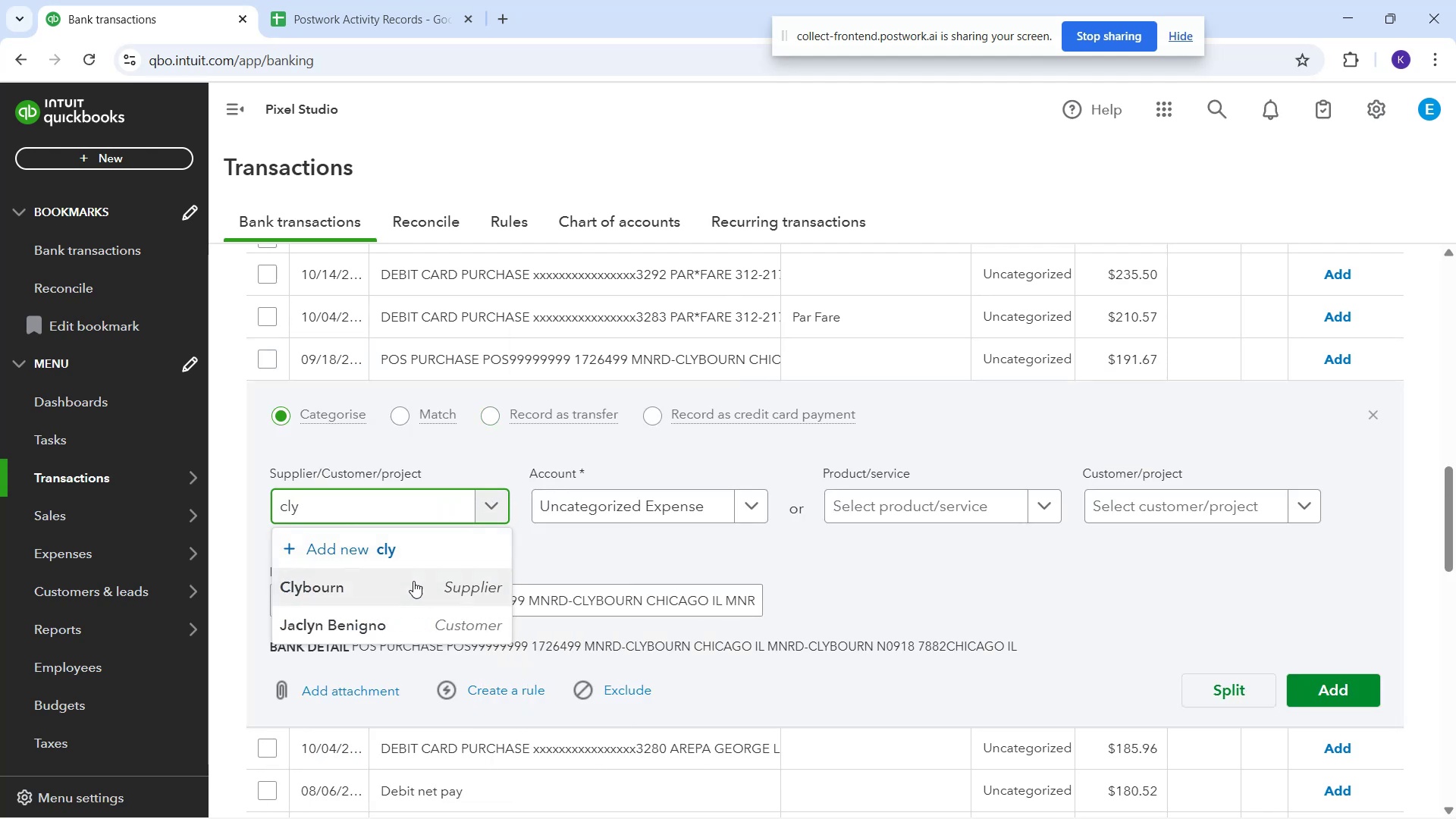 
left_click([413, 584])
 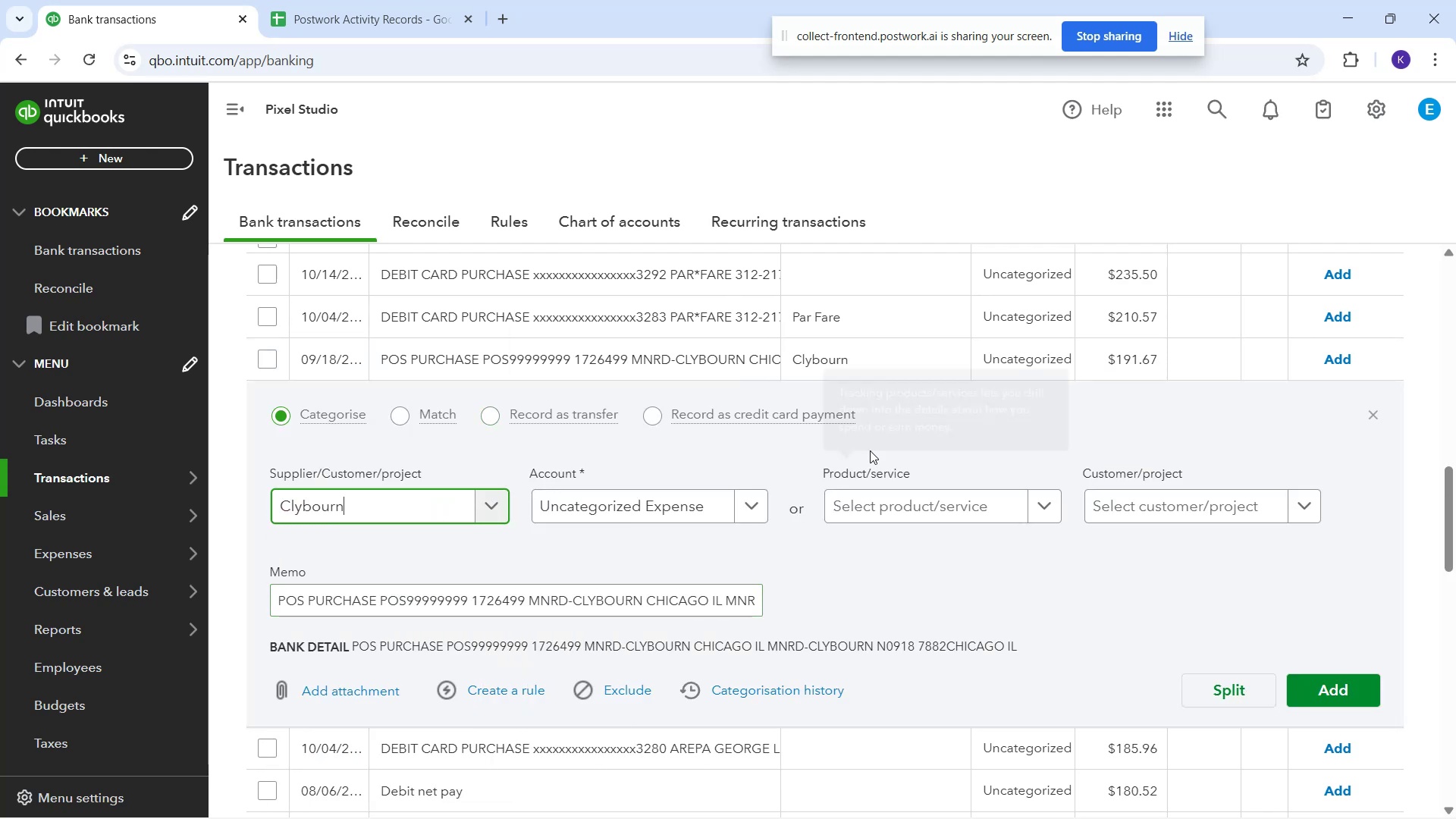 
scroll: coordinate [882, 541], scroll_direction: down, amount: 4.0
 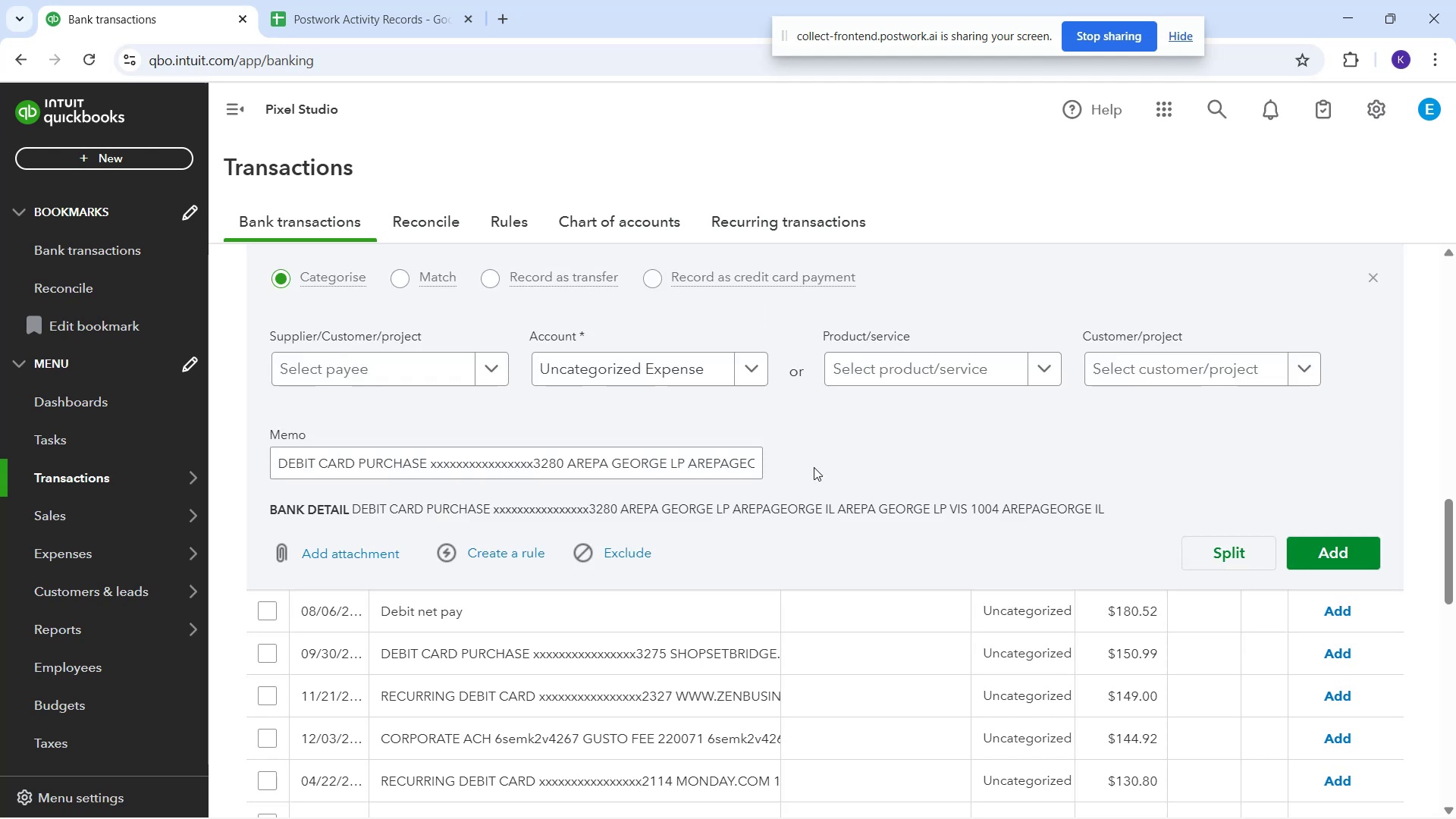 
key(A)
 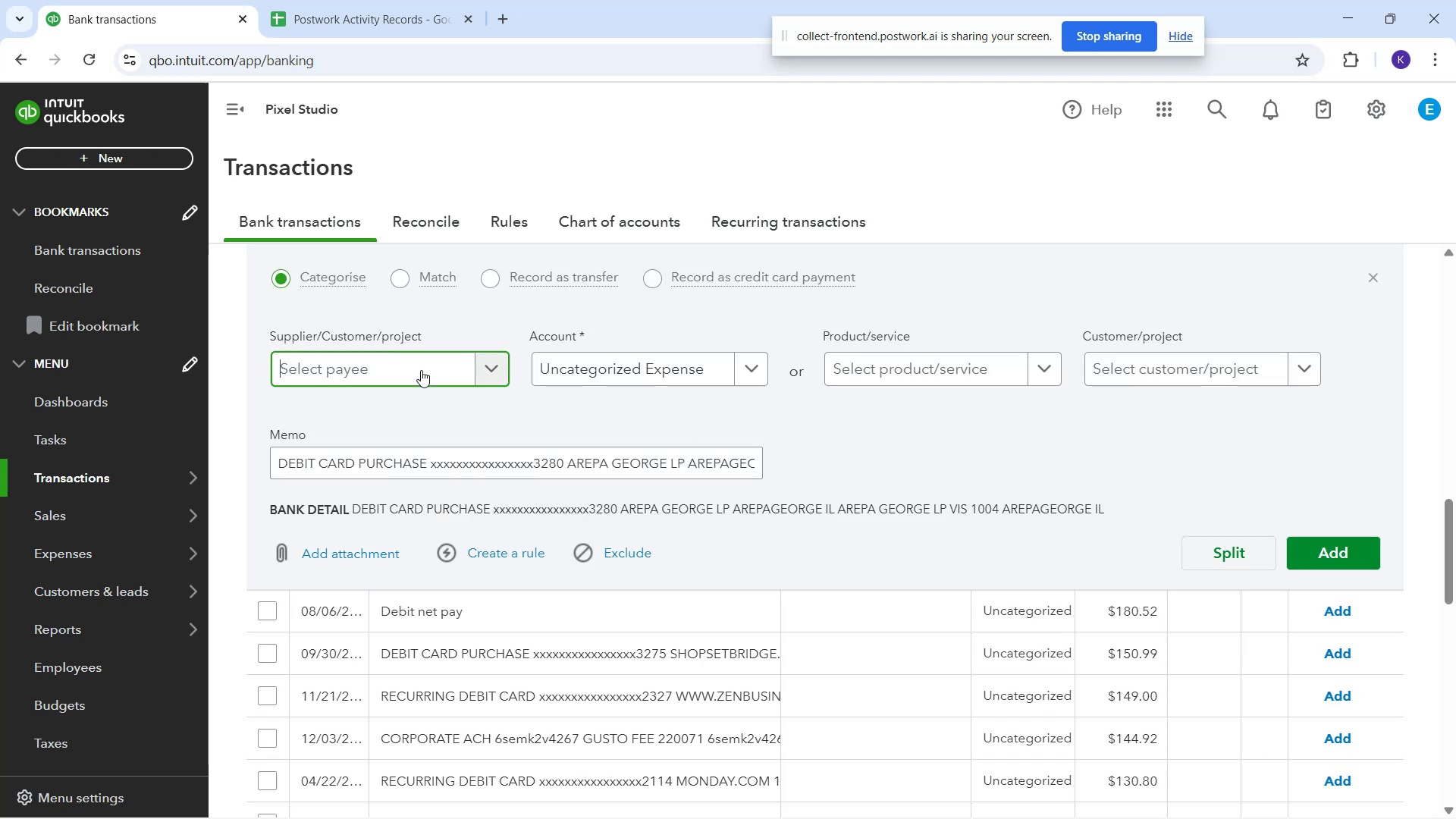 
left_click([421, 370])
 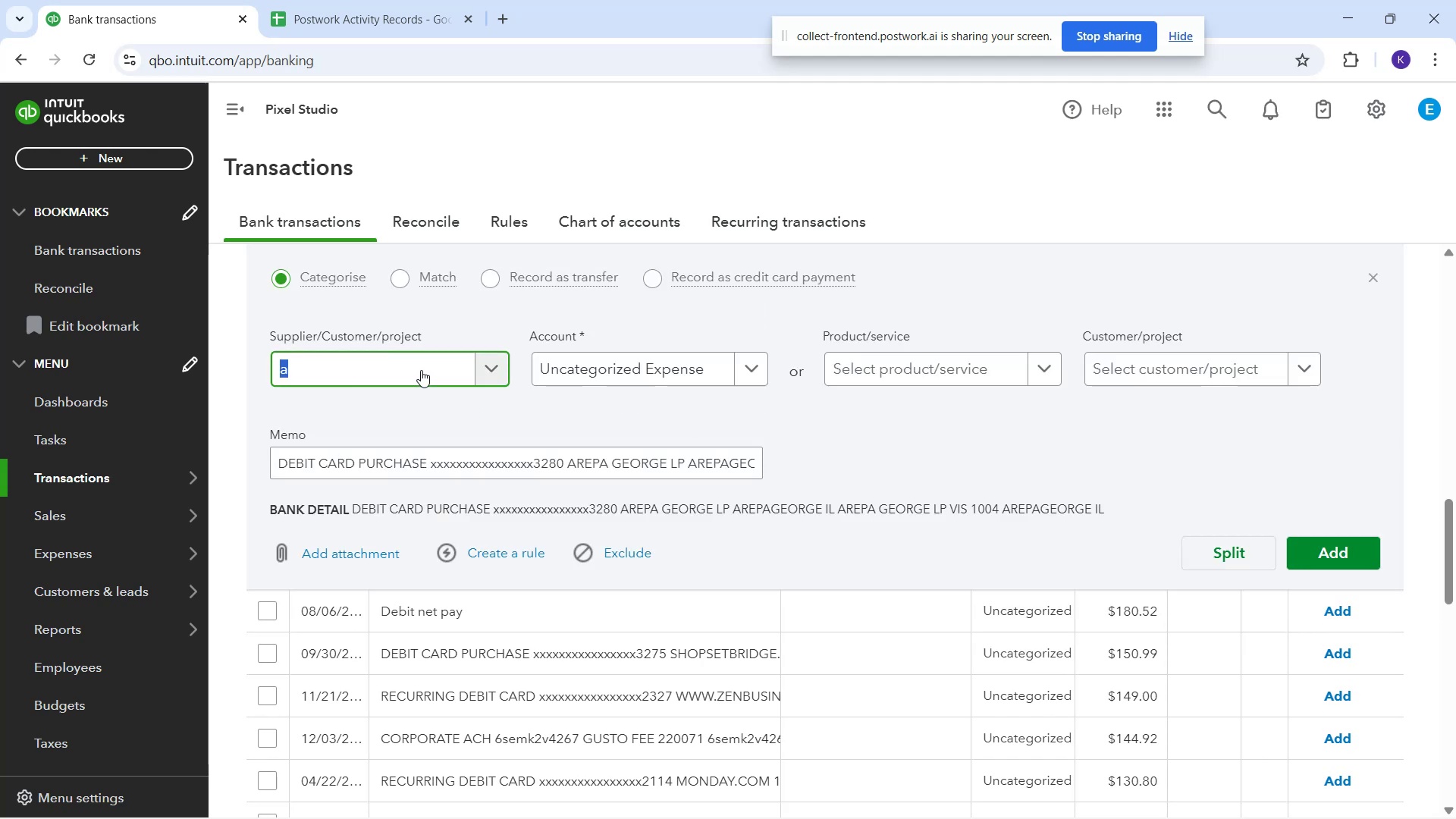 
type(re)
key(Backspace)
key(Backspace)
type(areo)
key(Backspace)
type(p)
 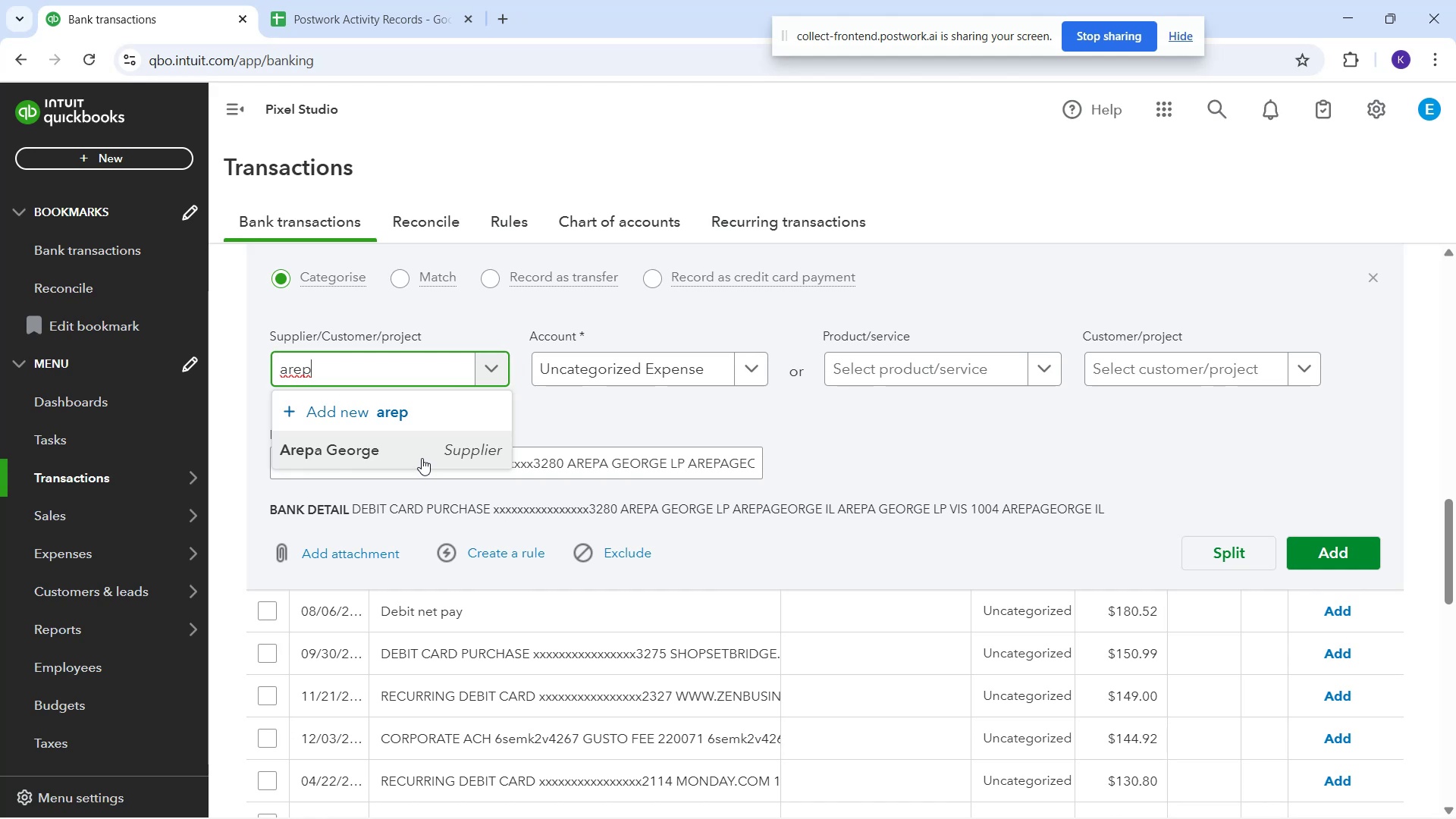 
left_click([423, 452])
 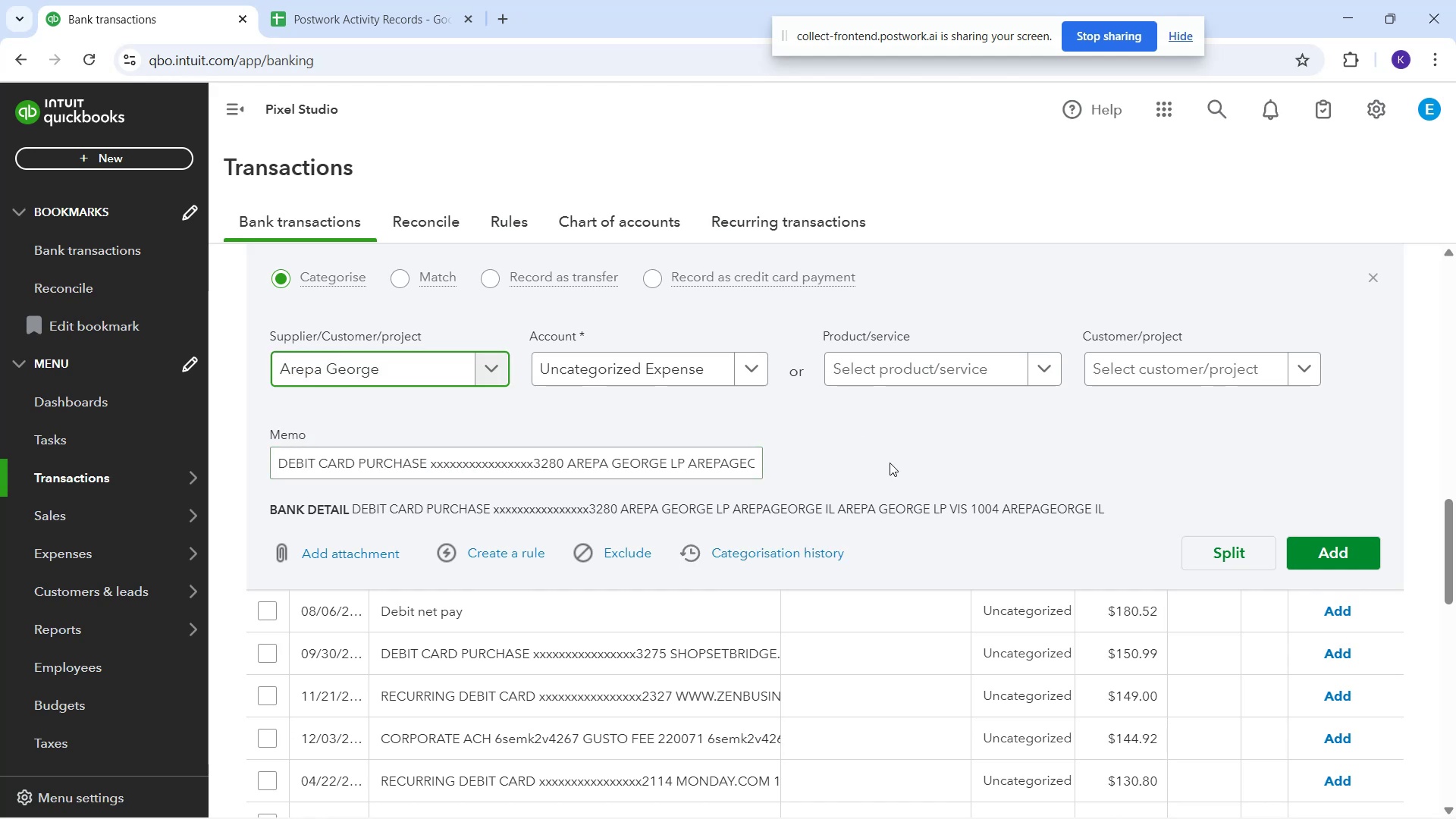 
scroll: coordinate [956, 450], scroll_direction: up, amount: 2.0
 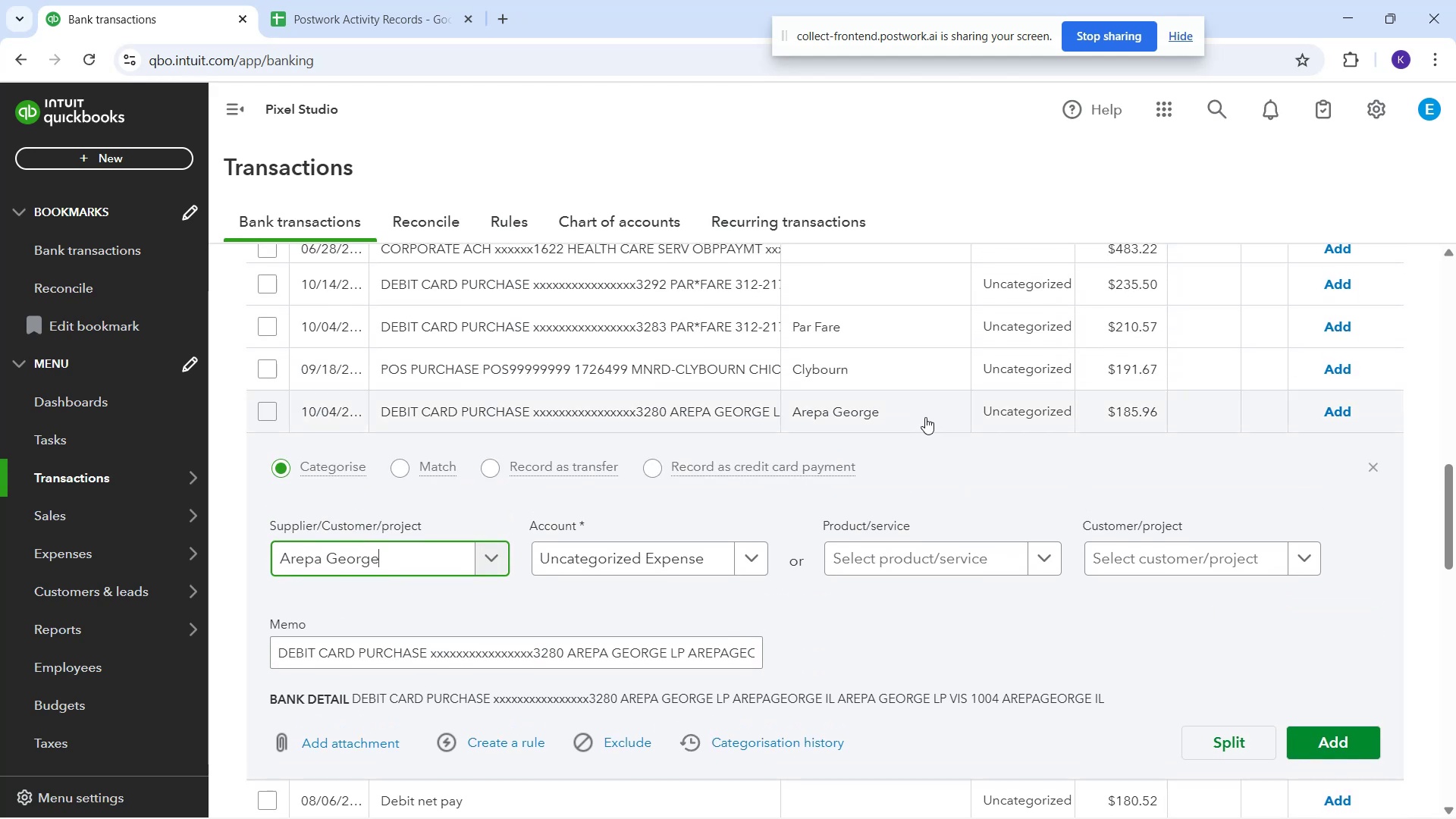 
scroll: coordinate [905, 493], scroll_direction: down, amount: 2.0
 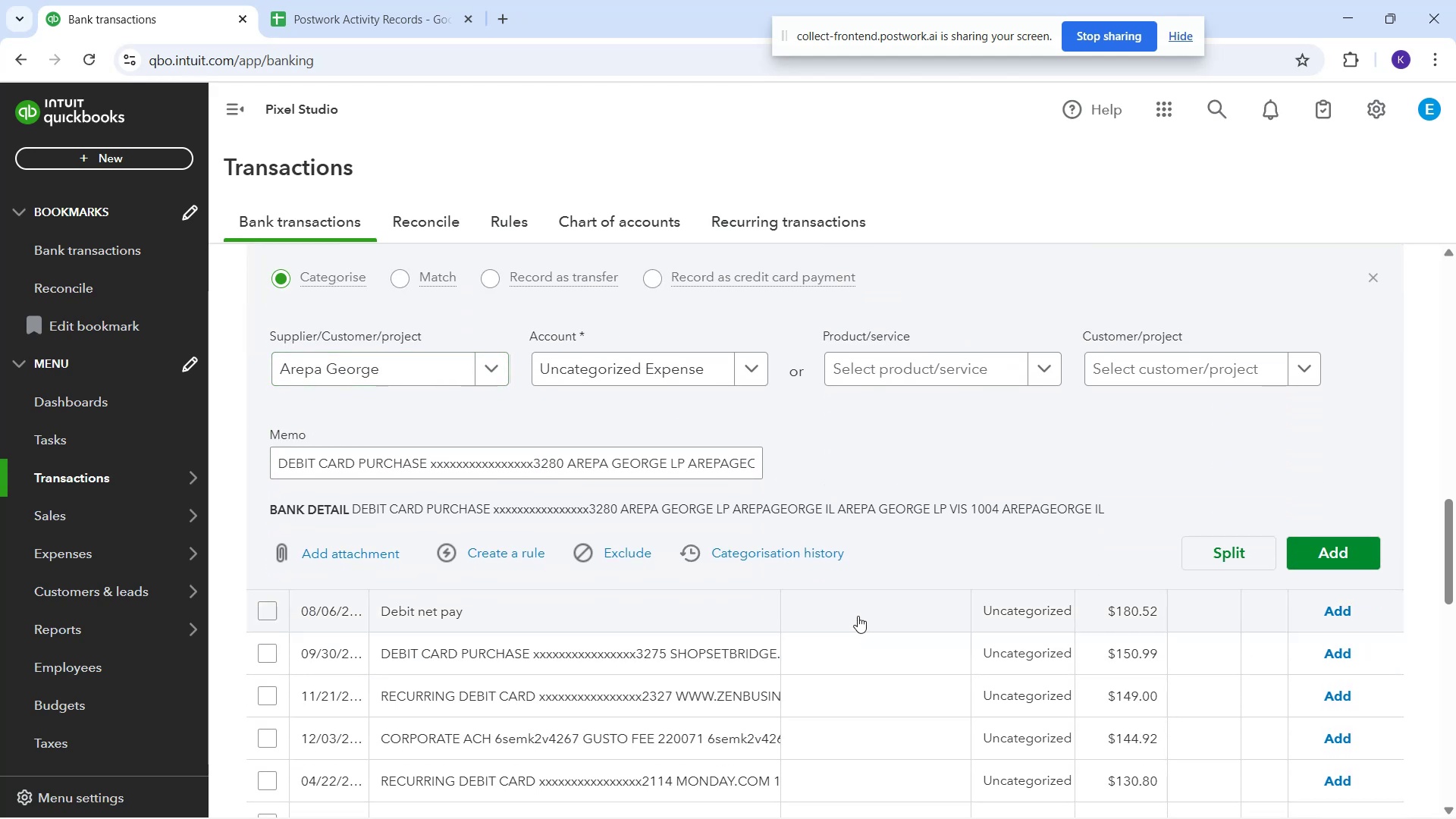 
wait(5.77)
 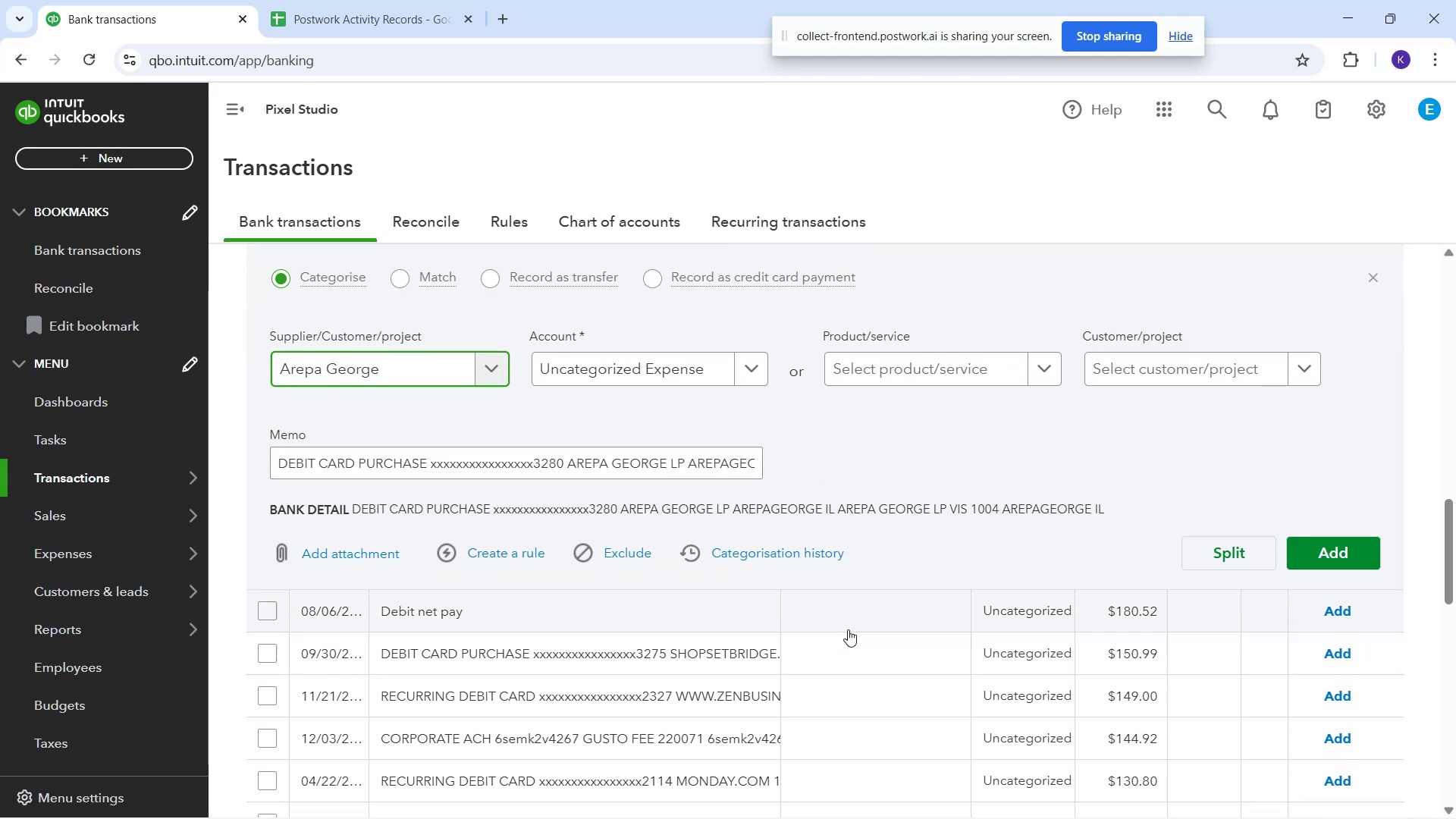 
scroll: coordinate [869, 565], scroll_direction: down, amount: 2.0
 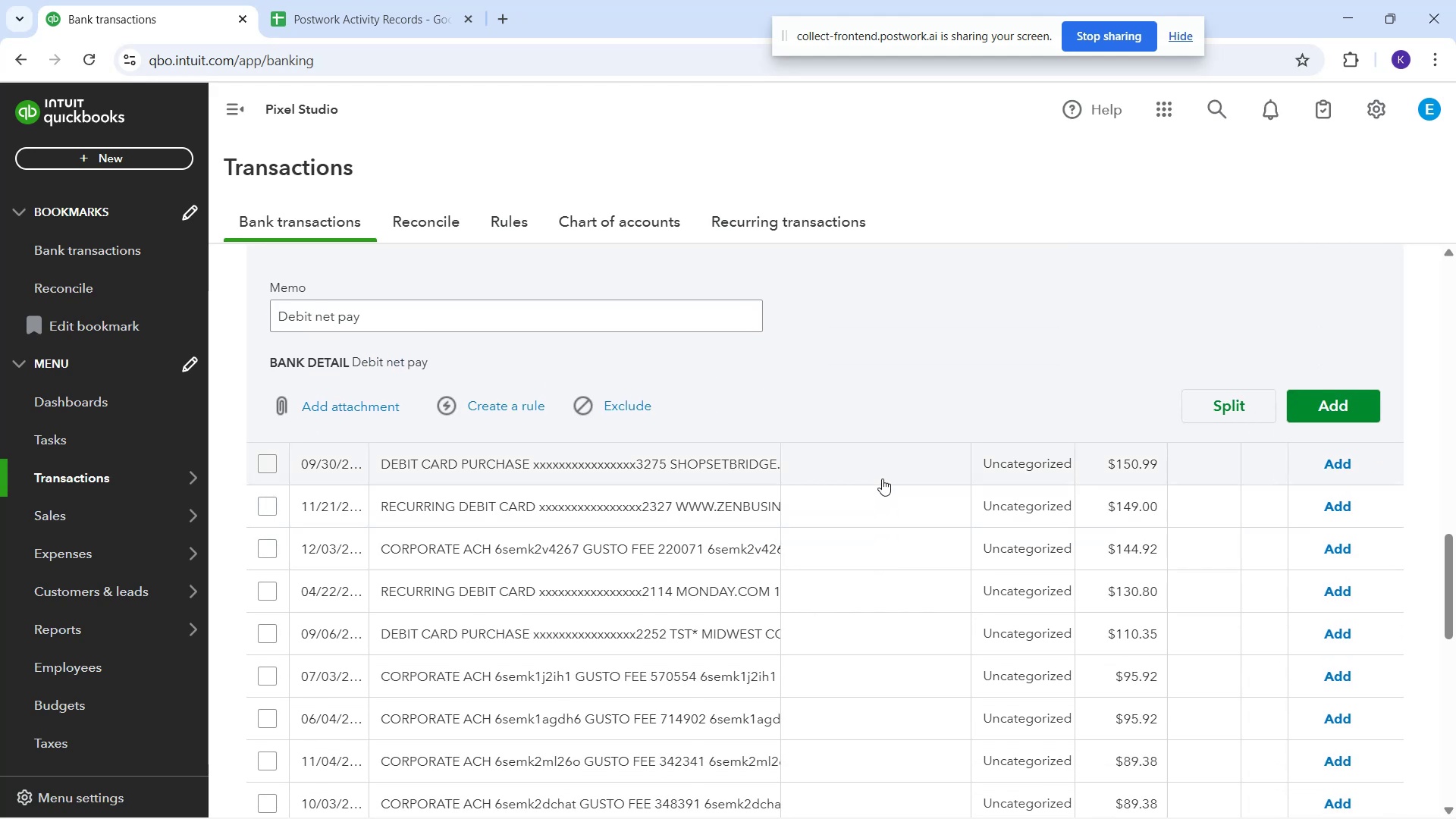 
left_click([882, 479])
 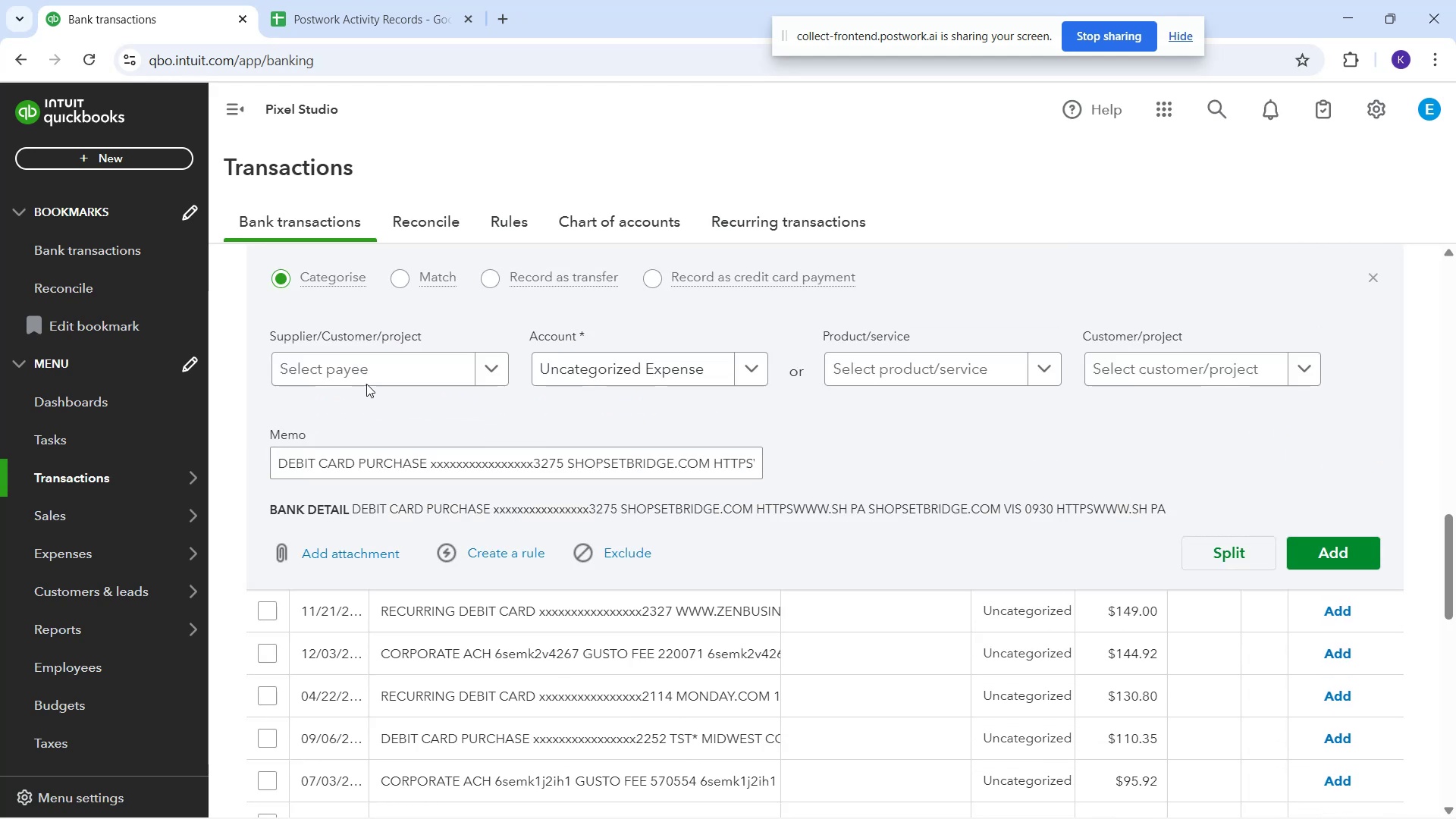 
left_click([365, 377])
 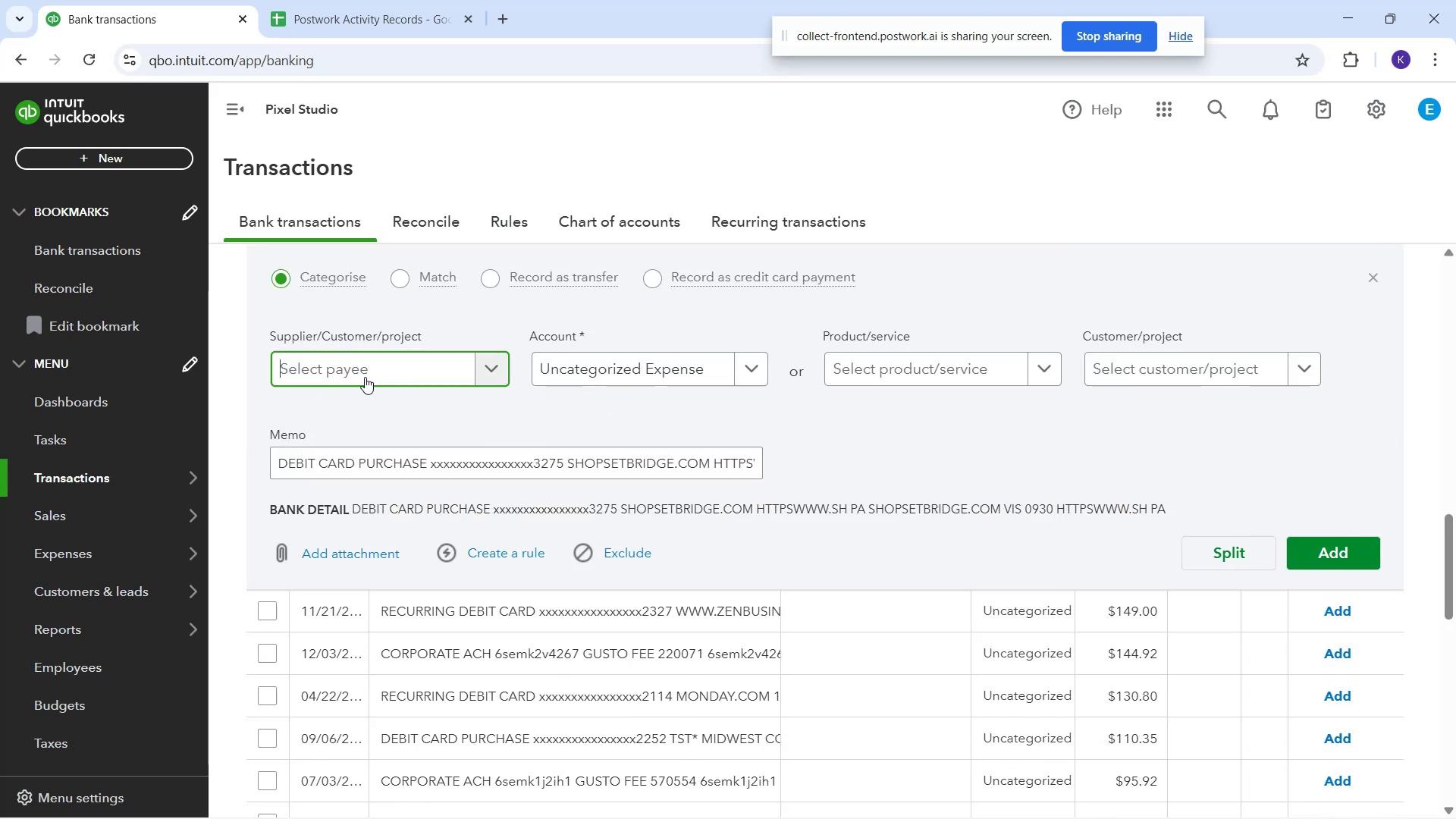 
type(shop)
key(Backspace)
 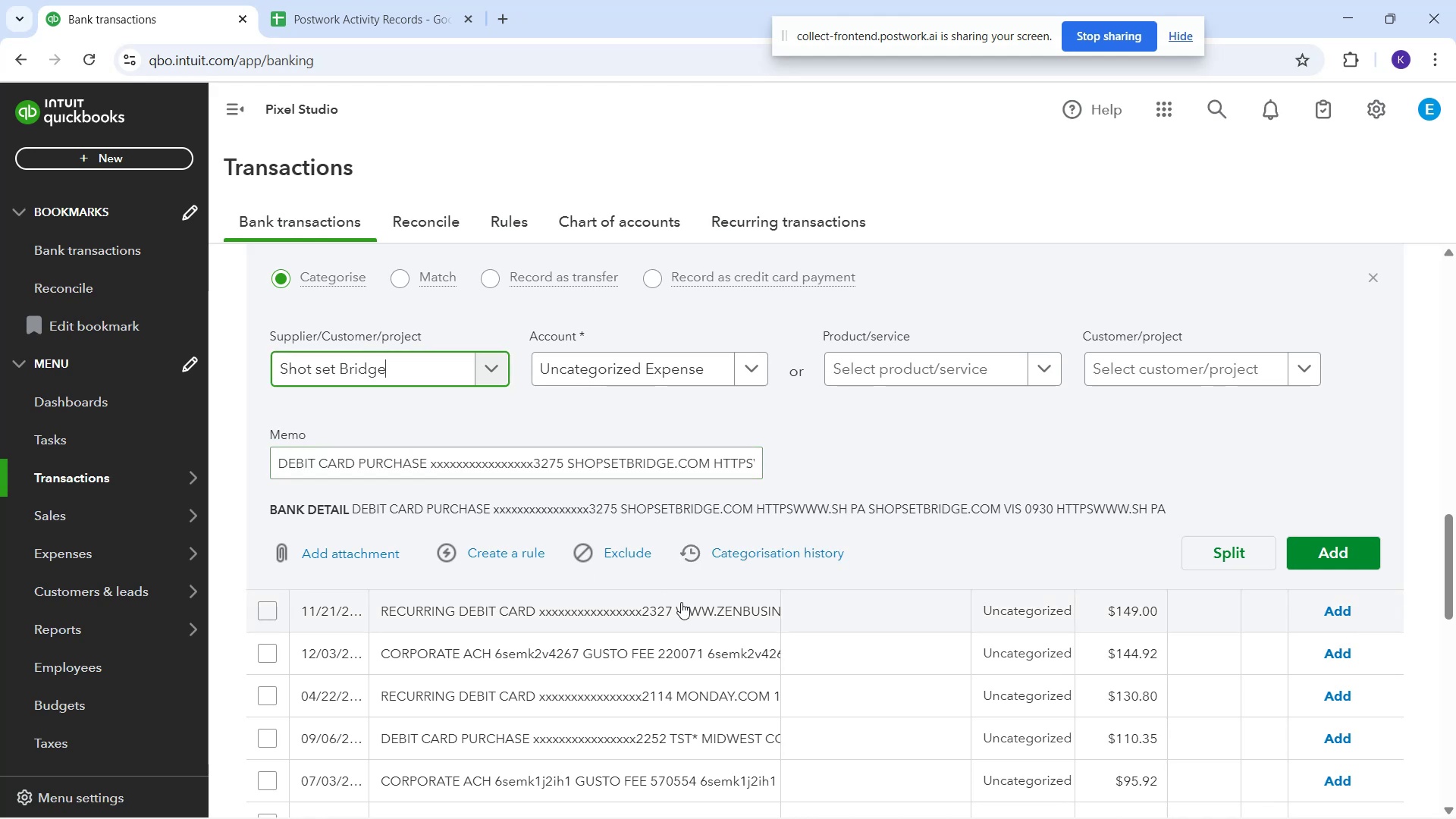 
wait(11.14)
 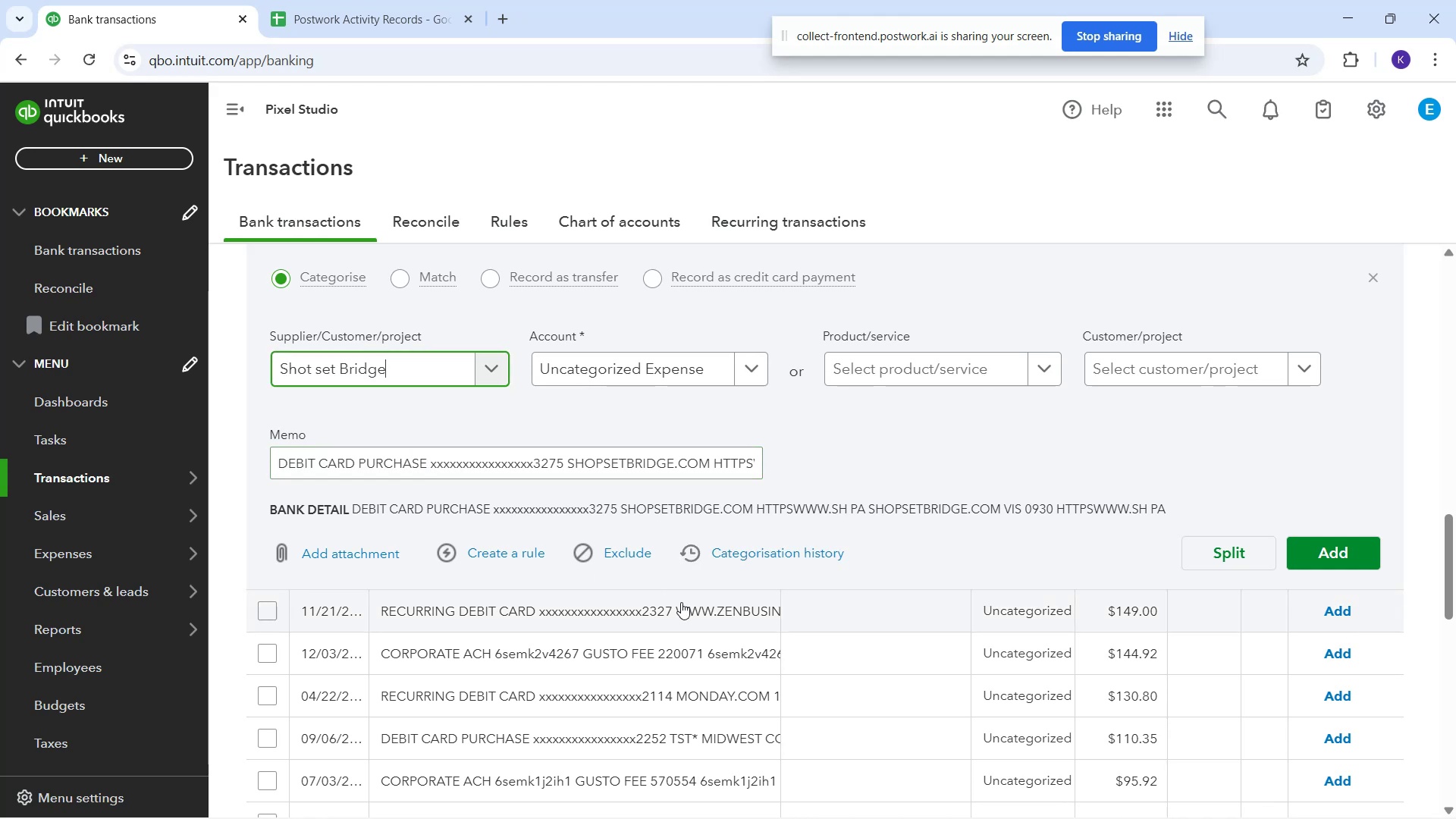 
scroll: coordinate [780, 537], scroll_direction: down, amount: 2.0
 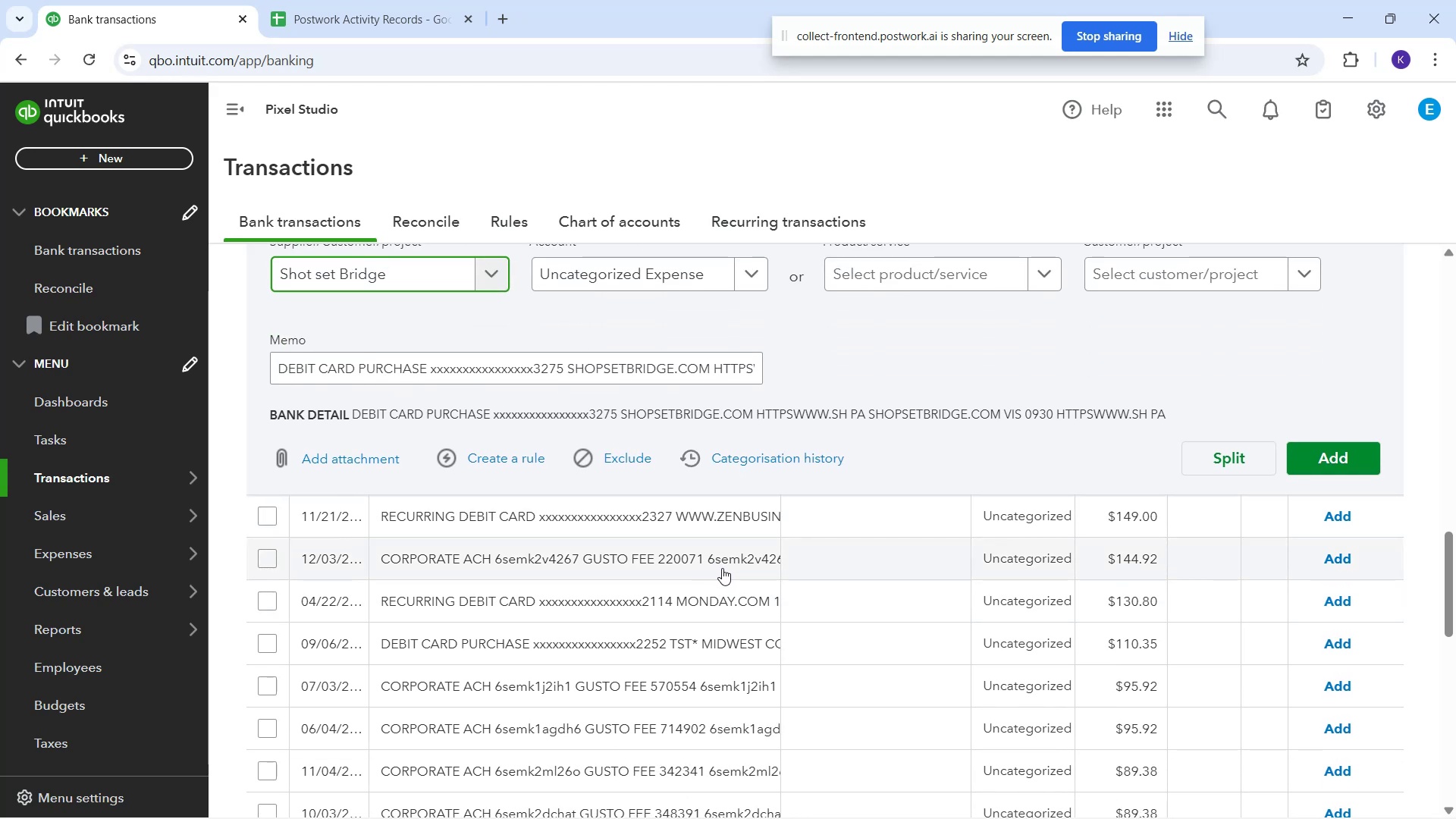 
wait(6.95)
 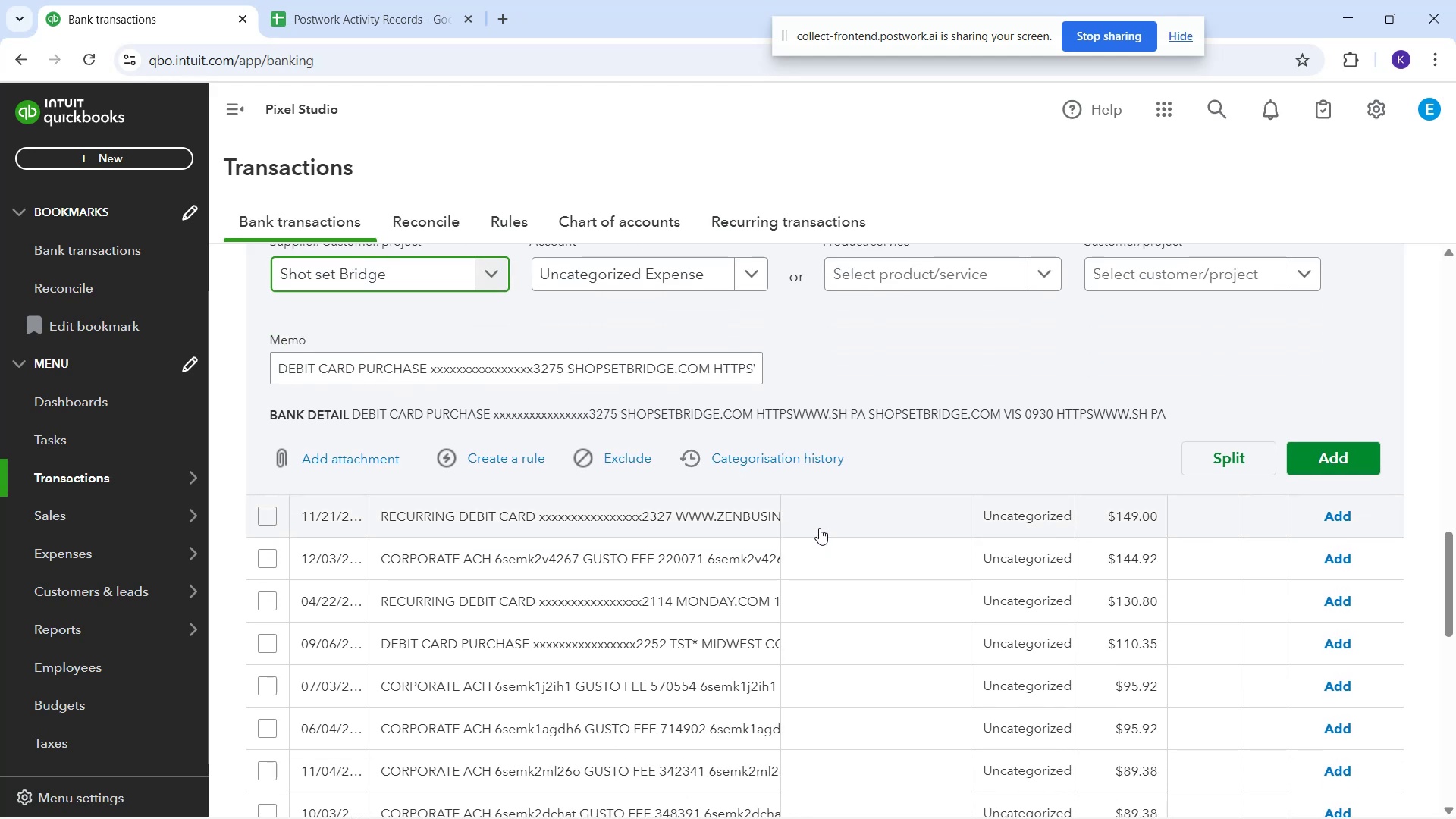 
left_click([751, 604])
 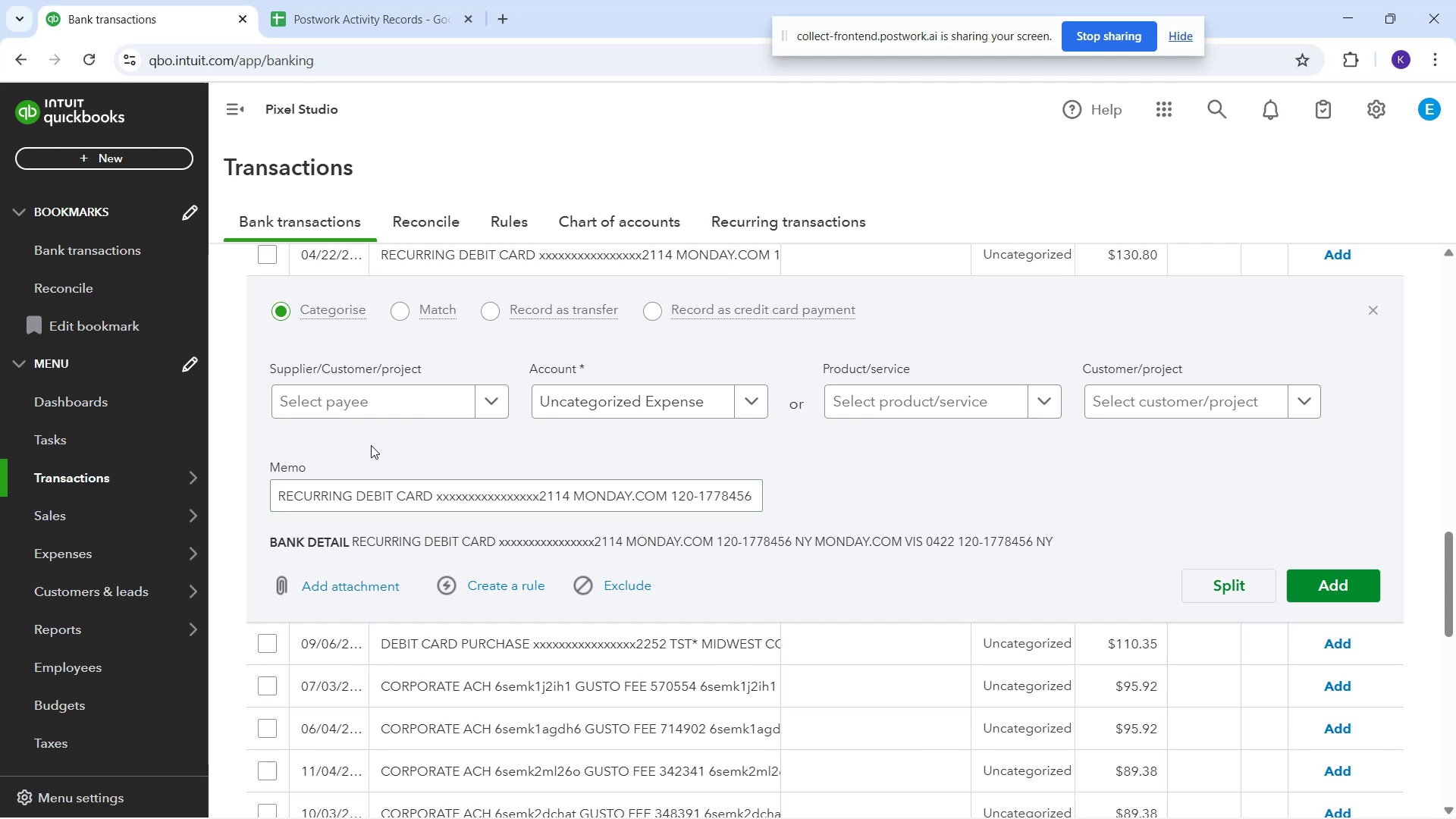 
left_click([401, 412])
 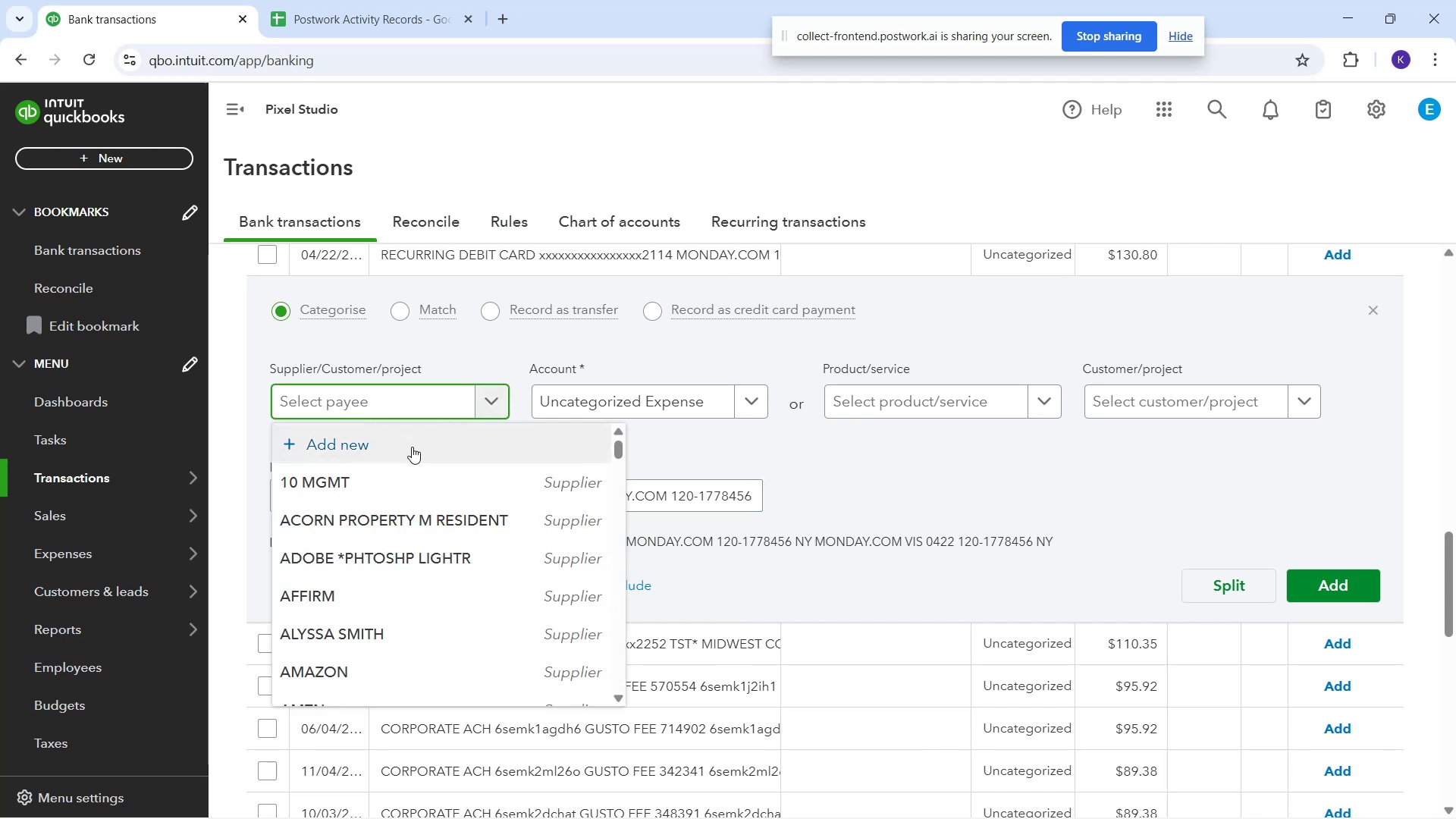 
type(Monday.com)
 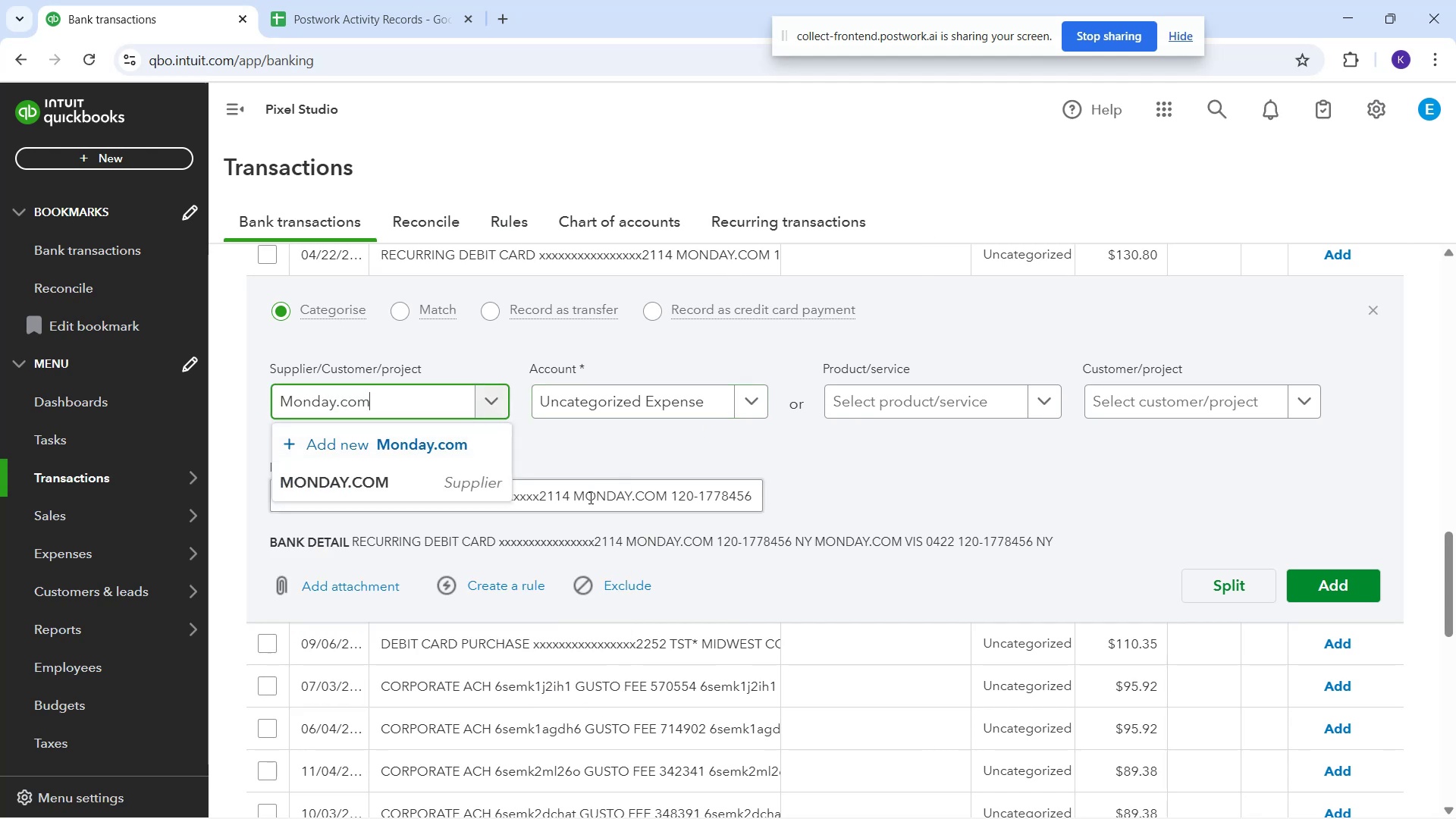 
left_click([457, 481])
 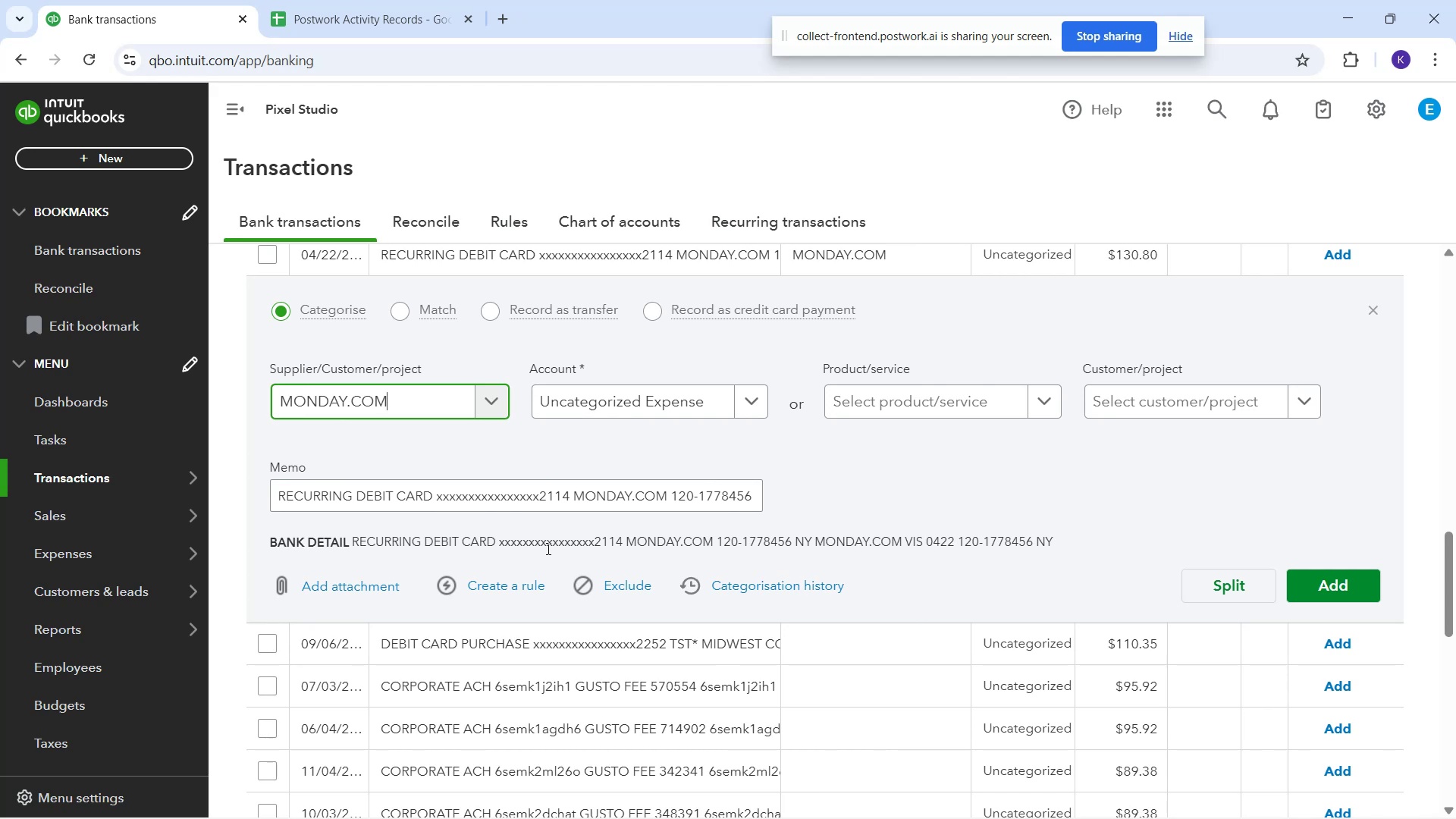 
wait(6.2)
 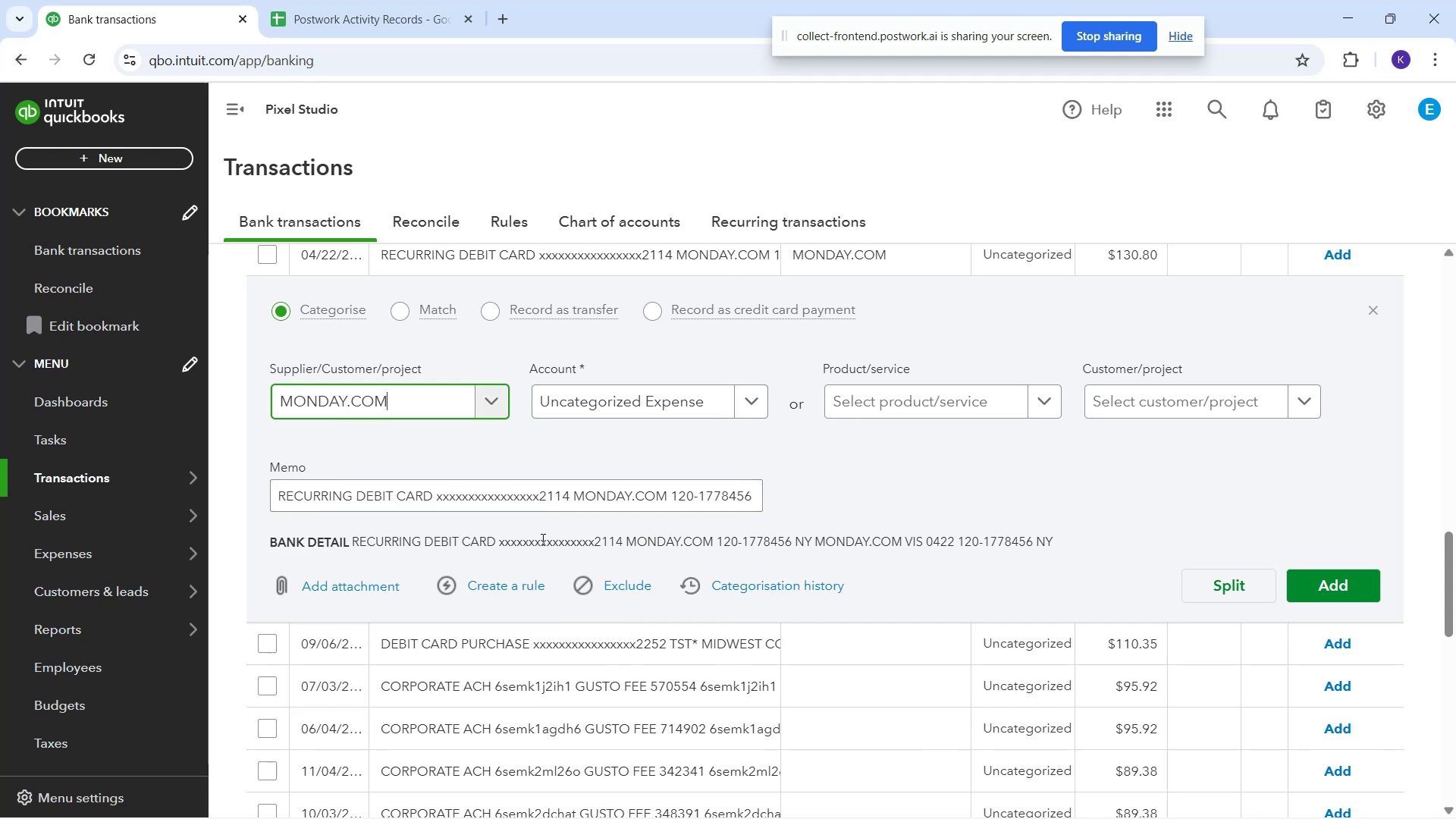 
scroll: coordinate [690, 589], scroll_direction: down, amount: 3.0
 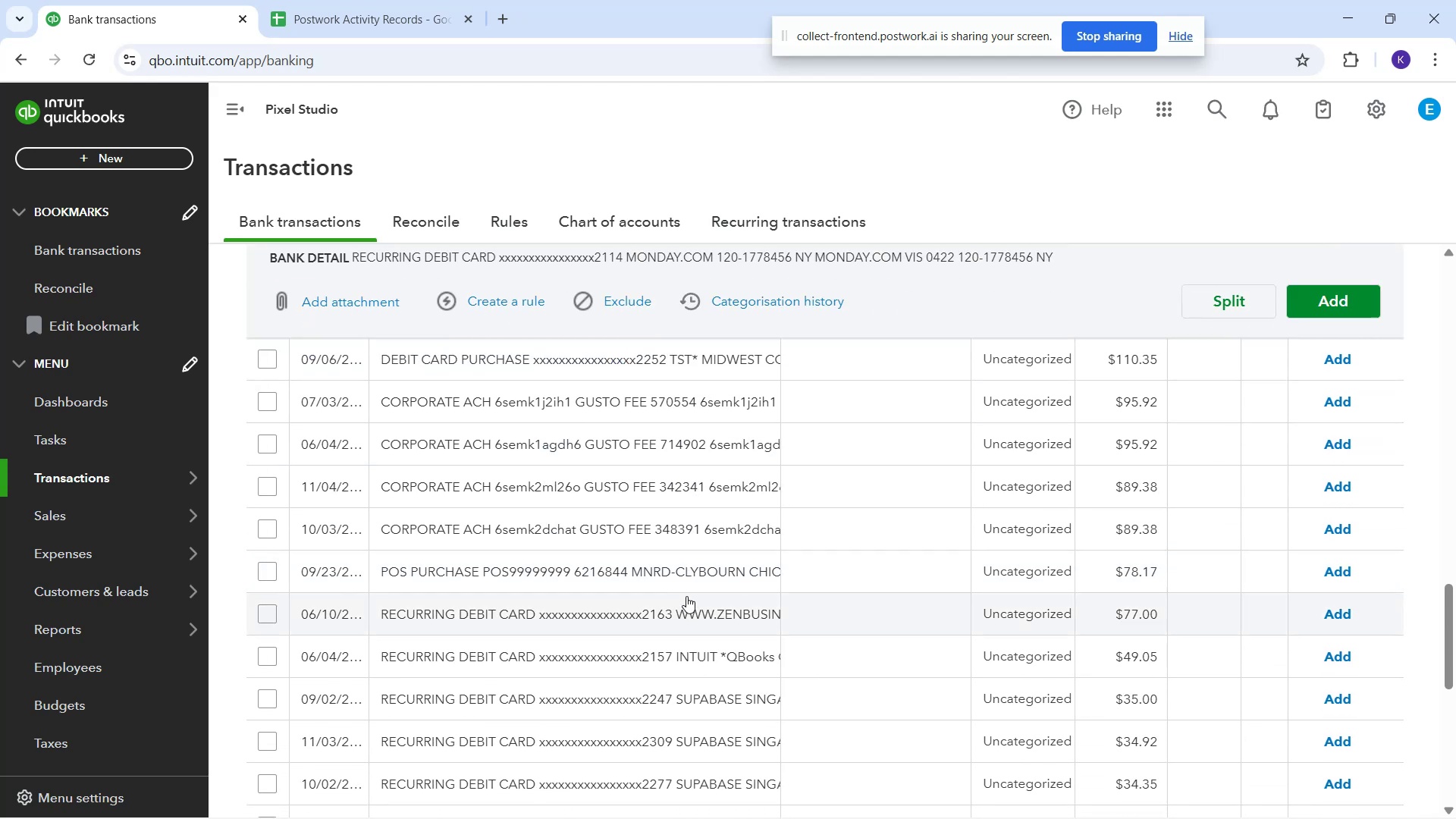 
left_click([691, 575])
 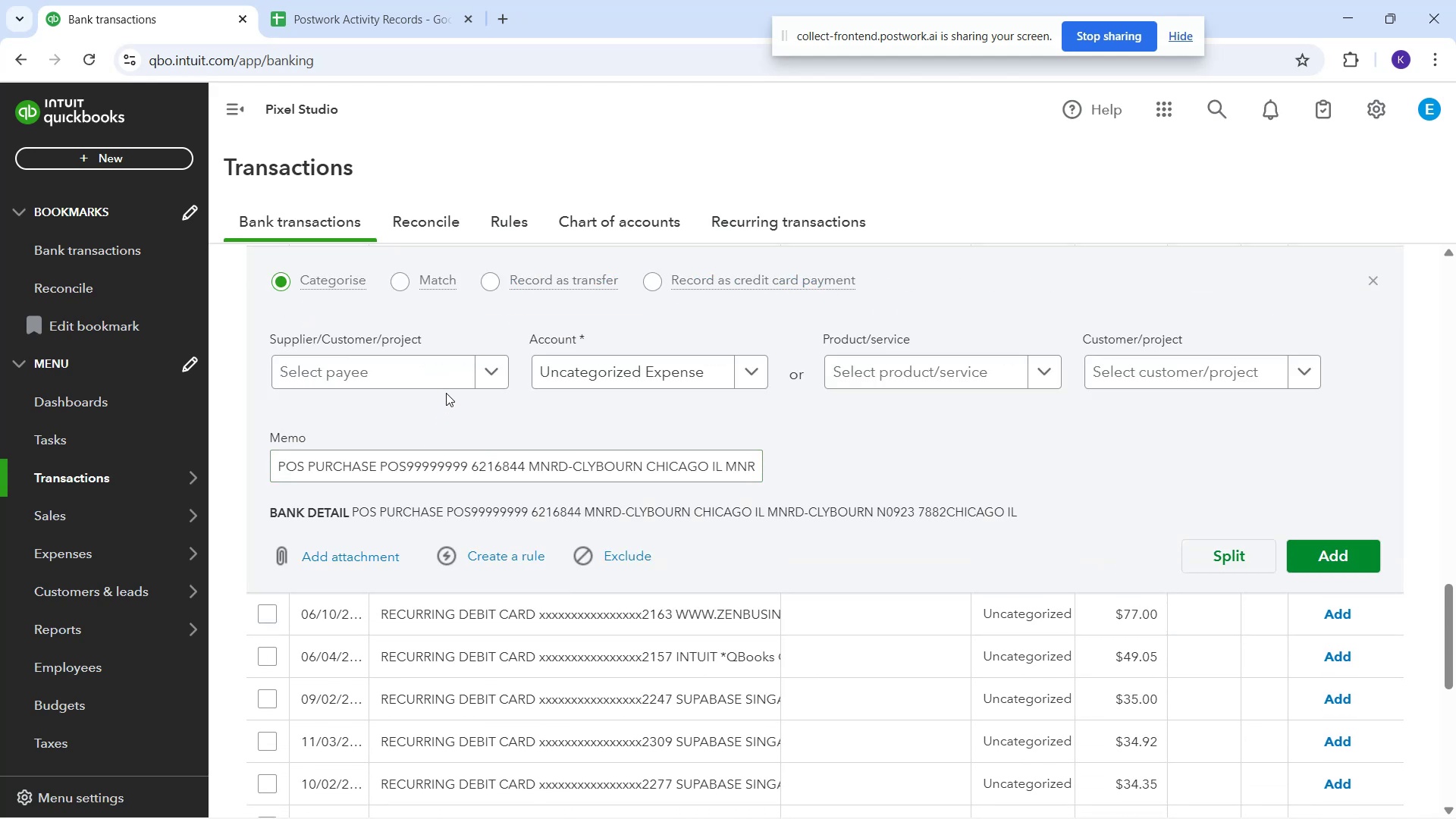 
left_click([440, 376])
 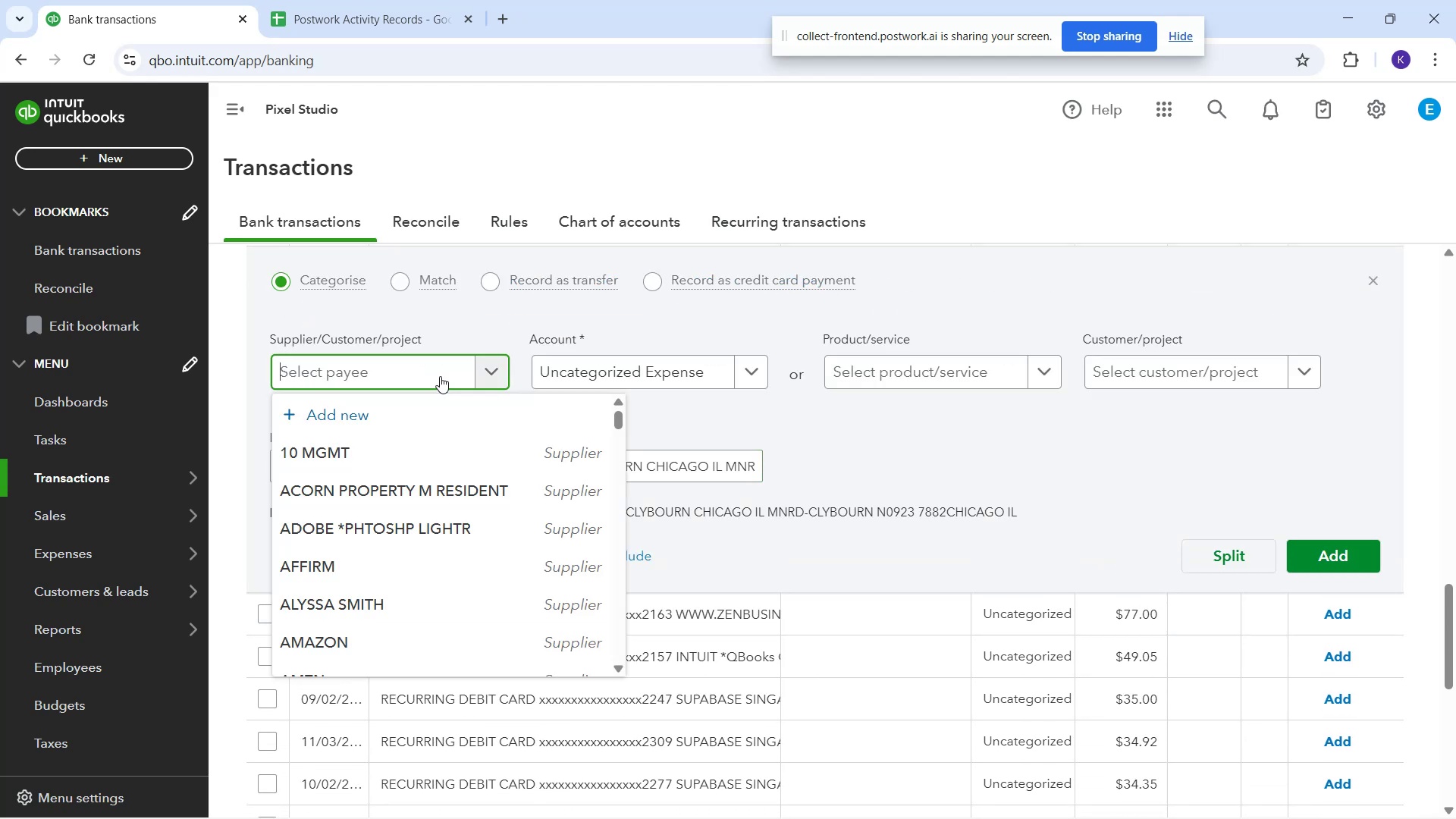 
type(cly)
 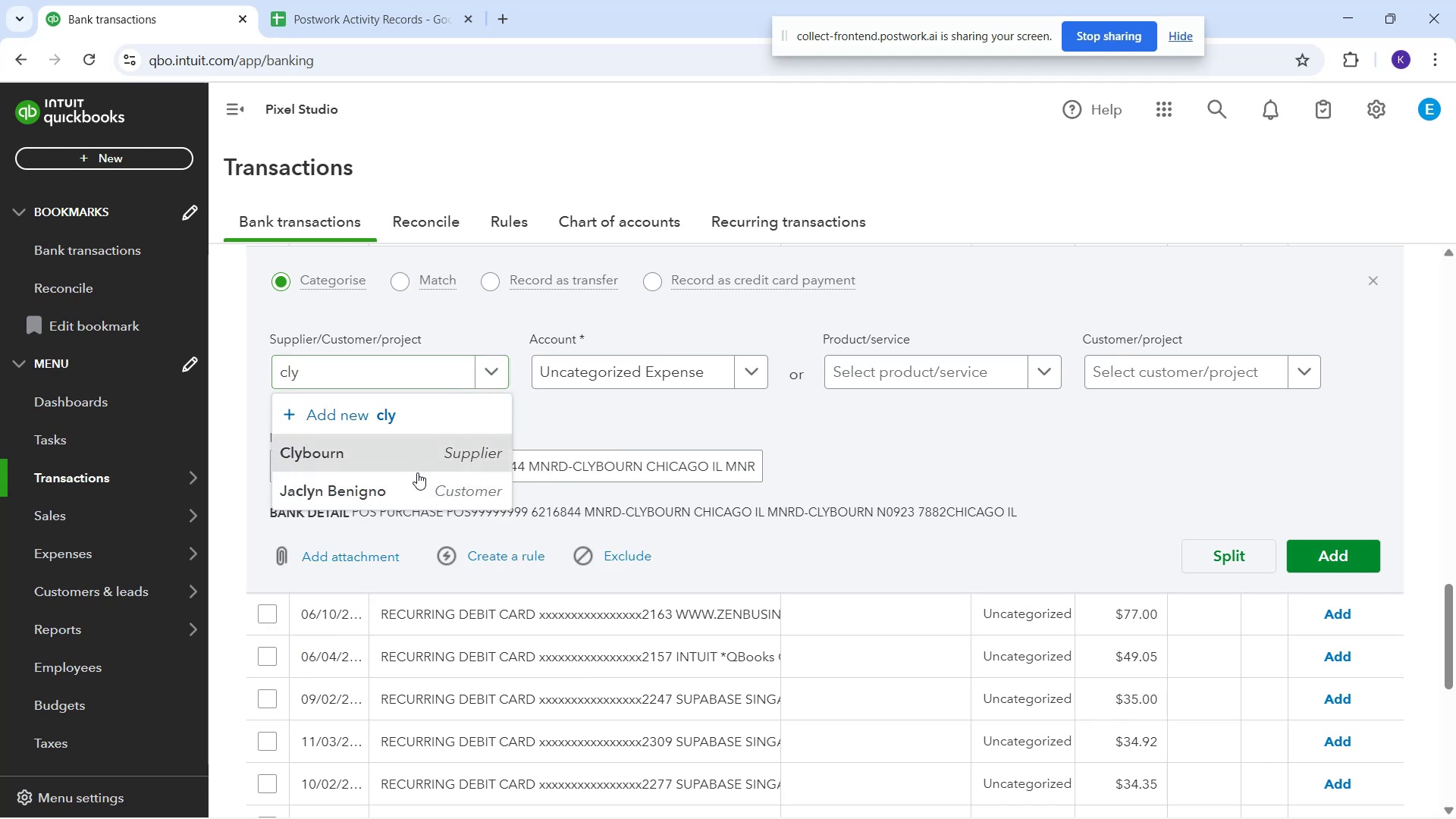 
scroll: coordinate [751, 540], scroll_direction: down, amount: 2.0
 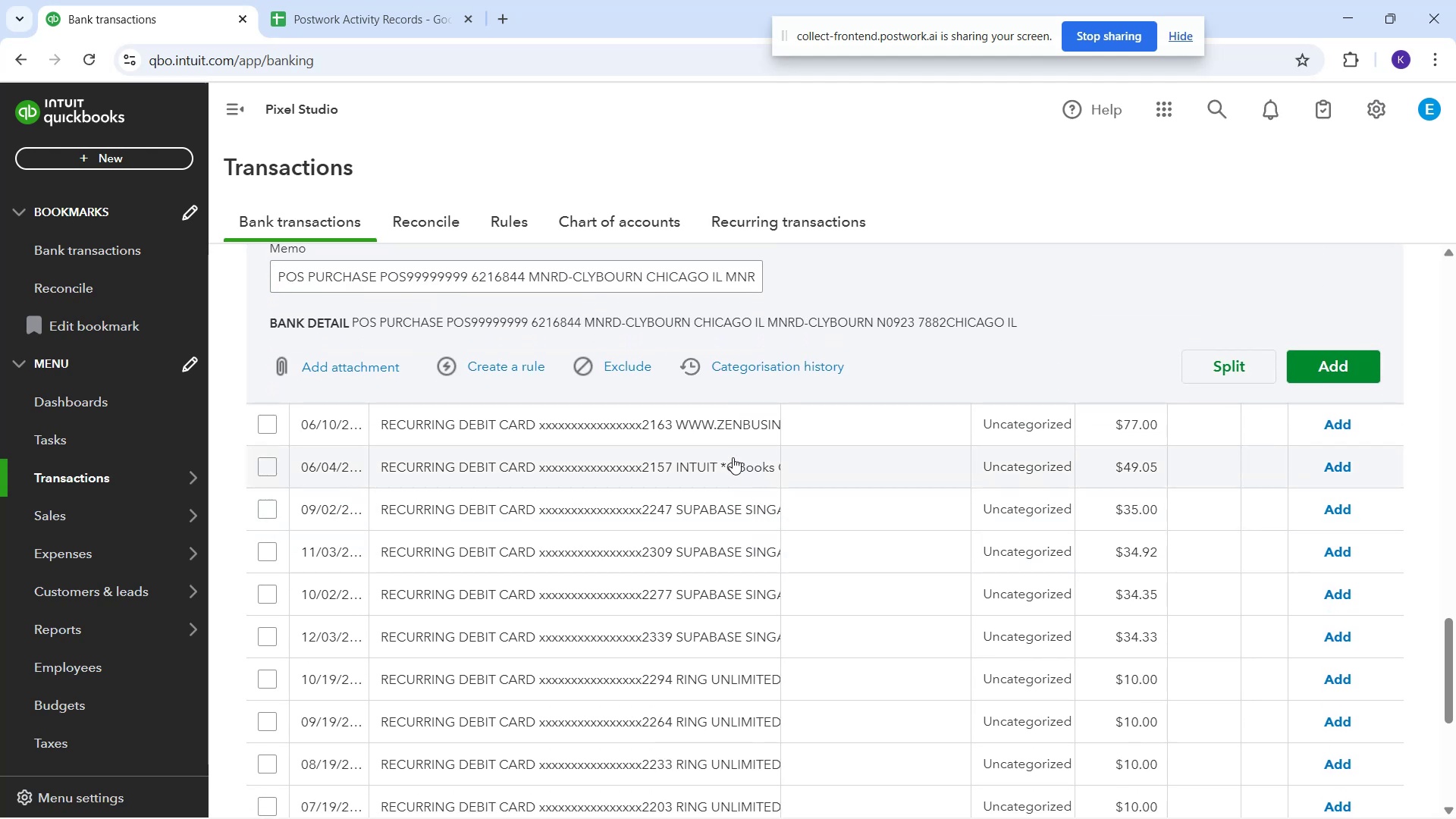 
left_click([421, 369])
 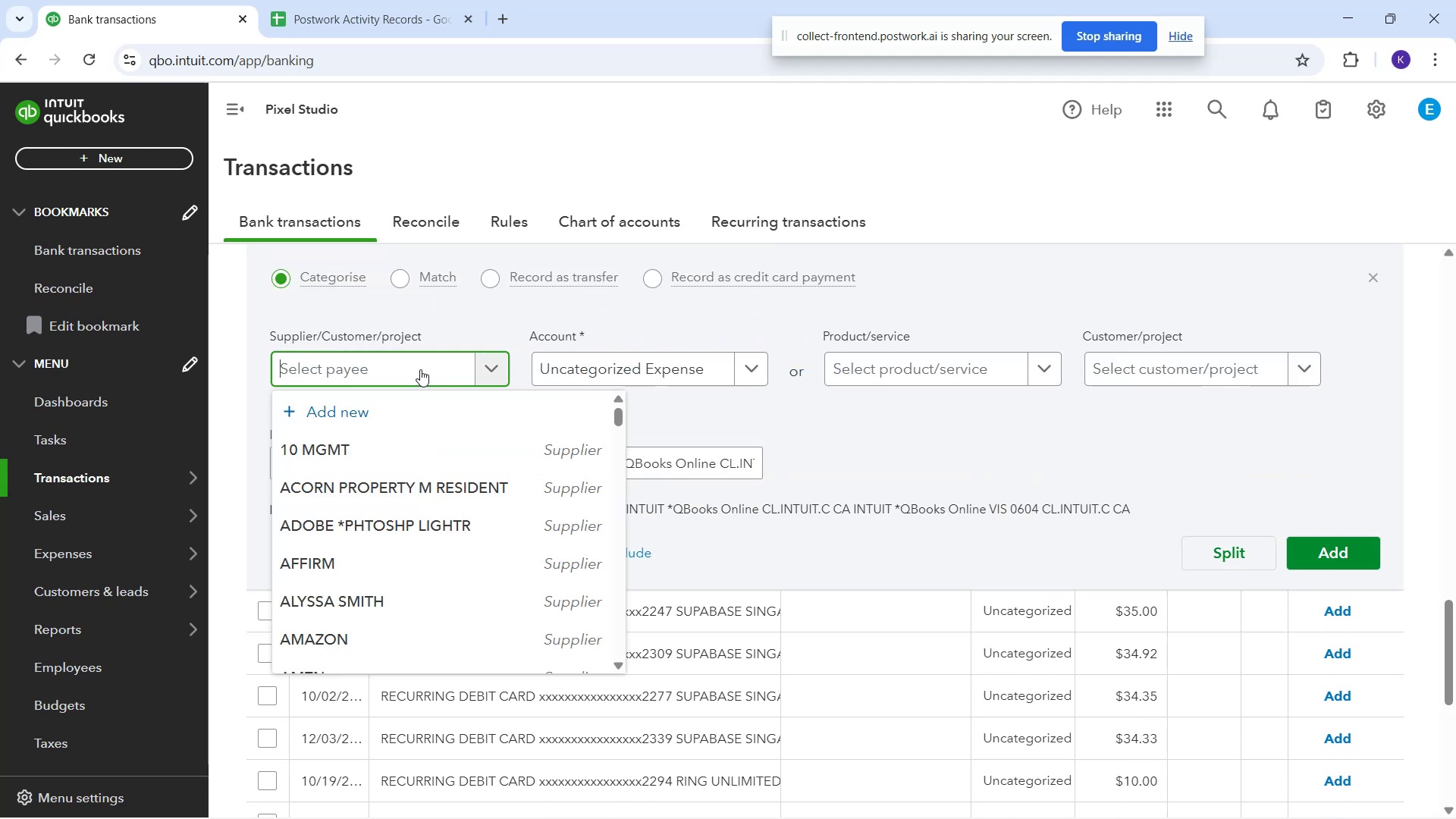 
type(qui)
 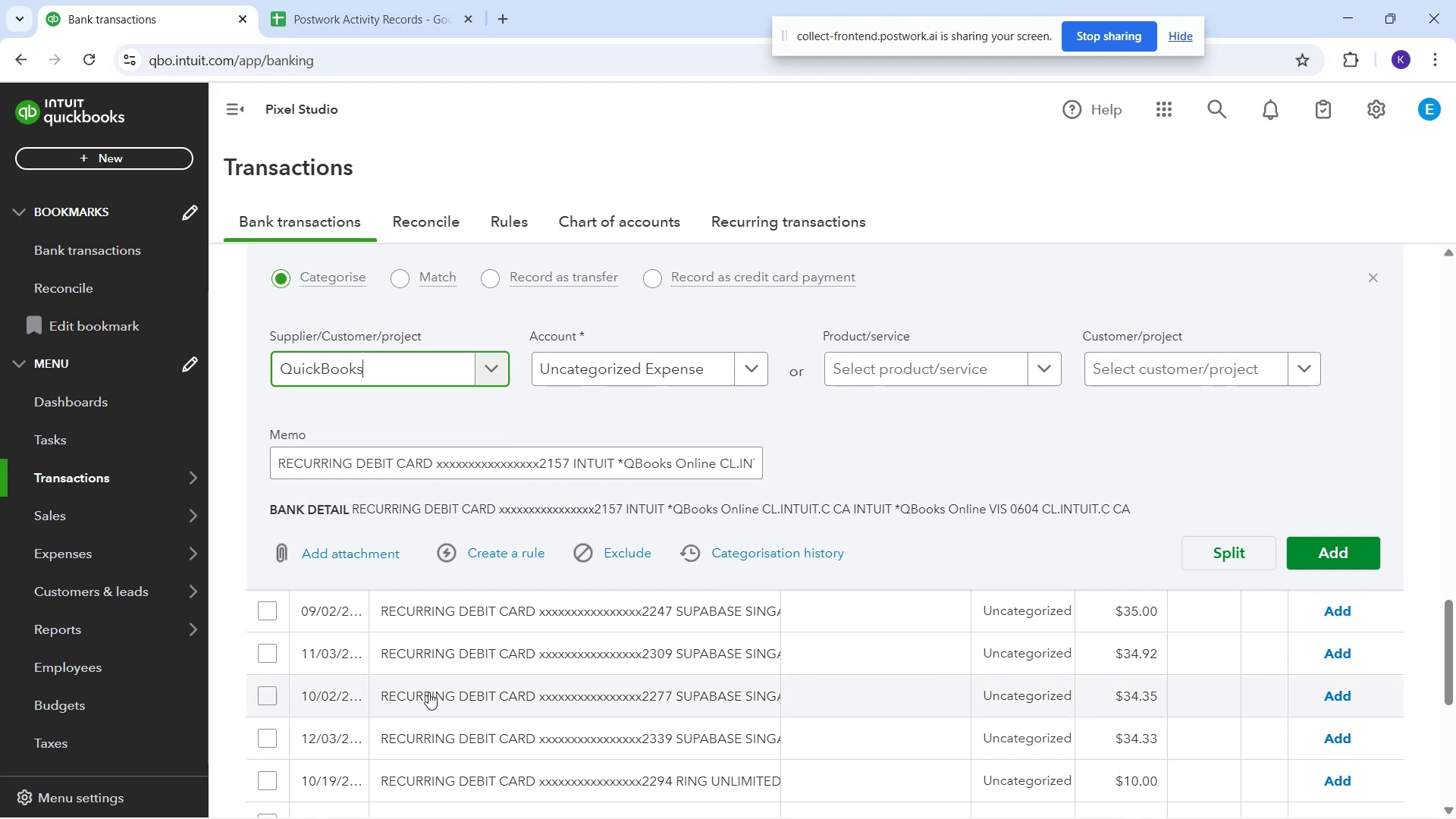 
scroll: coordinate [786, 575], scroll_direction: down, amount: 2.0
 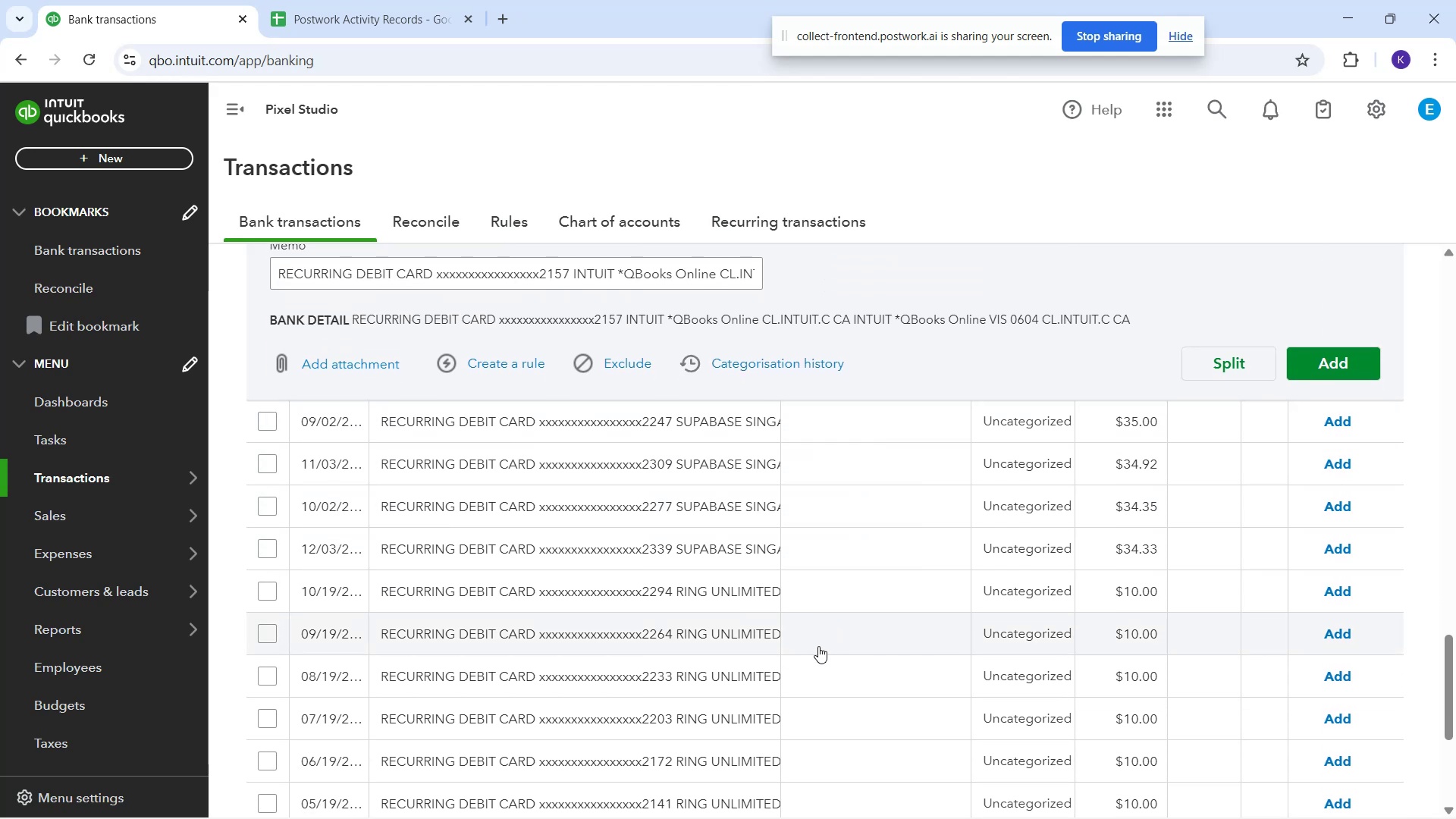 
left_click([816, 598])
 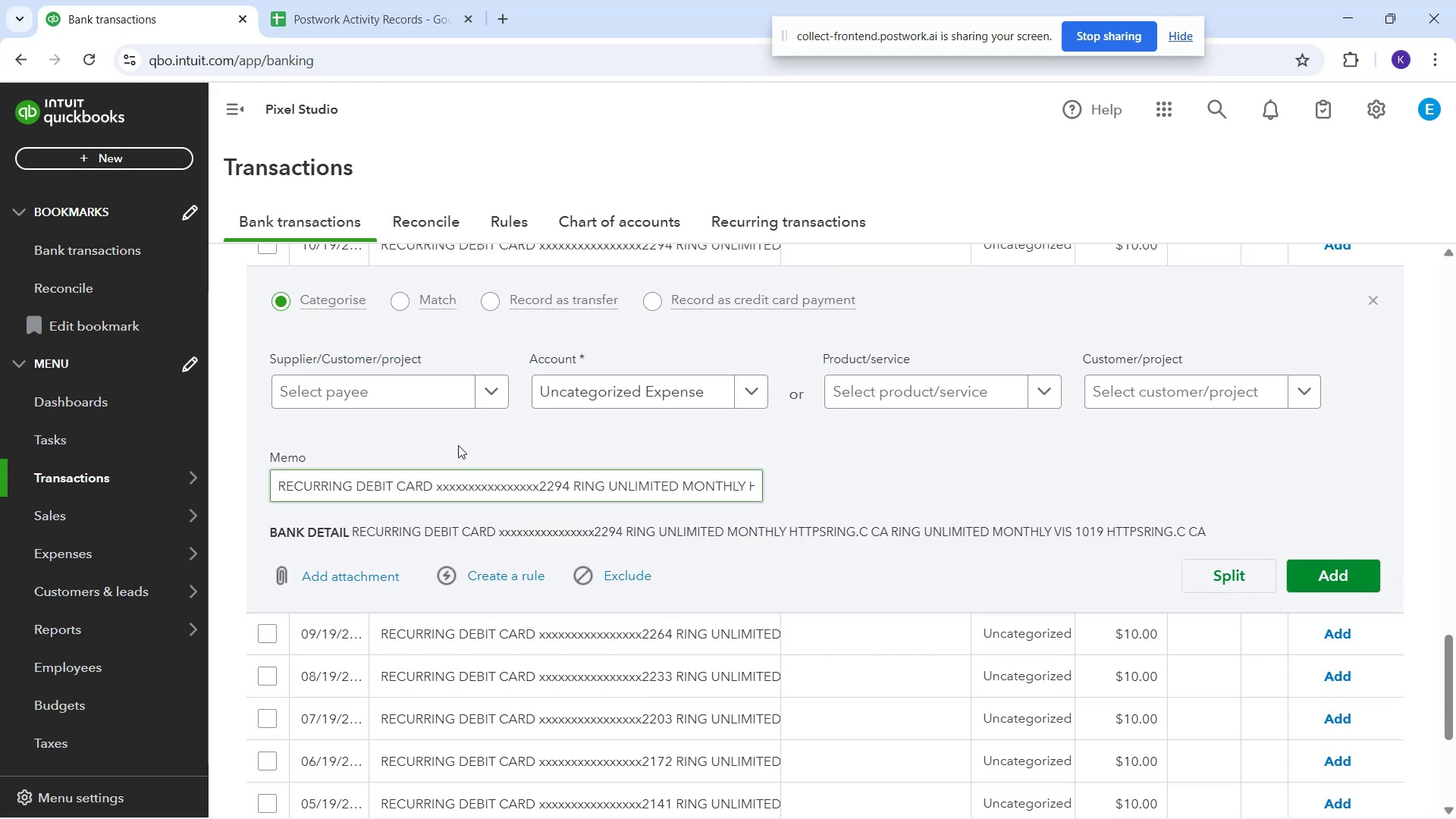 
left_click([416, 381])
 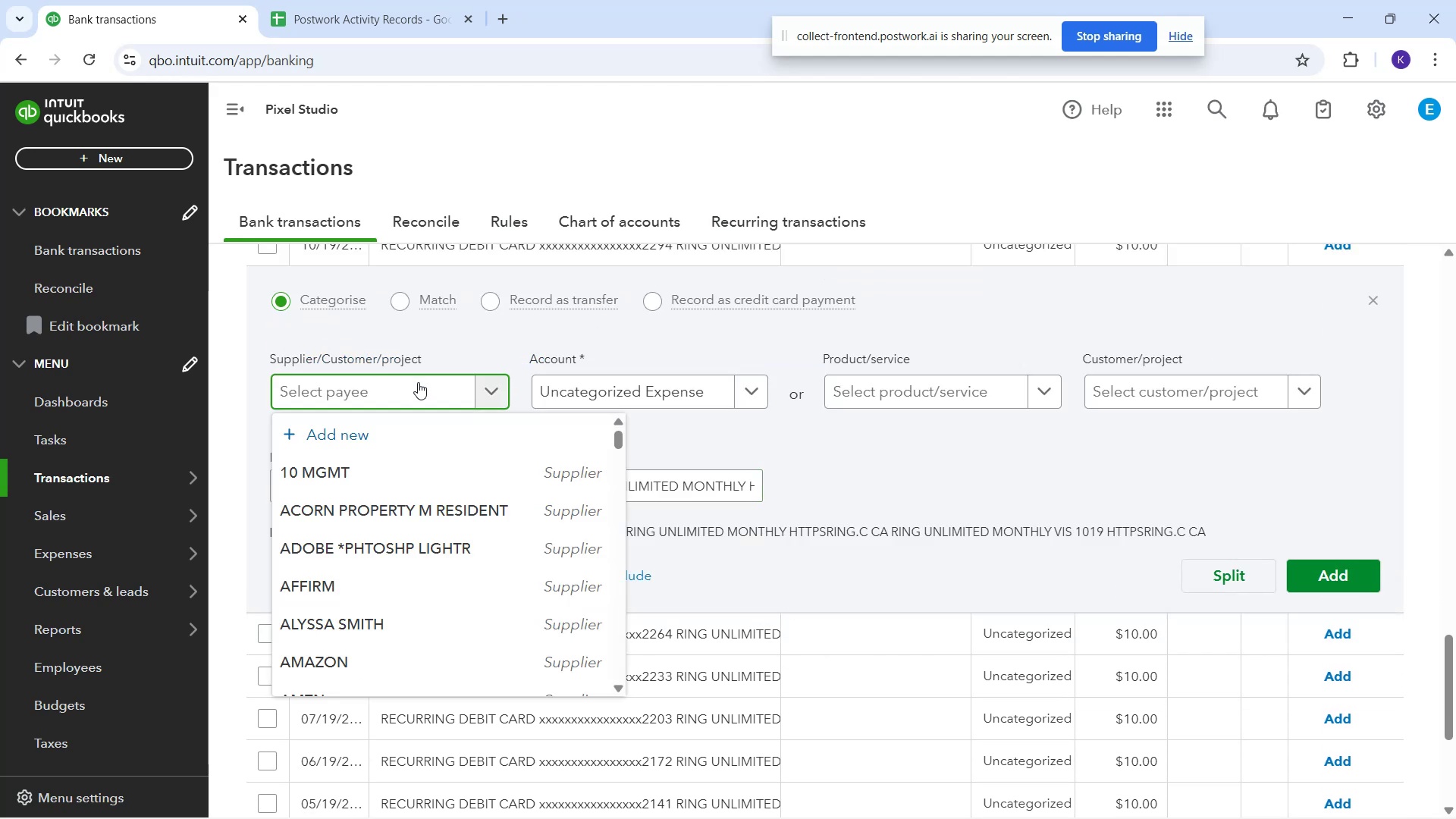 
key(Shift+R)
 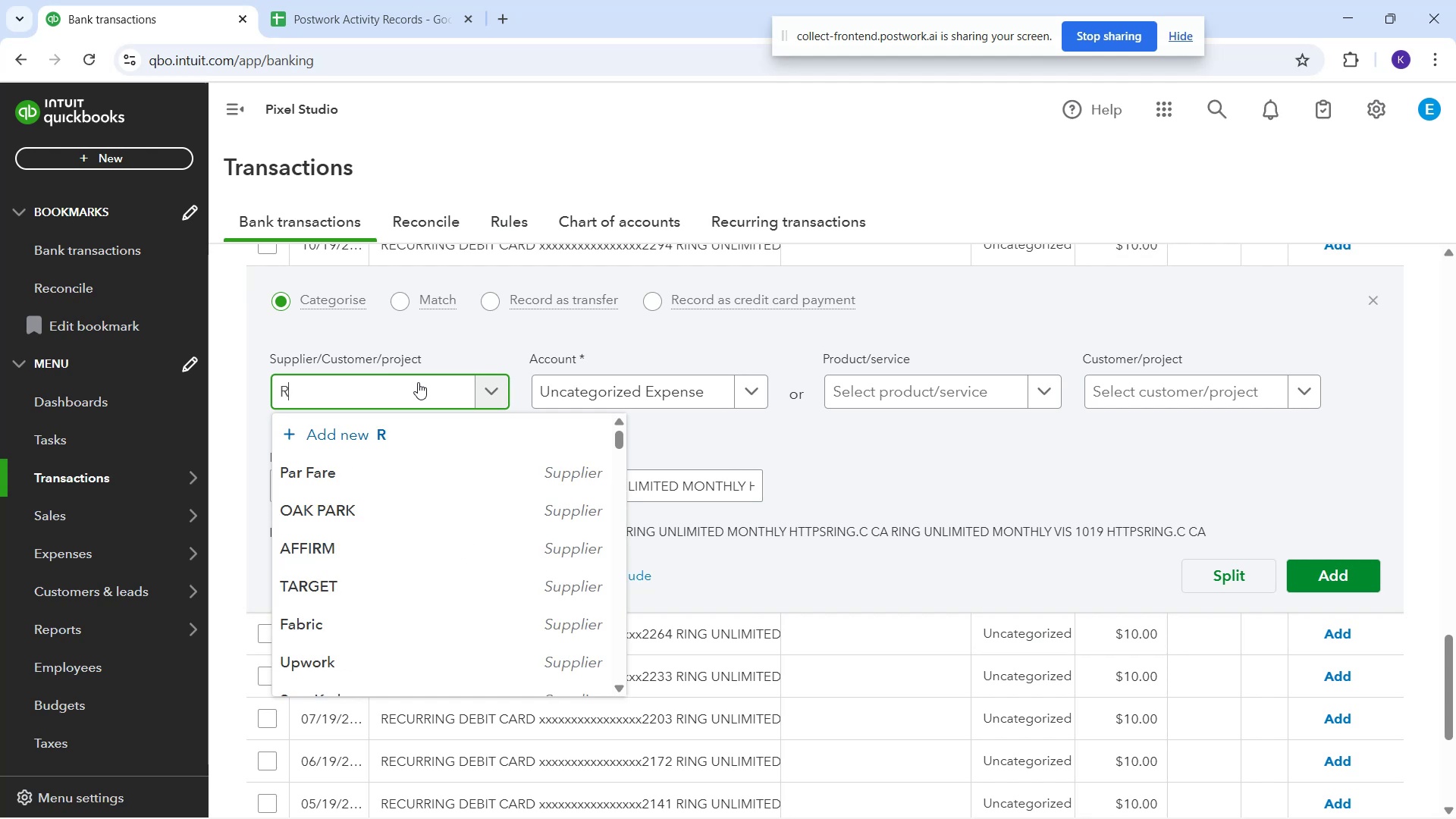 
type(ing Unlimited)
 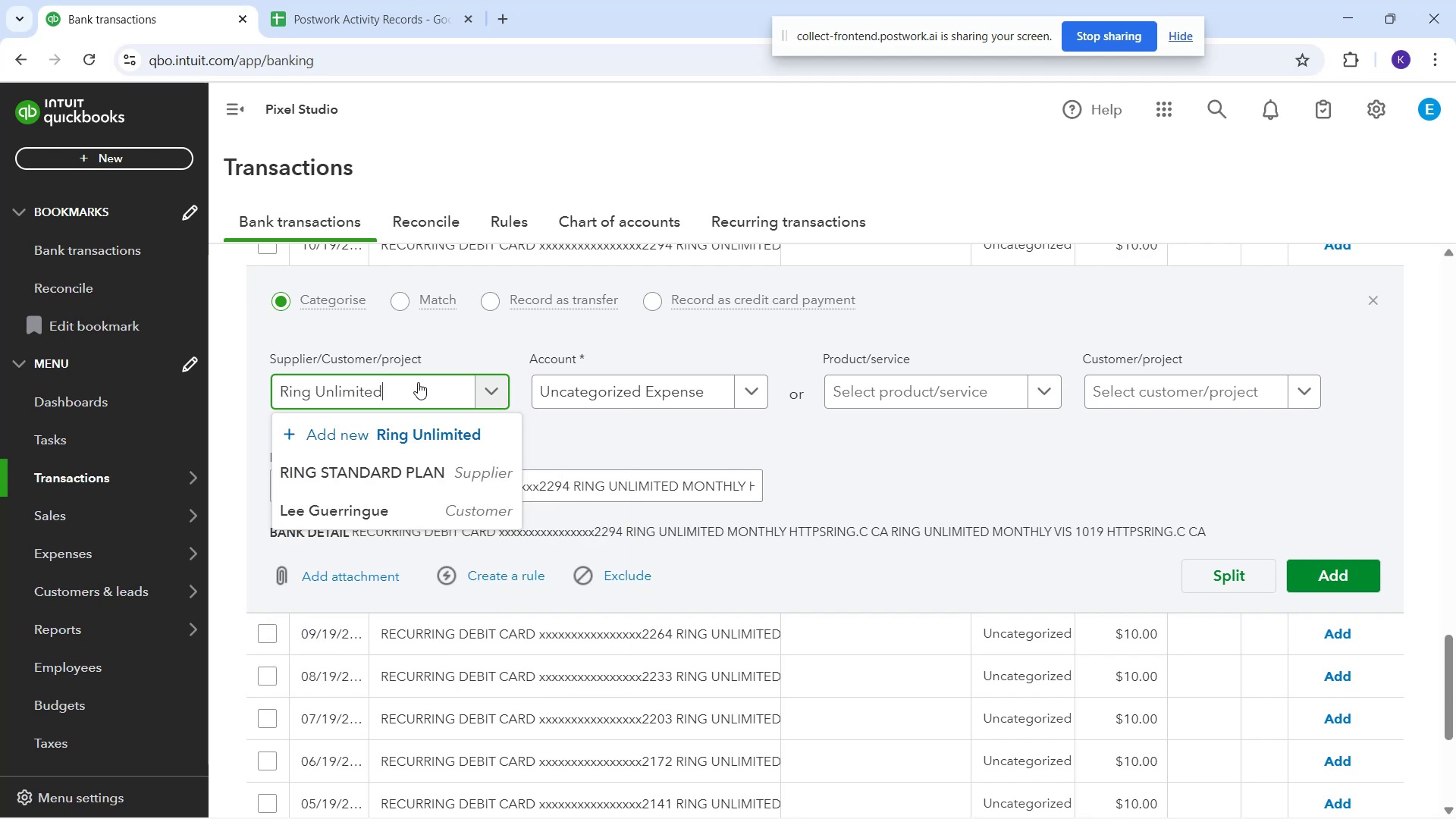 
left_click([414, 447])
 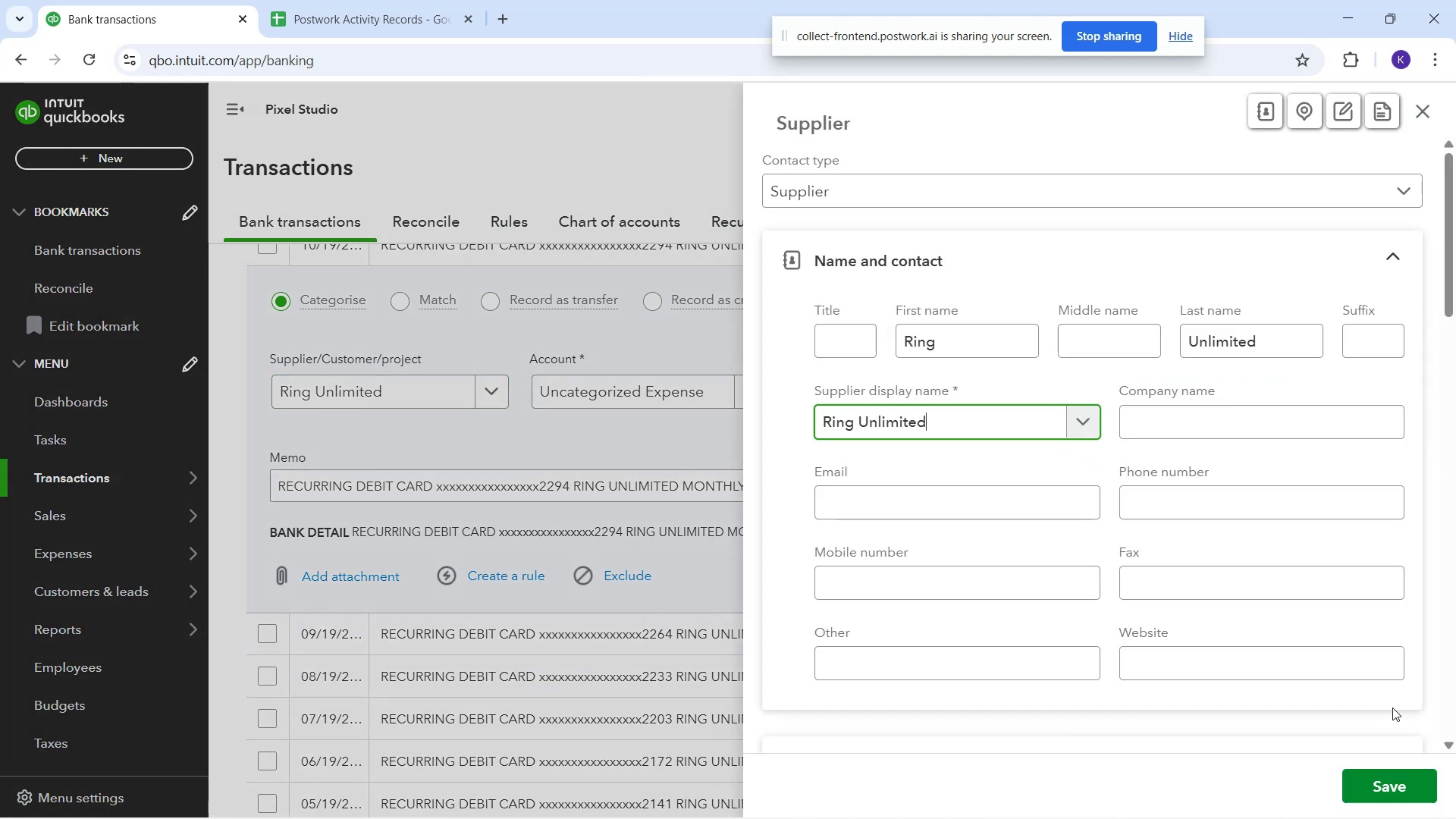 
left_click([1376, 791])
 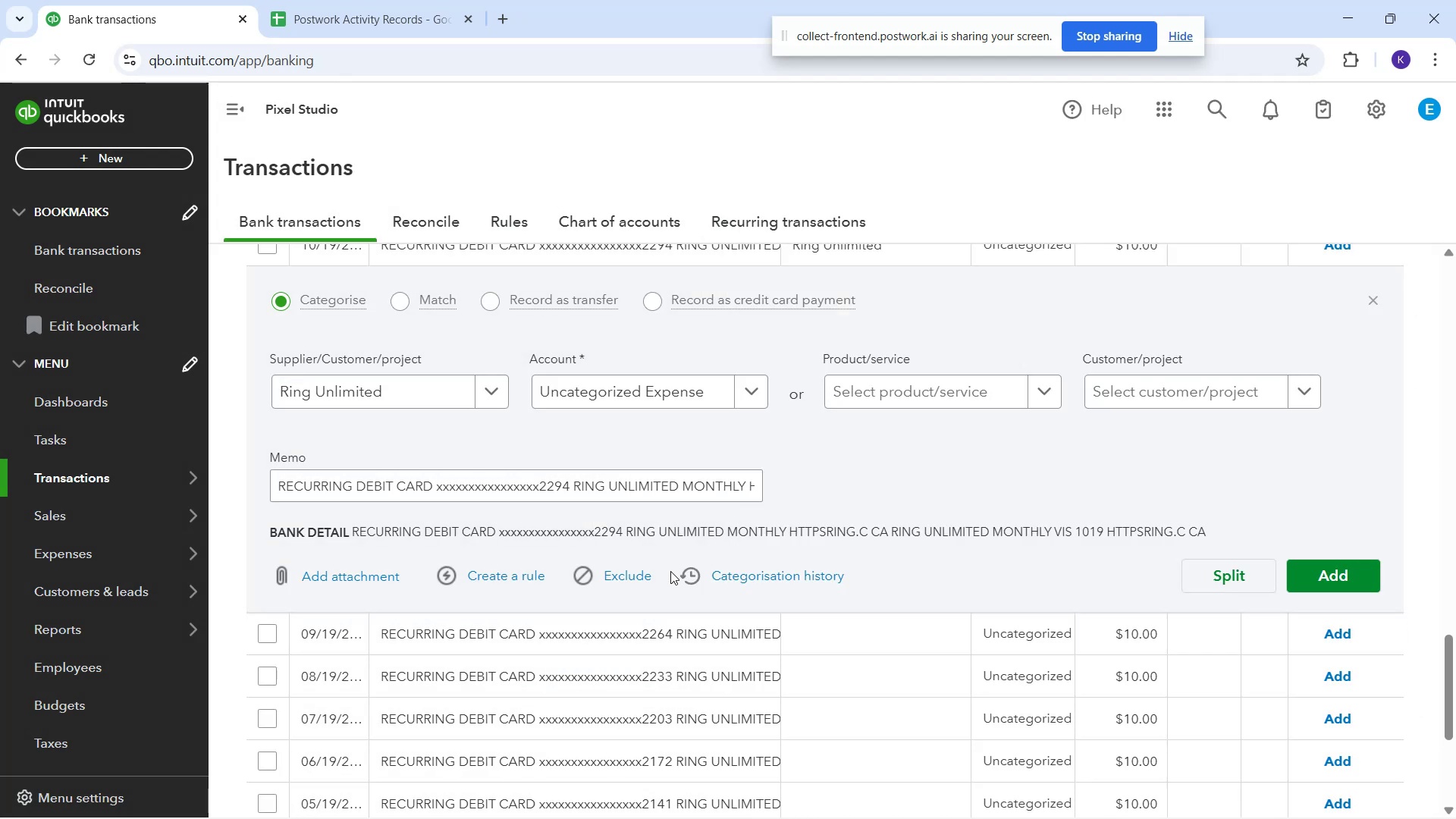 
scroll: coordinate [792, 597], scroll_direction: up, amount: 1.0
 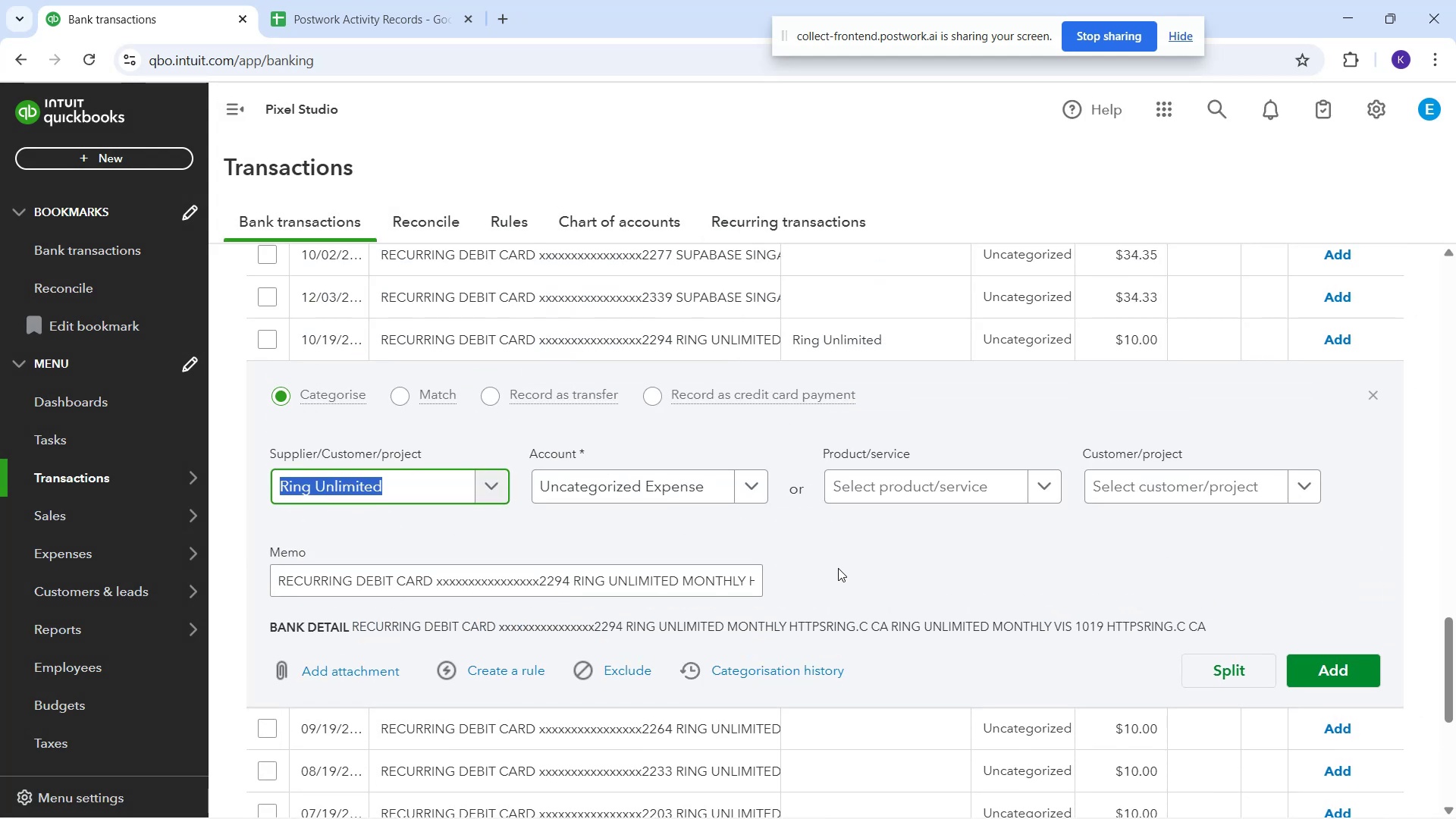 
scroll: coordinate [874, 671], scroll_direction: down, amount: 1.0
 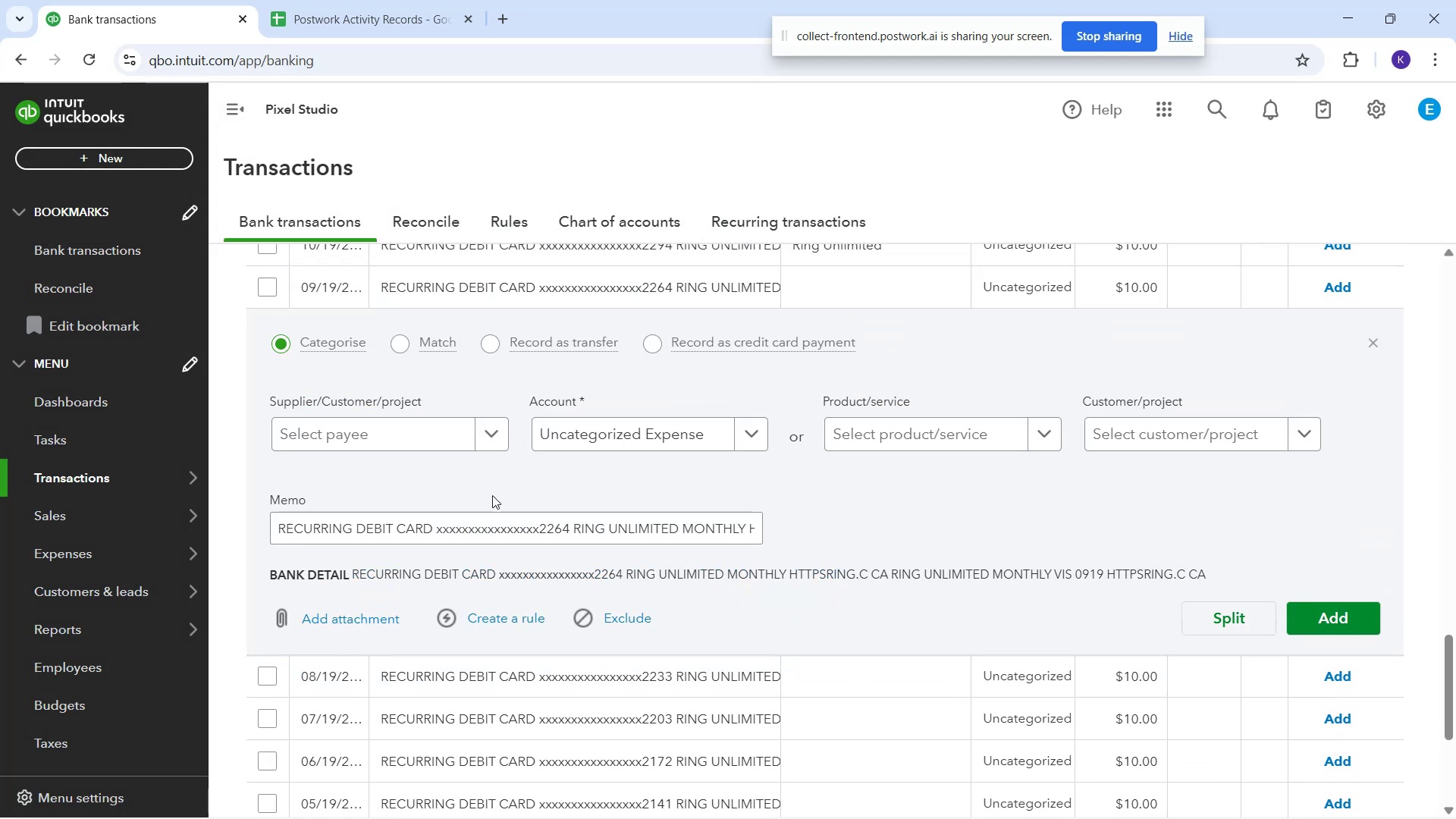 
left_click([405, 422])
 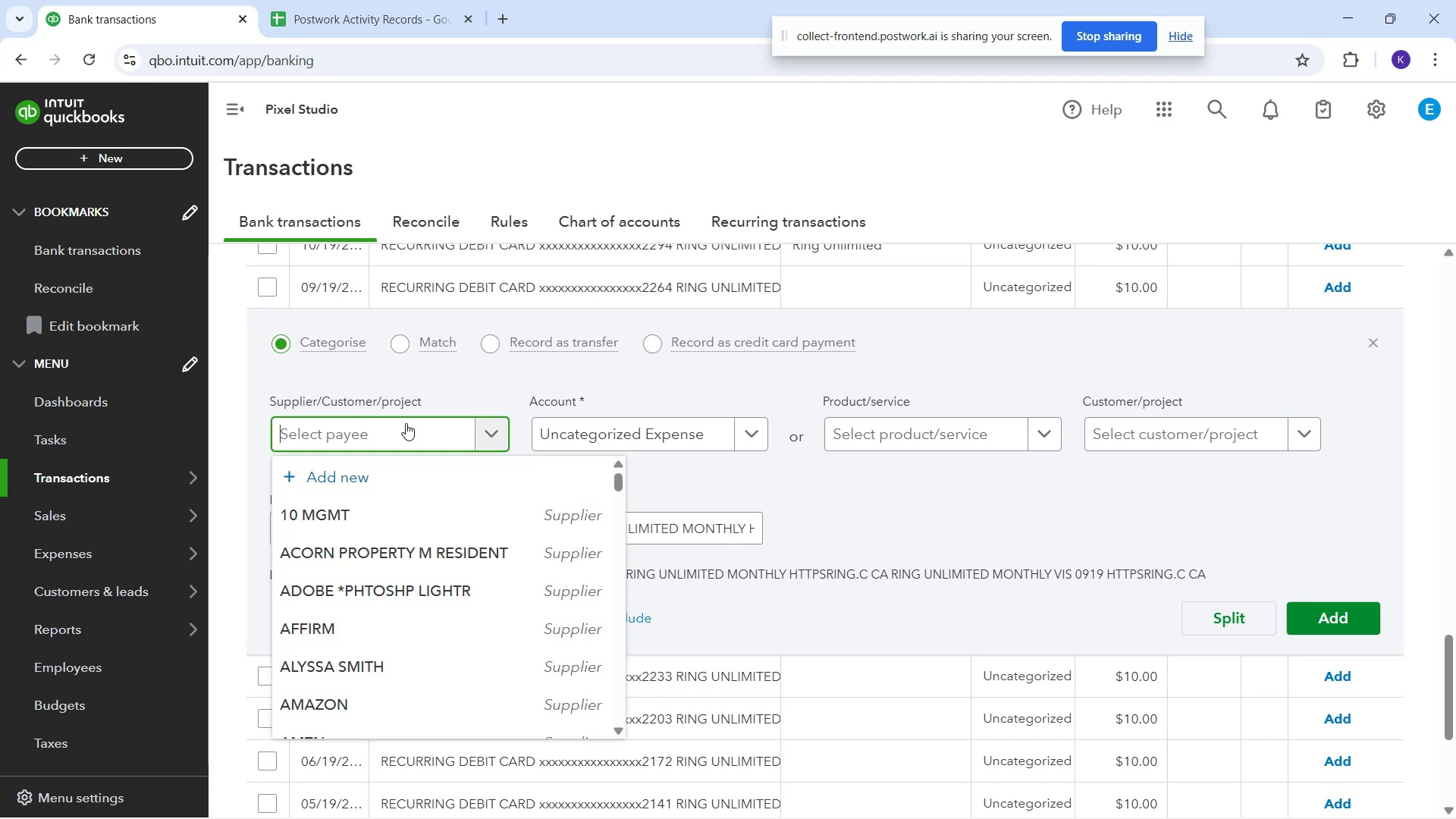 
type(ring)
 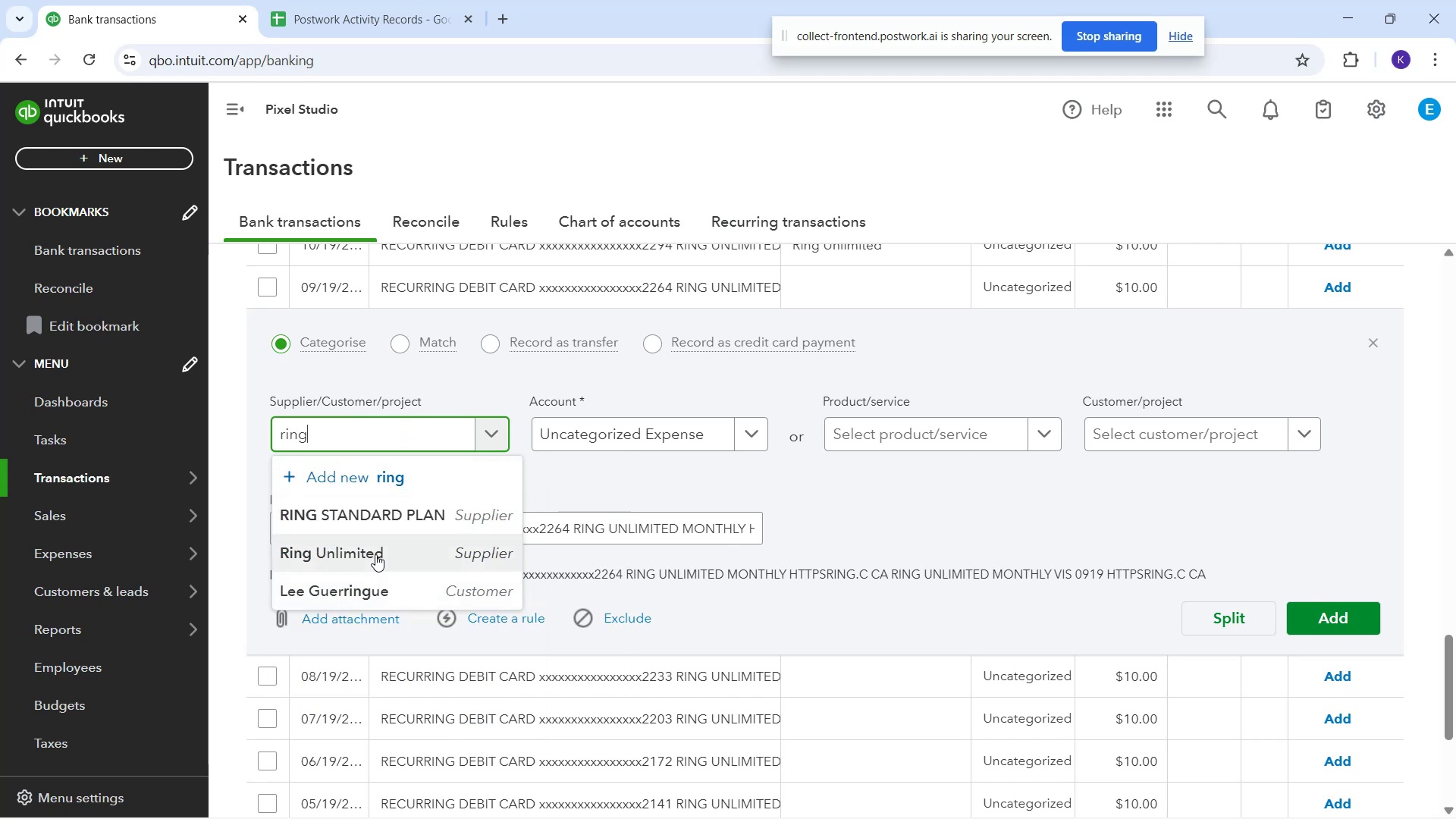 
scroll: coordinate [649, 463], scroll_direction: down, amount: 3.0
 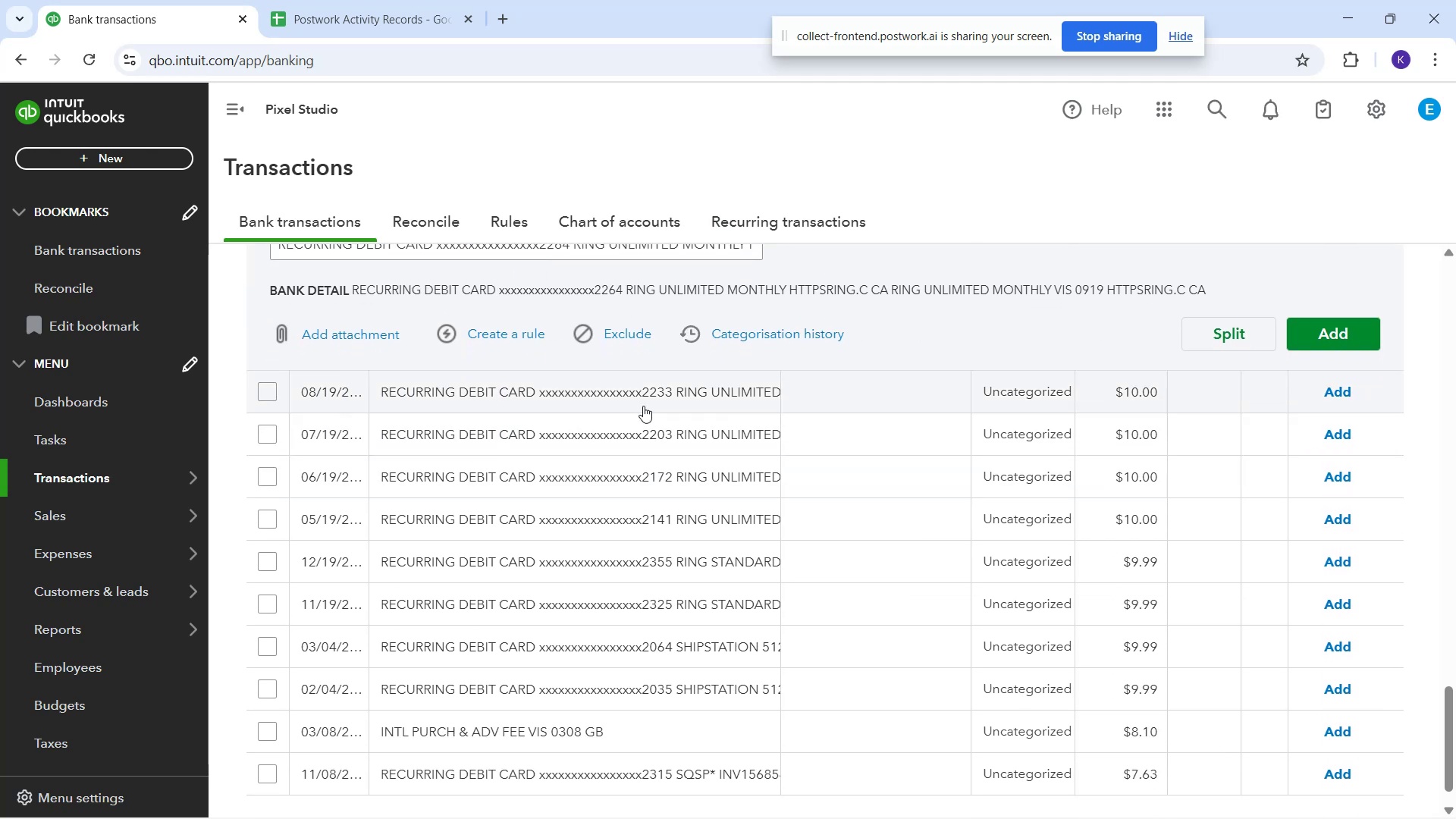 
left_click([642, 406])
 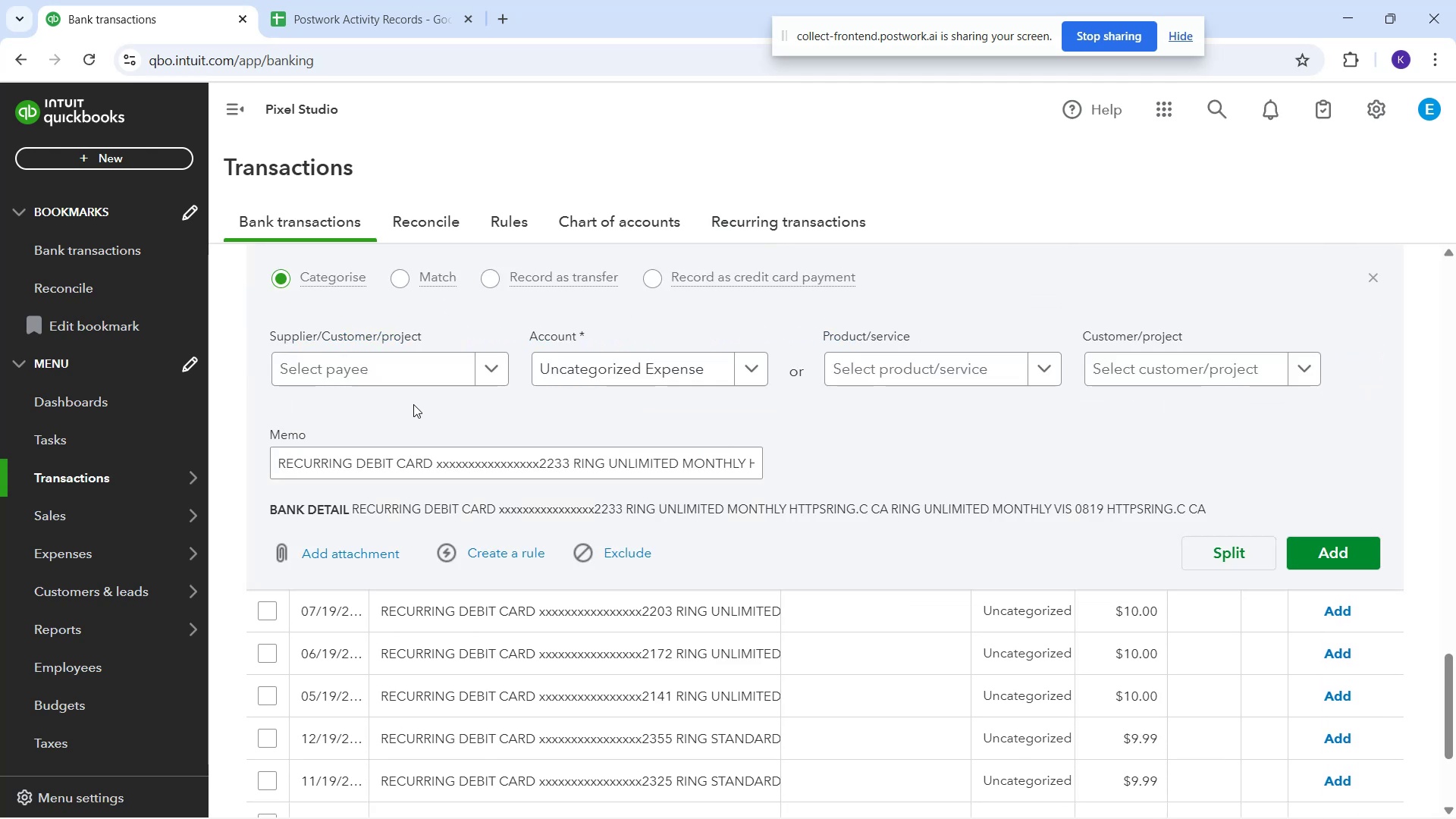 
left_click([394, 350])
 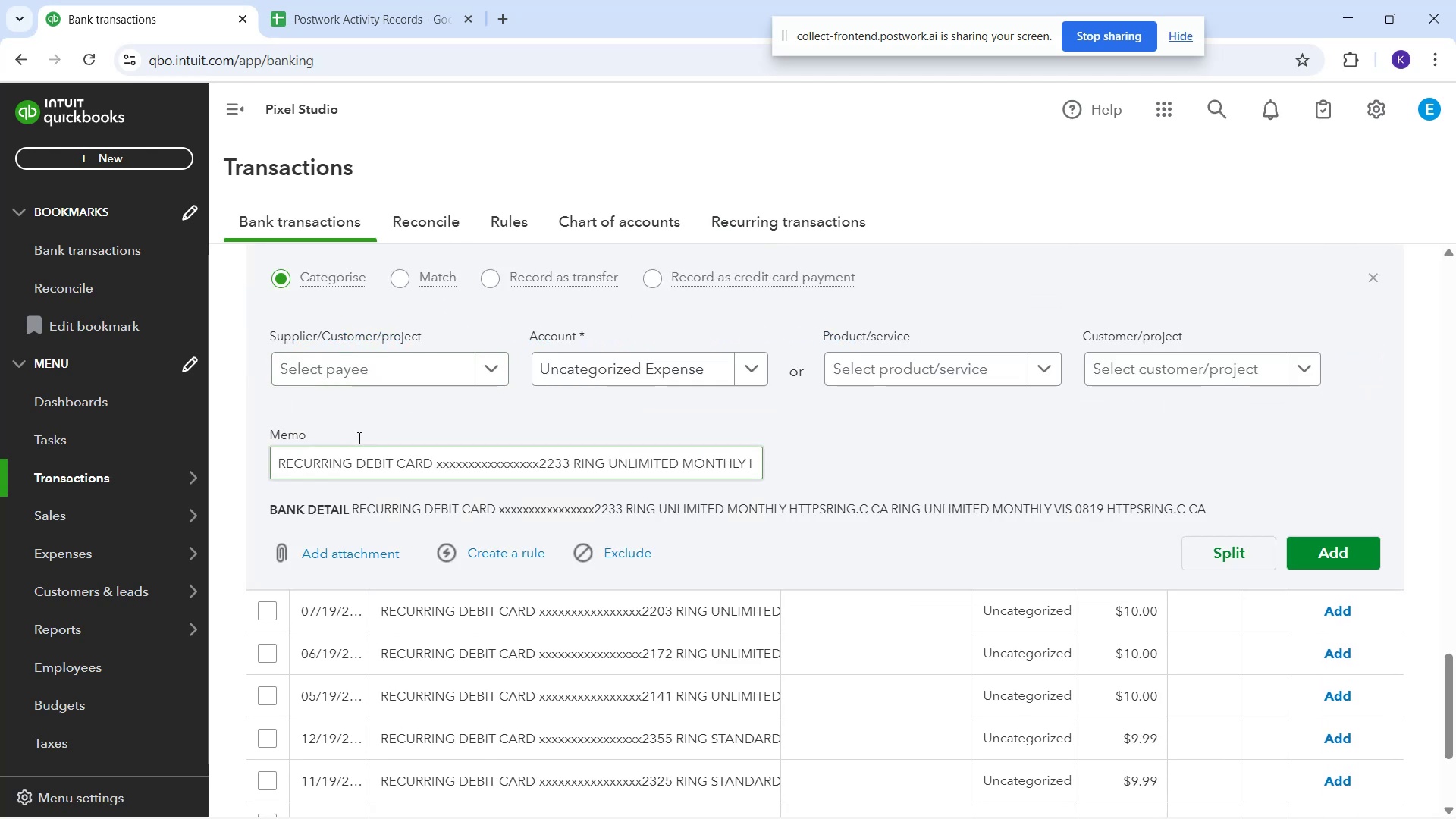 
left_click_drag(start_coordinate=[361, 374], to_coordinate=[363, 379])
 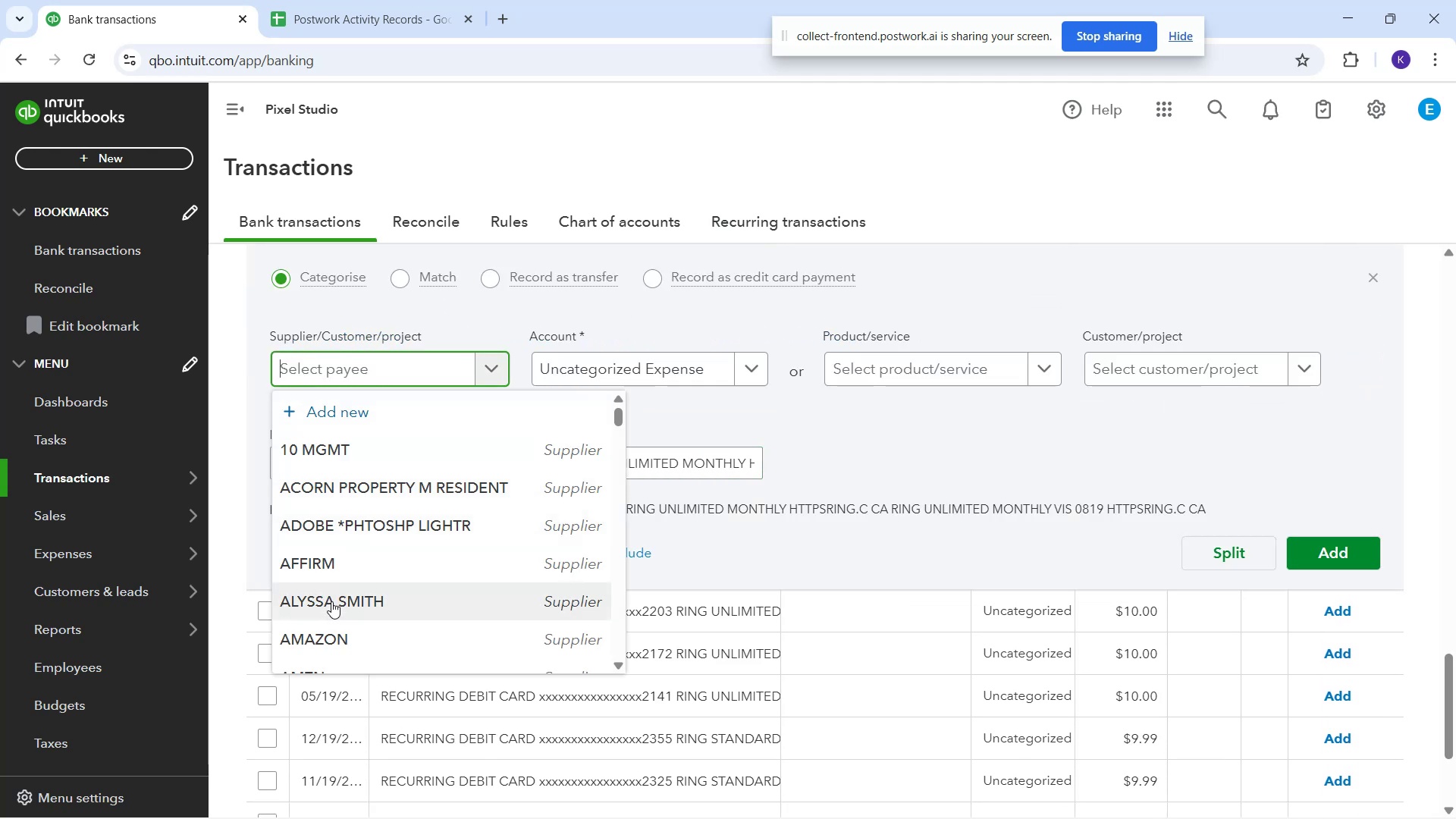 
type(ru)
key(Backspace)
type(ing)
 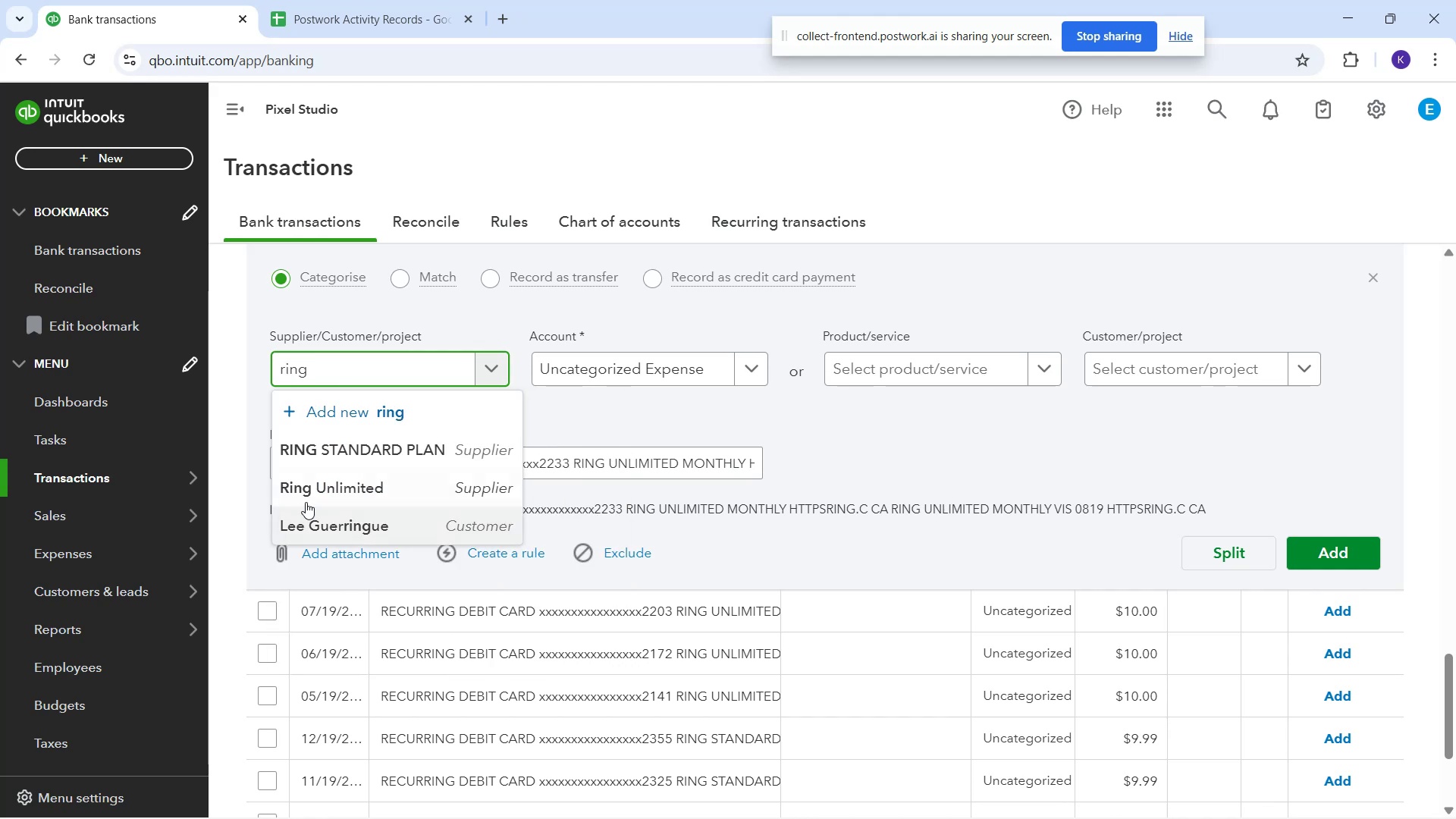 
left_click([311, 490])
 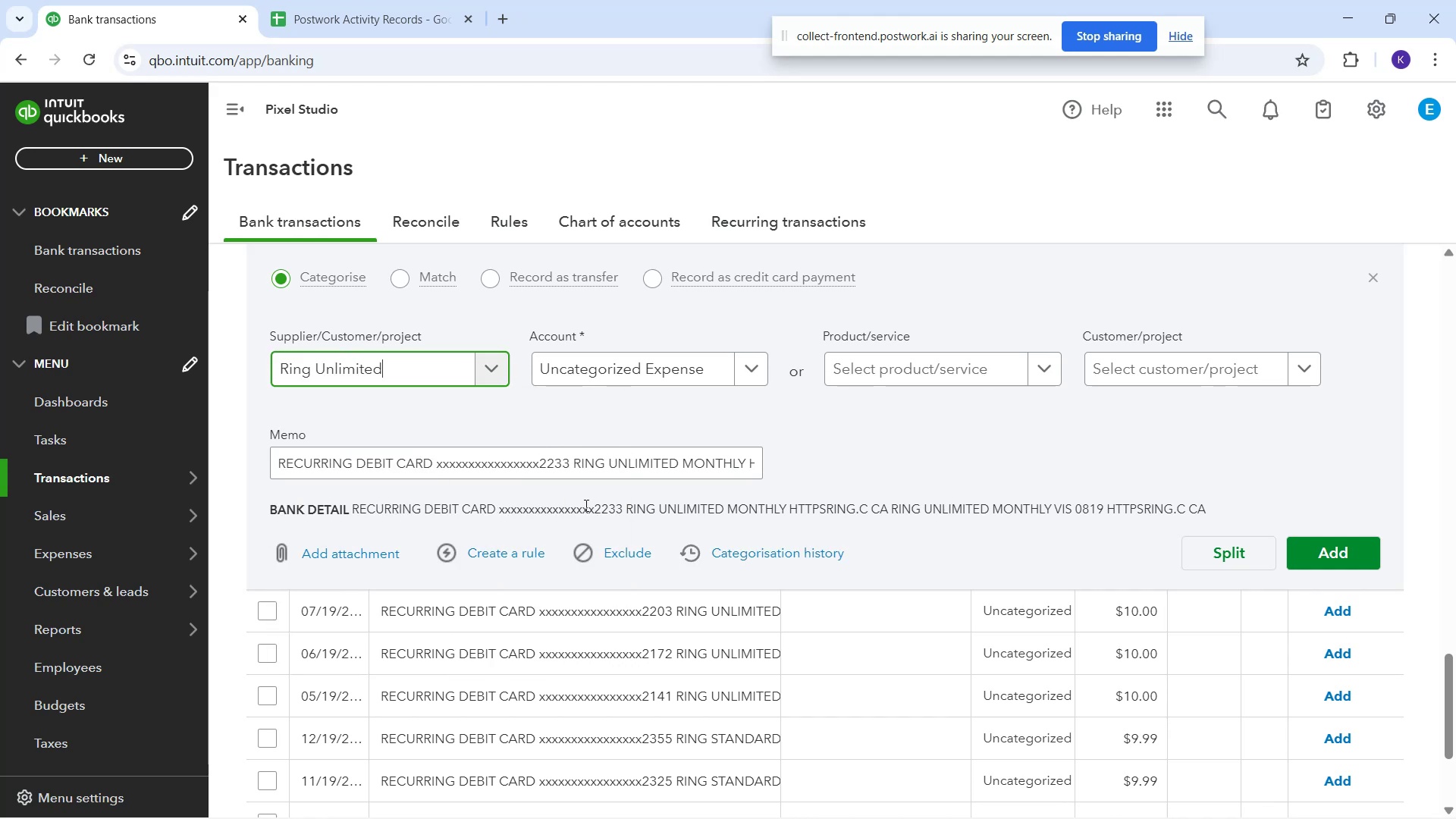 
scroll: coordinate [592, 501], scroll_direction: down, amount: 2.0
 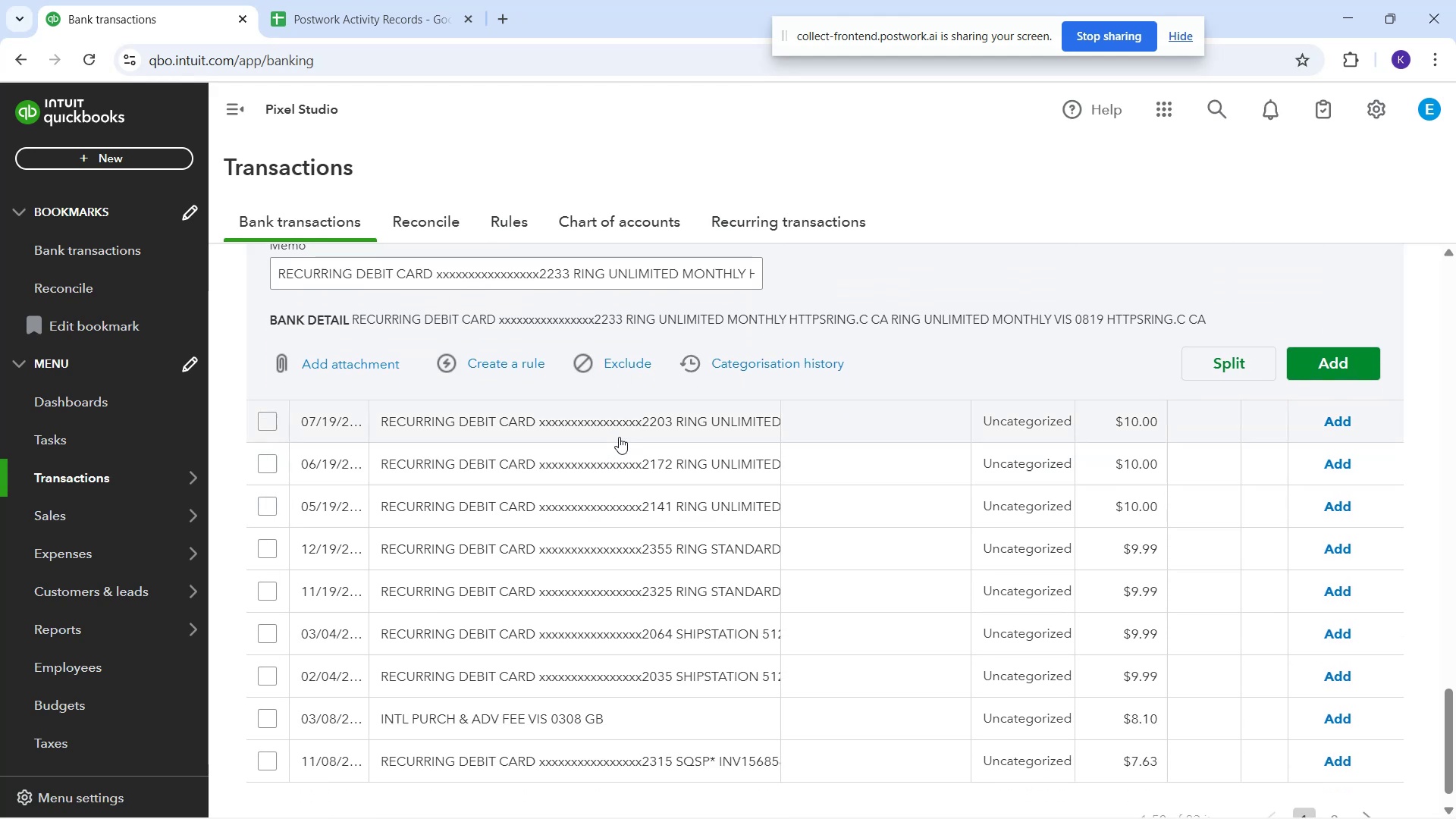 
left_click([623, 426])
 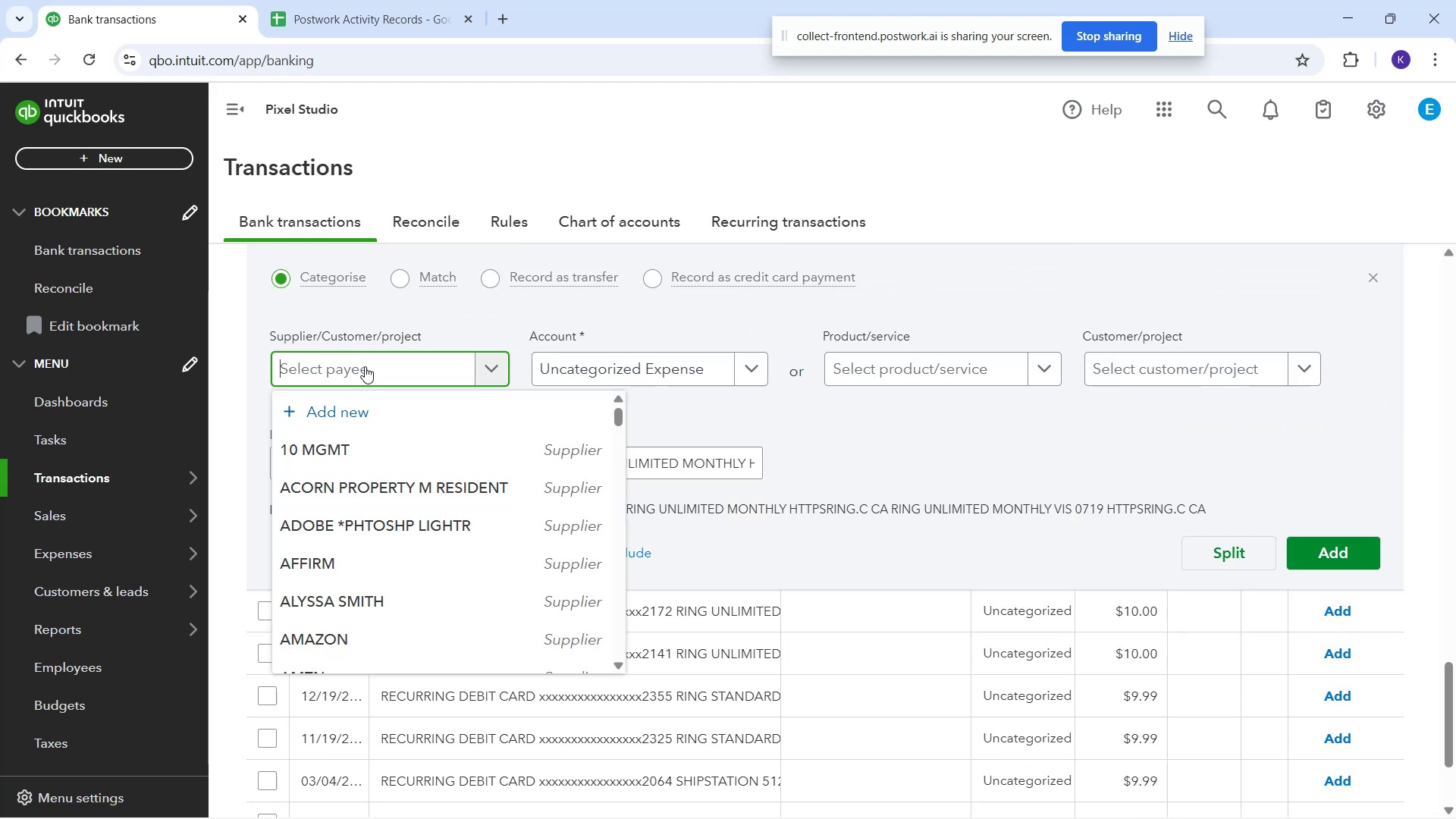 
type(ring unli)
 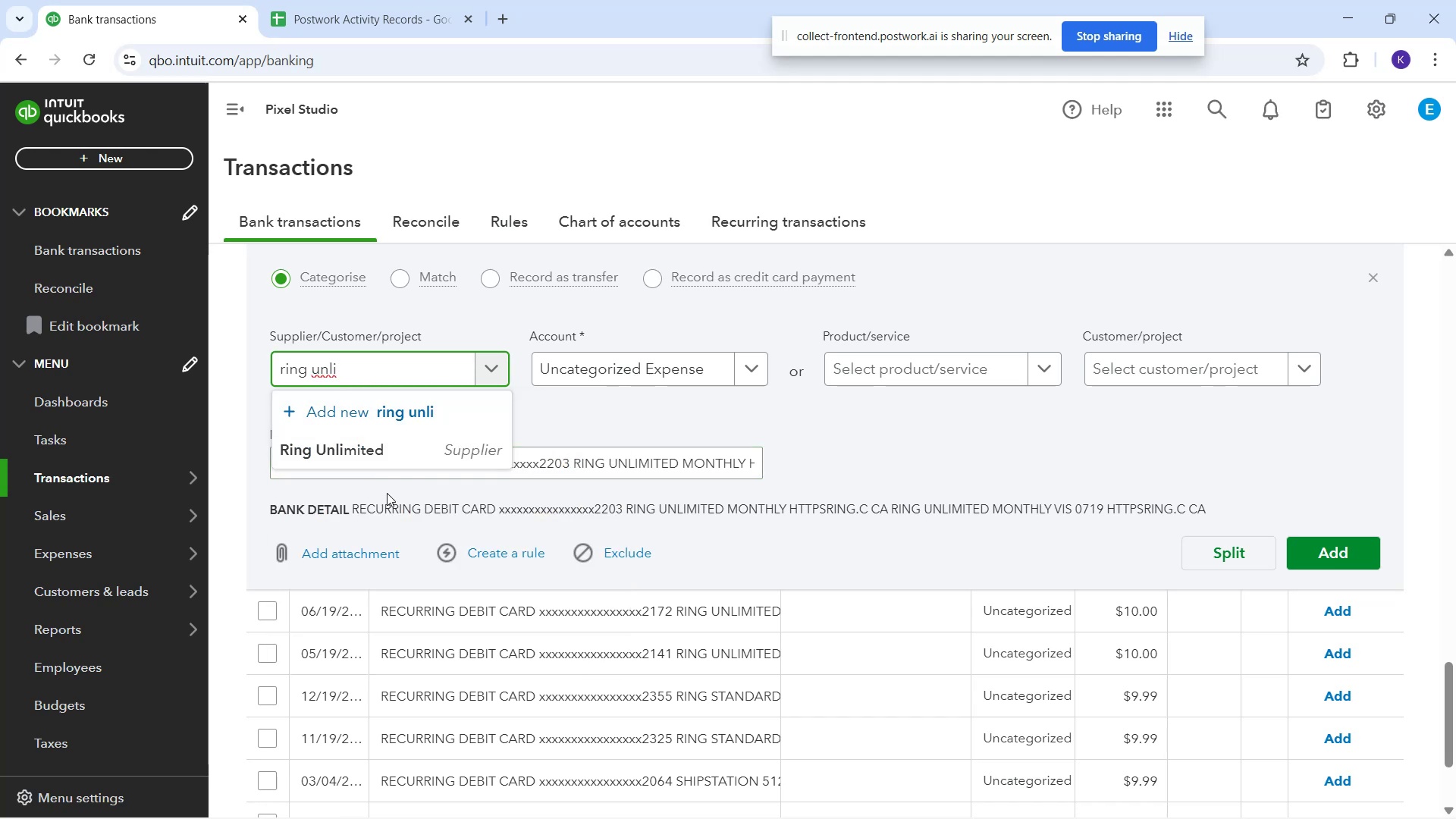 
left_click([380, 456])
 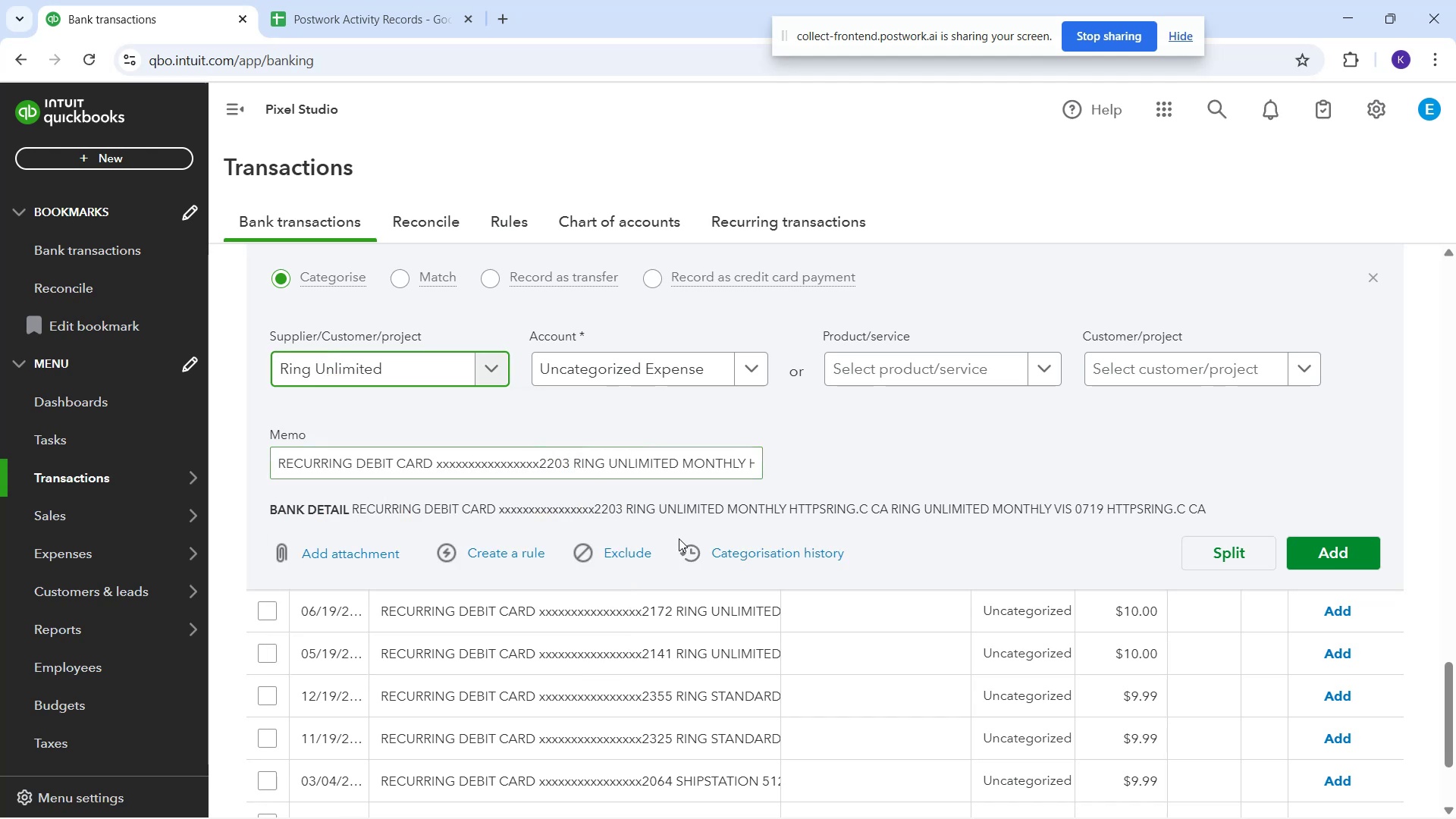 
scroll: coordinate [701, 566], scroll_direction: down, amount: 2.0
 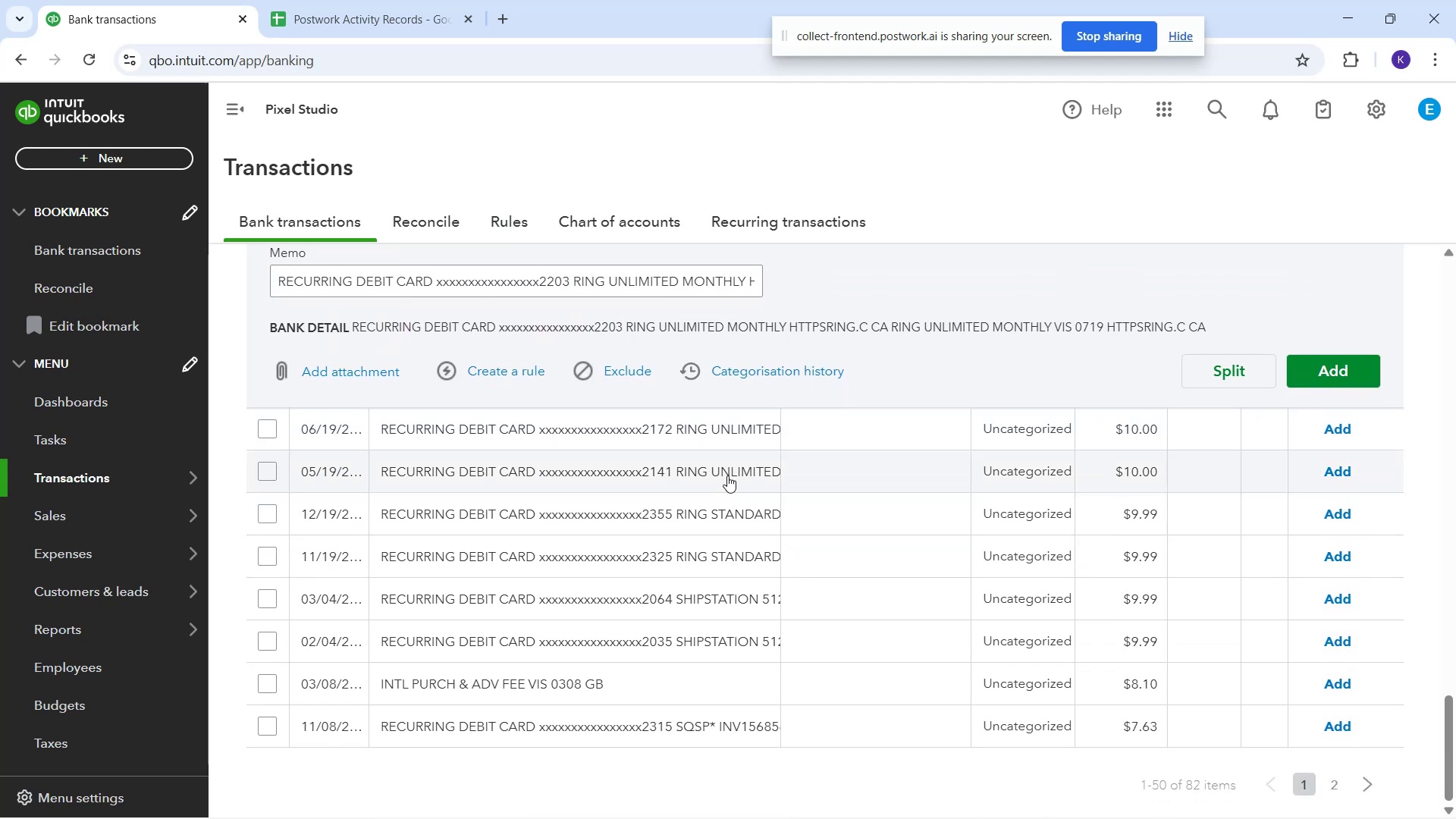 
left_click([725, 429])
 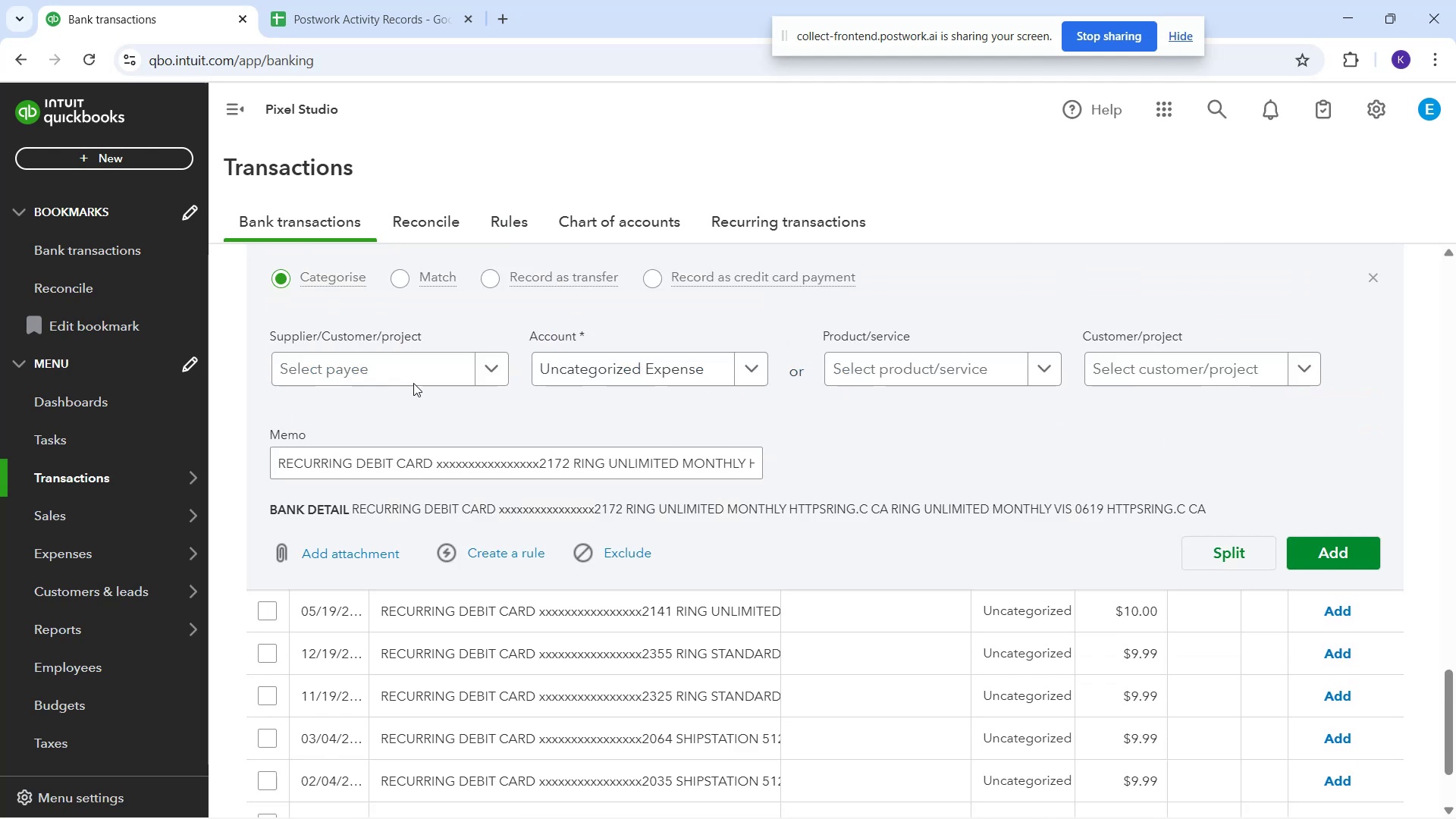 
left_click([388, 366])
 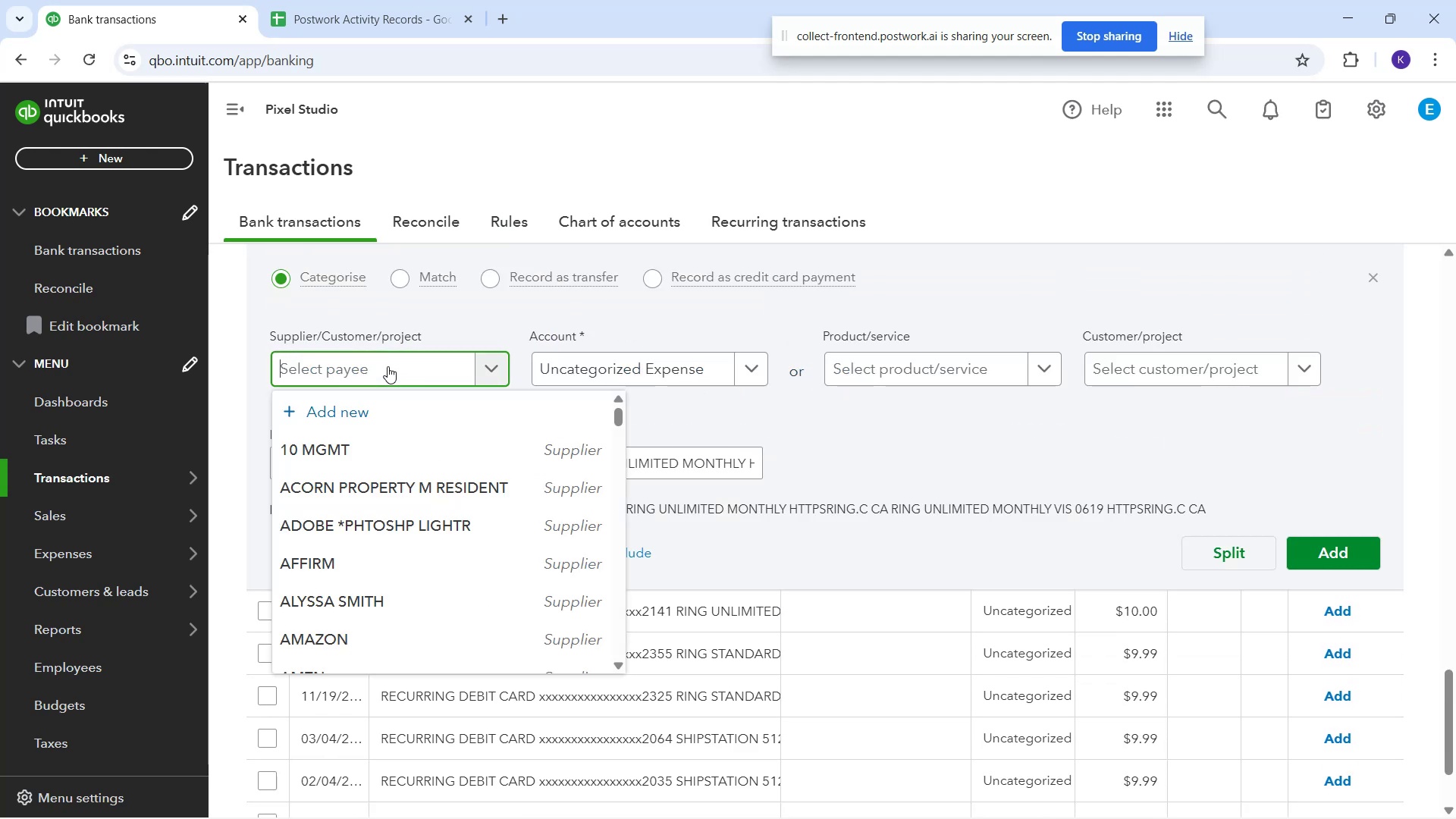 
type(ring unl)
 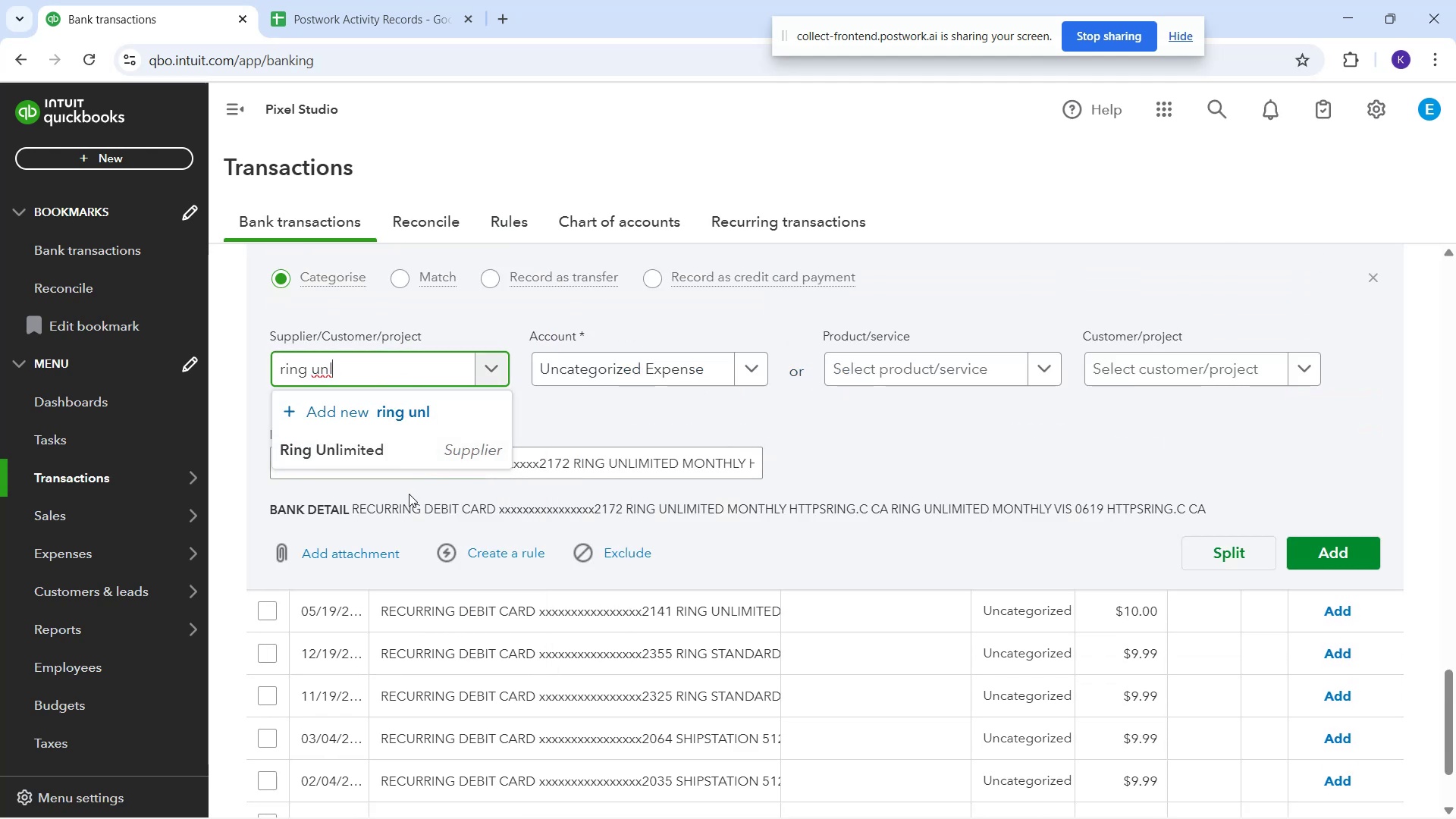 
left_click([388, 450])
 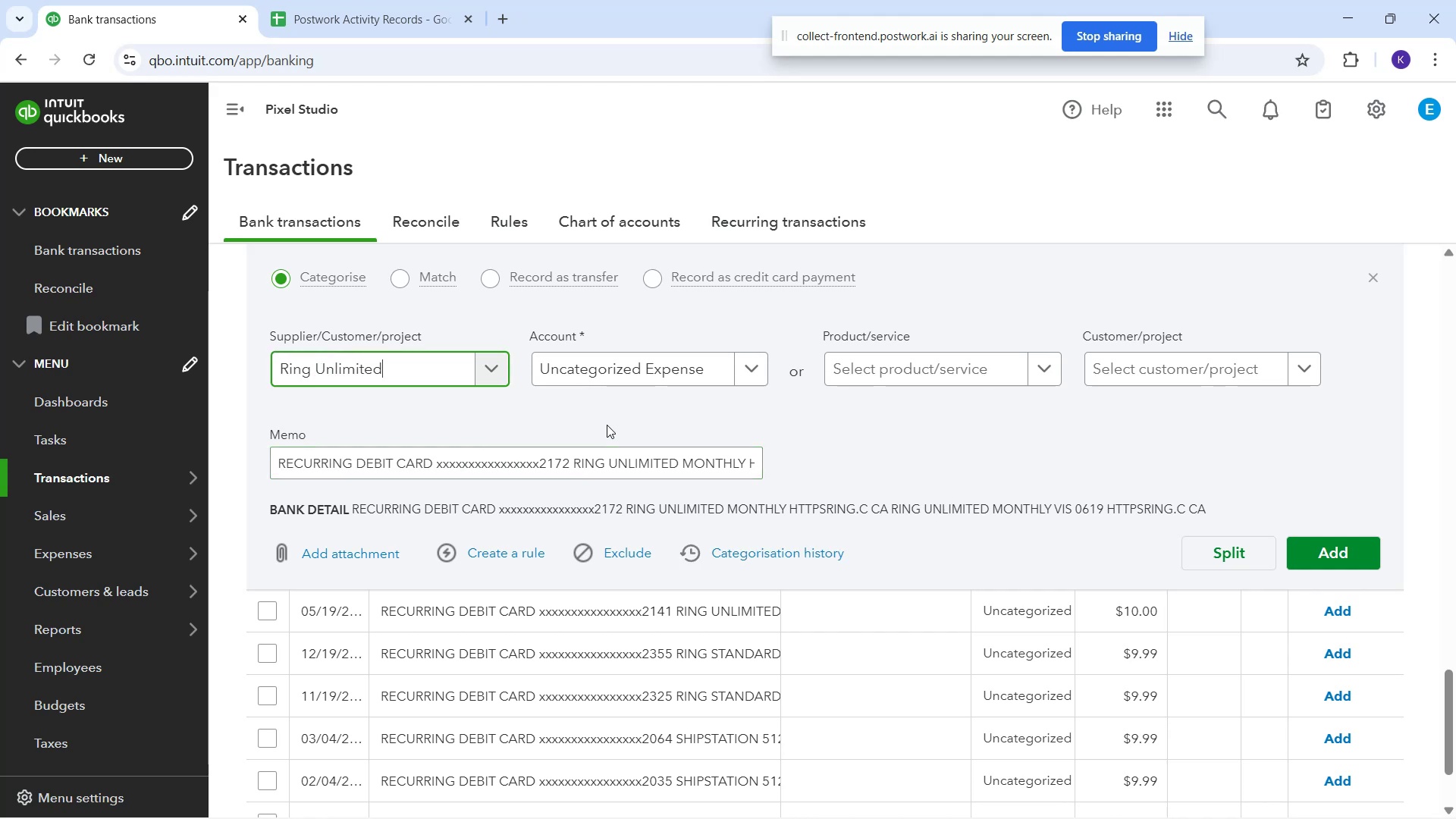 
scroll: coordinate [629, 441], scroll_direction: down, amount: 2.0
 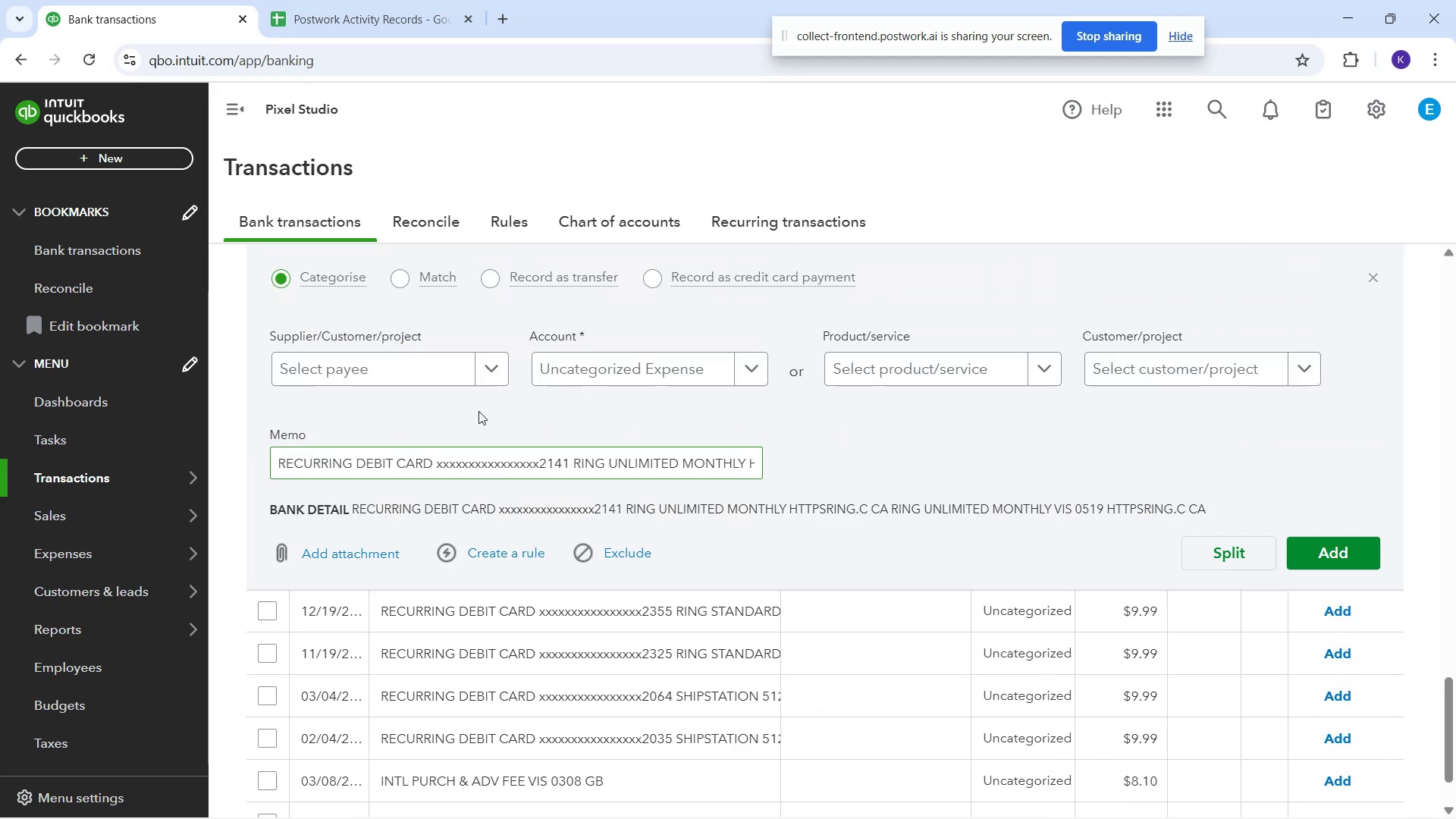 
left_click([407, 372])
 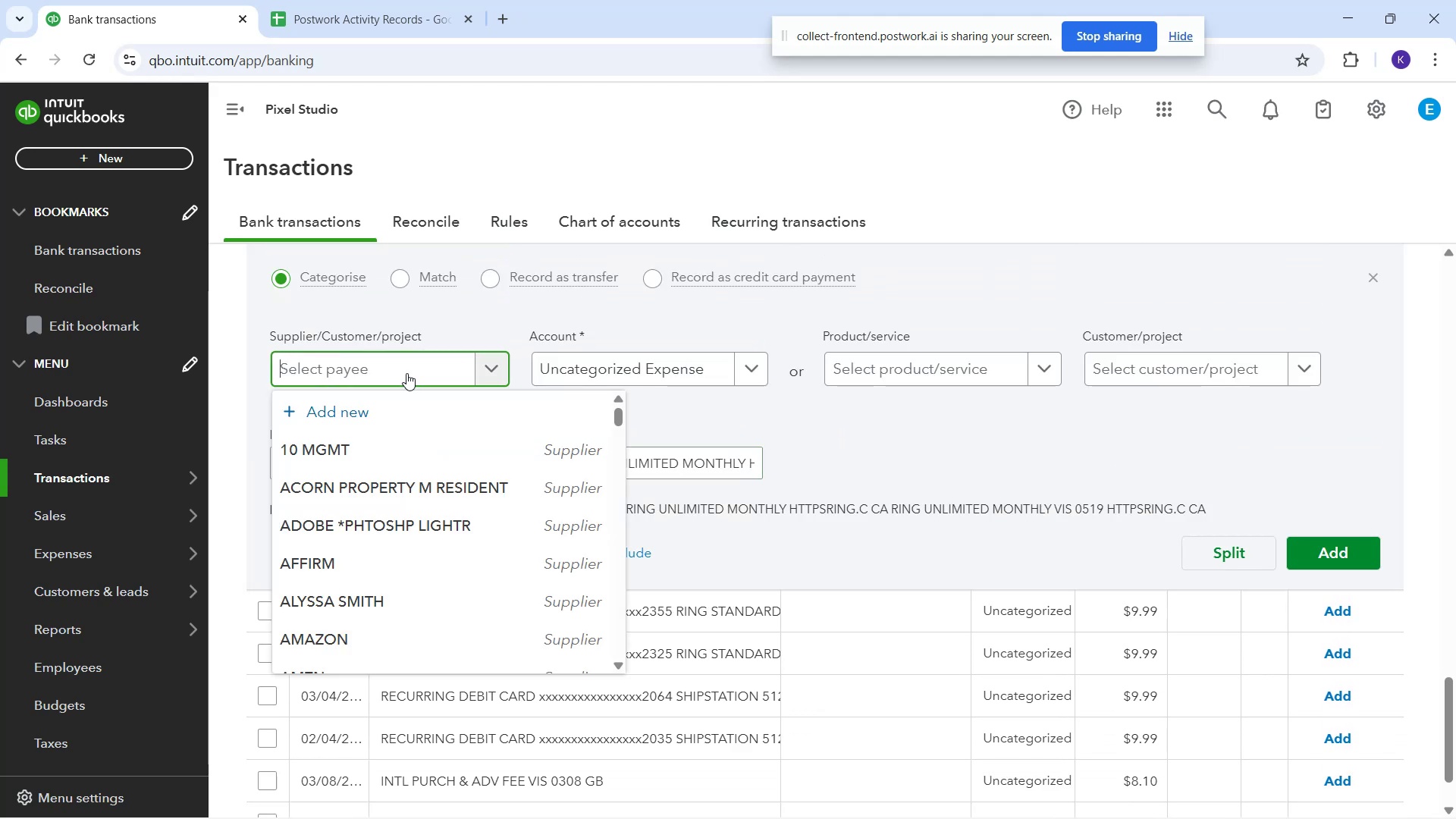 
type(ring unli)
 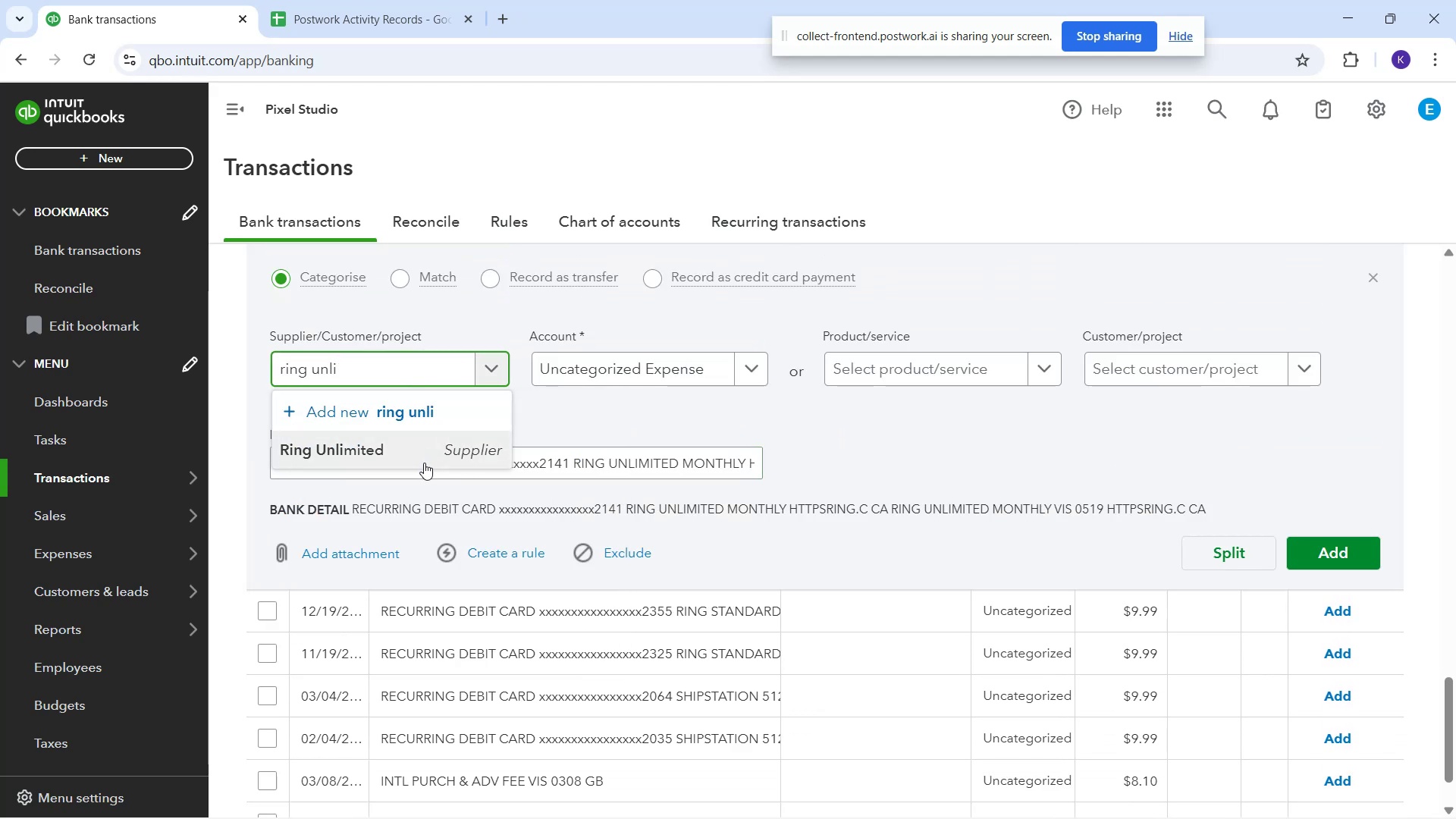 
left_click([423, 463])
 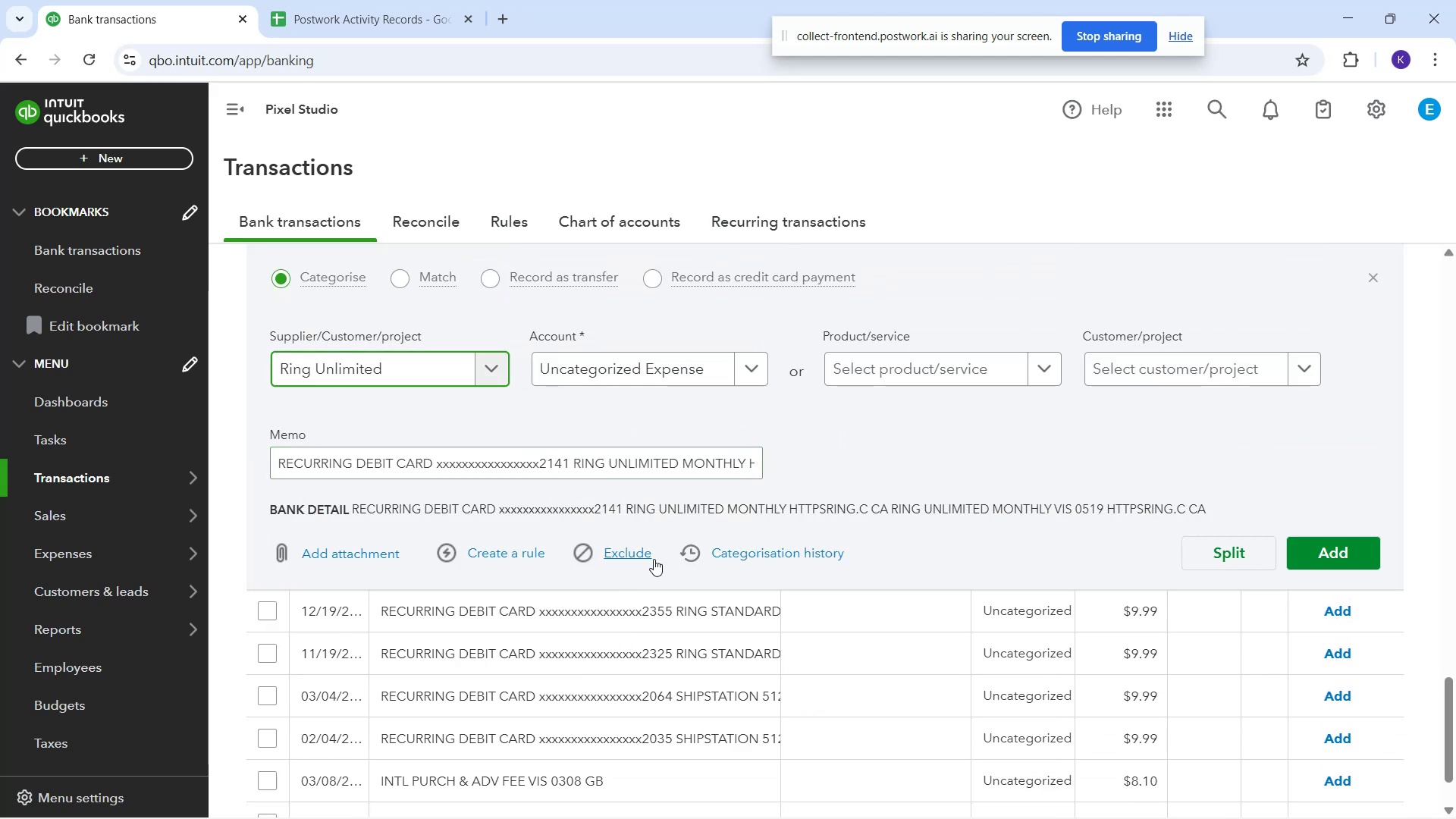 
left_click_drag(start_coordinate=[641, 617], to_coordinate=[631, 622])
 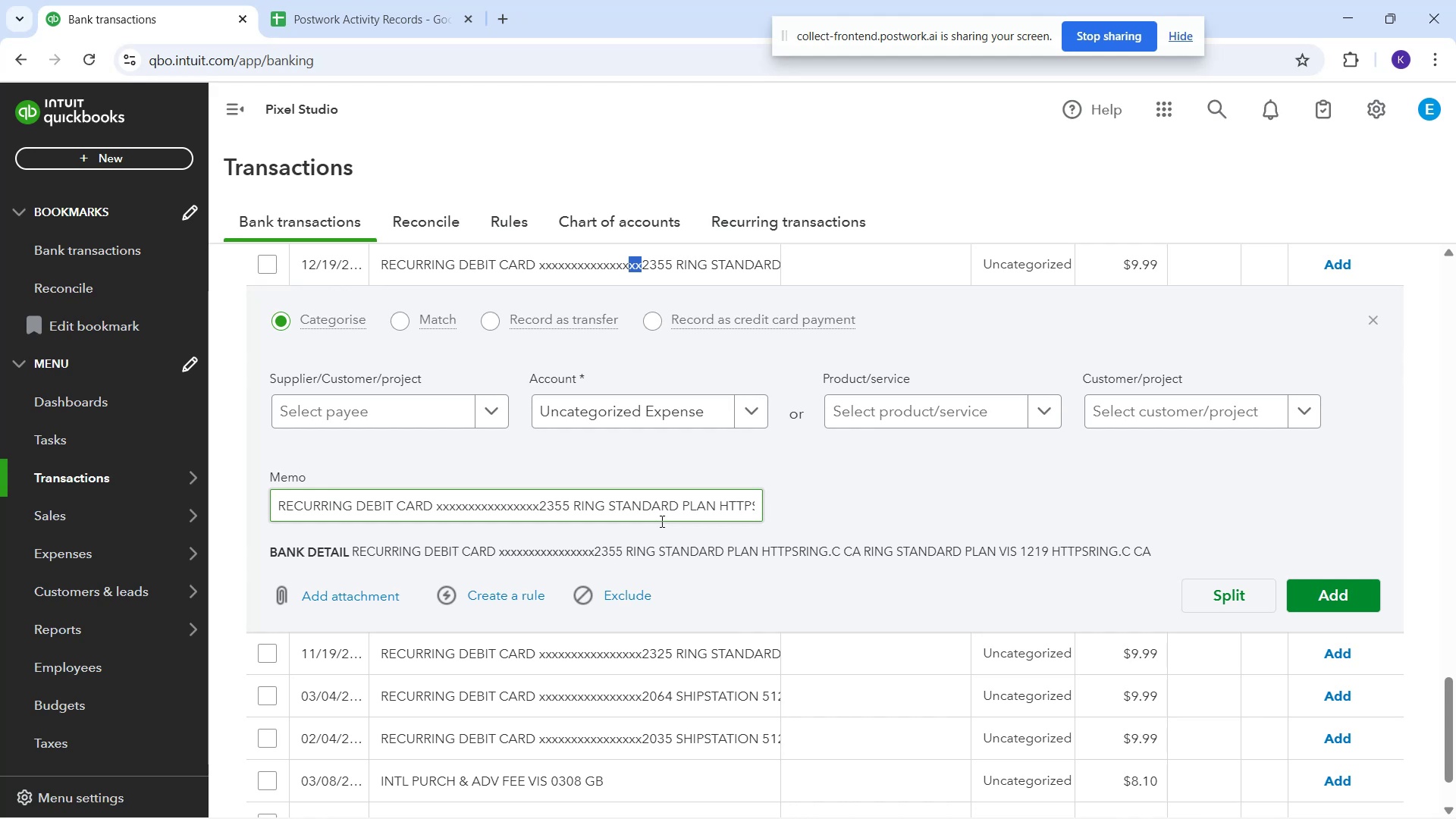 
wait(159.94)
 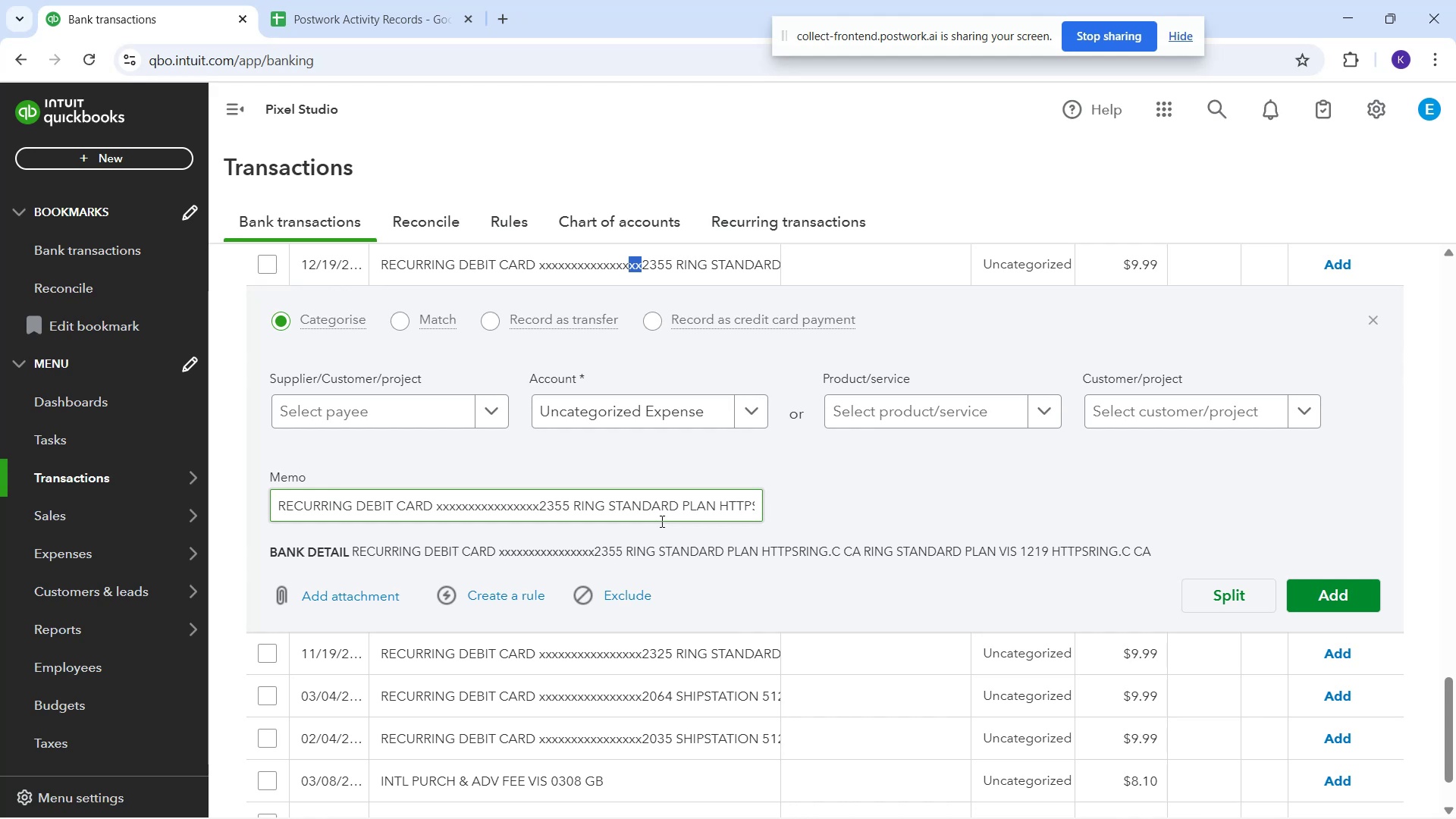 
scroll: coordinate [664, 651], scroll_direction: down, amount: 2.0
 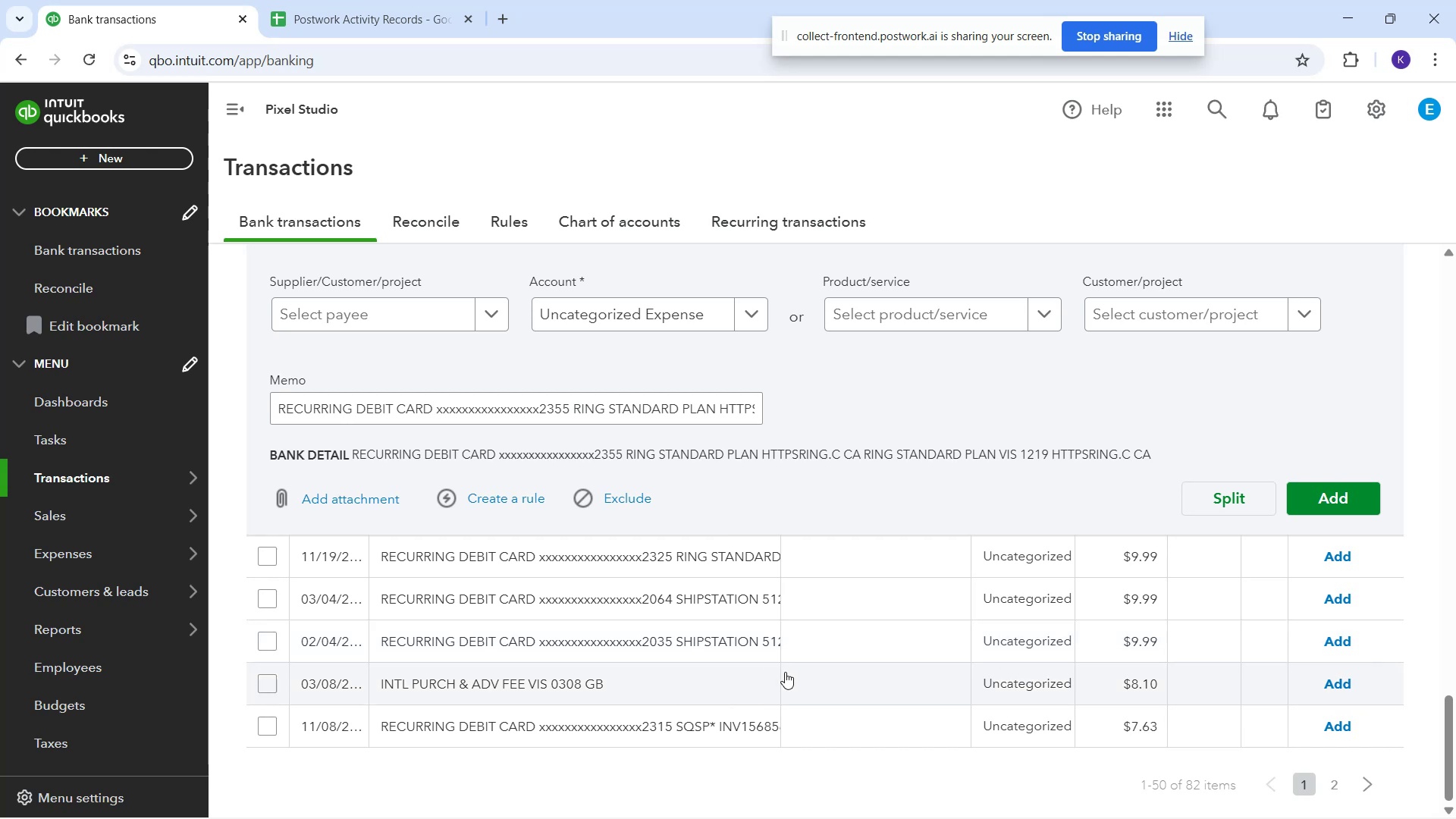 
left_click([679, 722])
 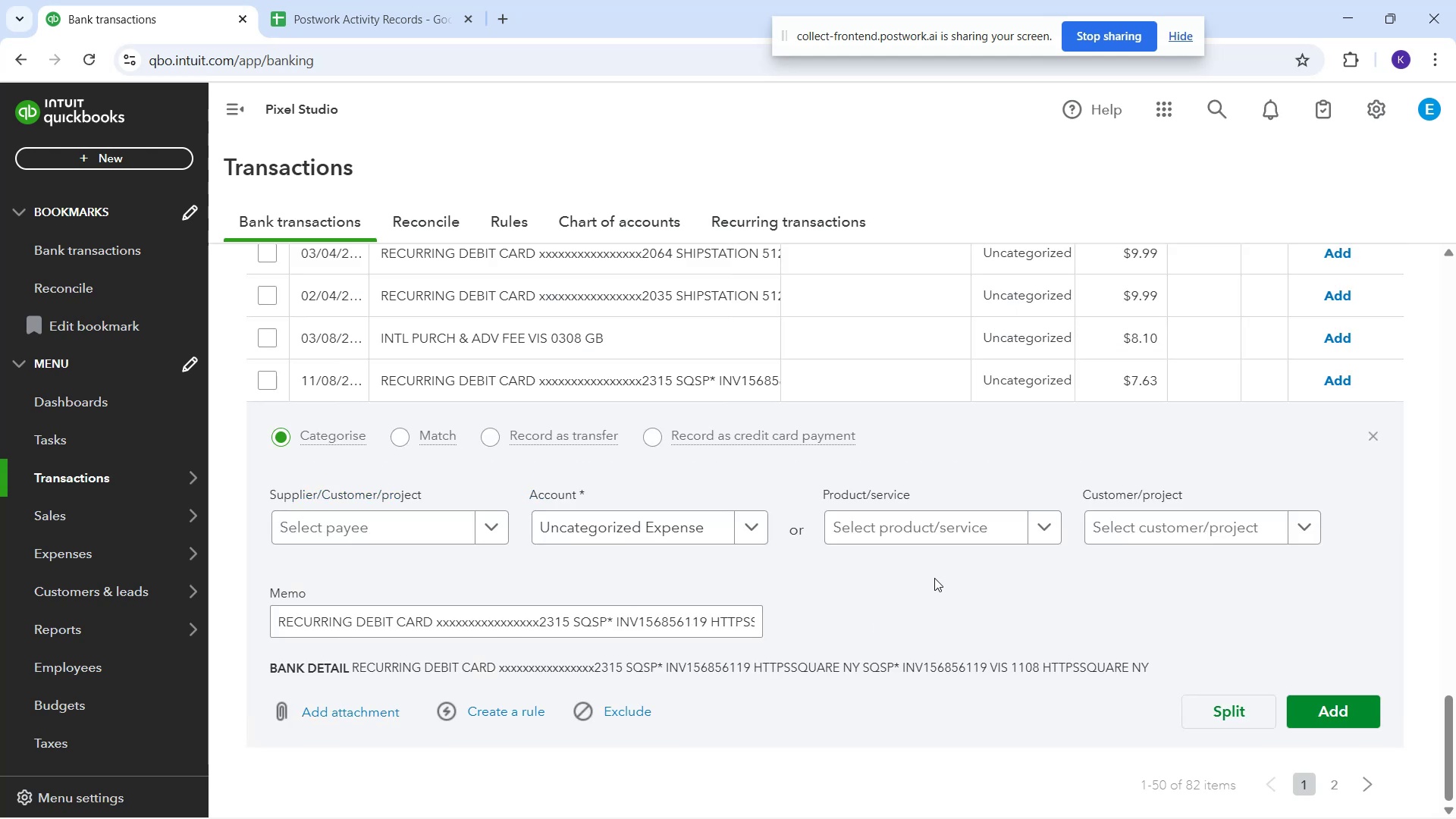 
scroll: coordinate [533, 384], scroll_direction: up, amount: 21.0
 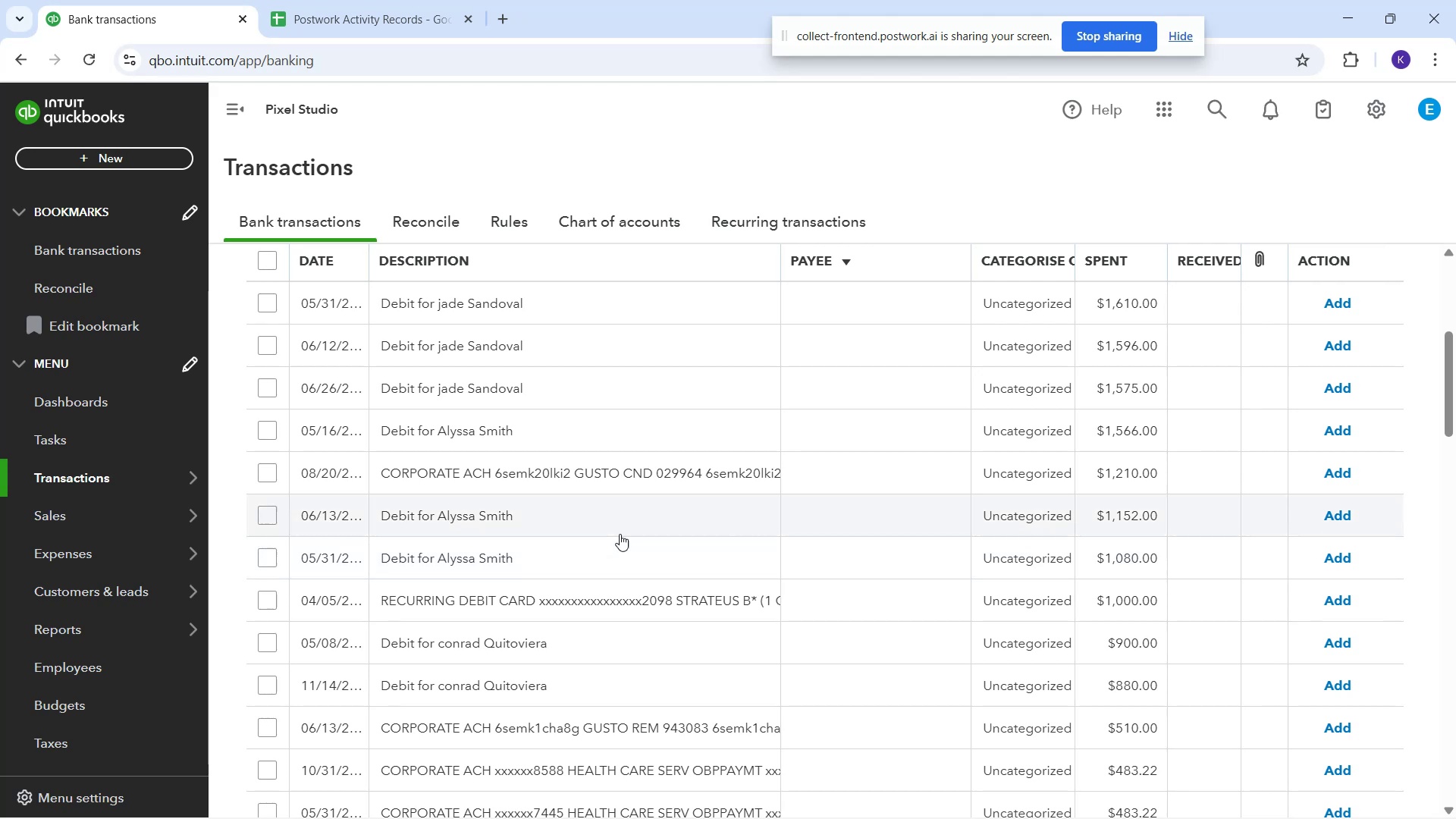 
wait(5.44)
 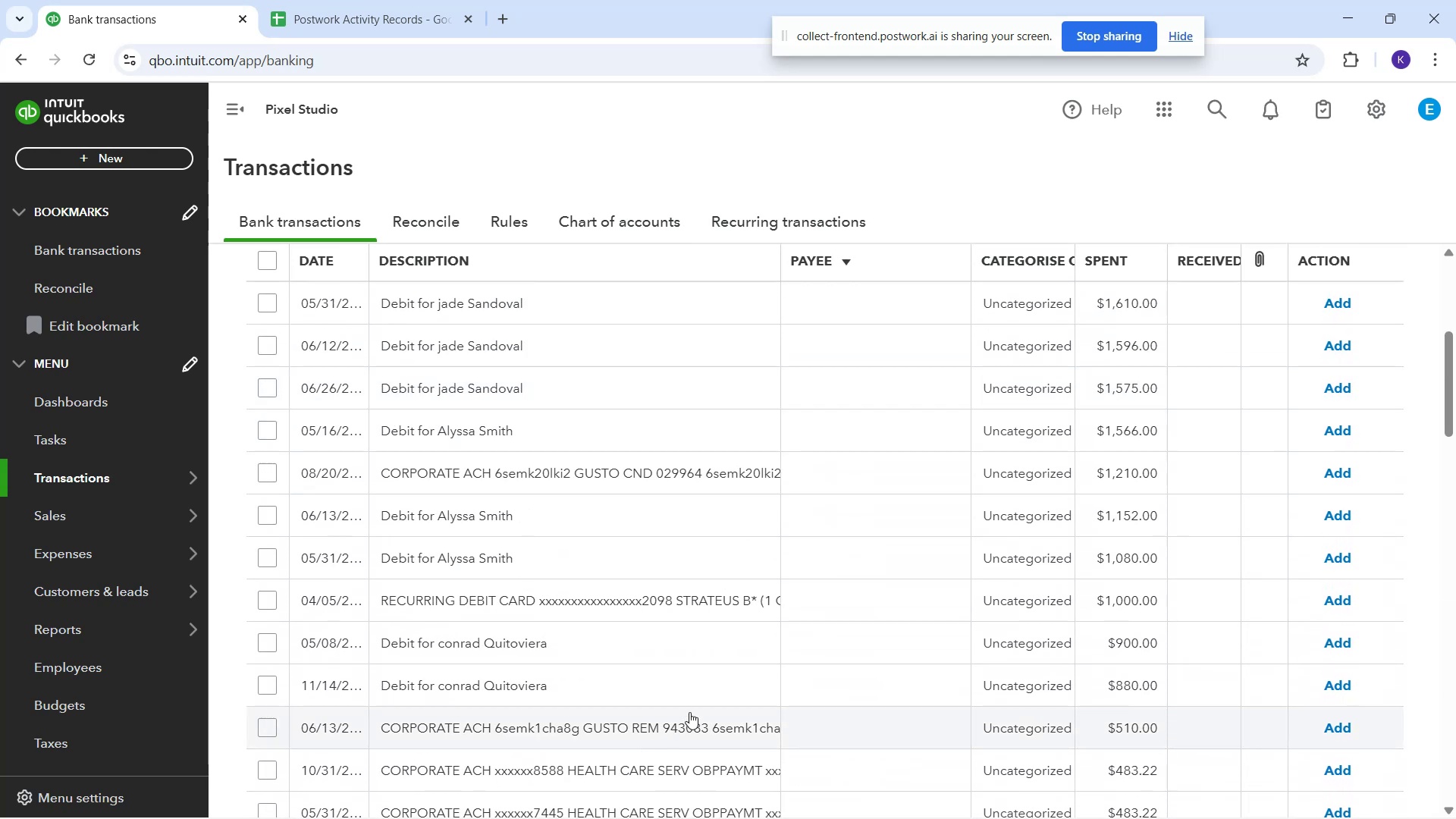 
scroll: coordinate [484, 420], scroll_direction: up, amount: 4.0
 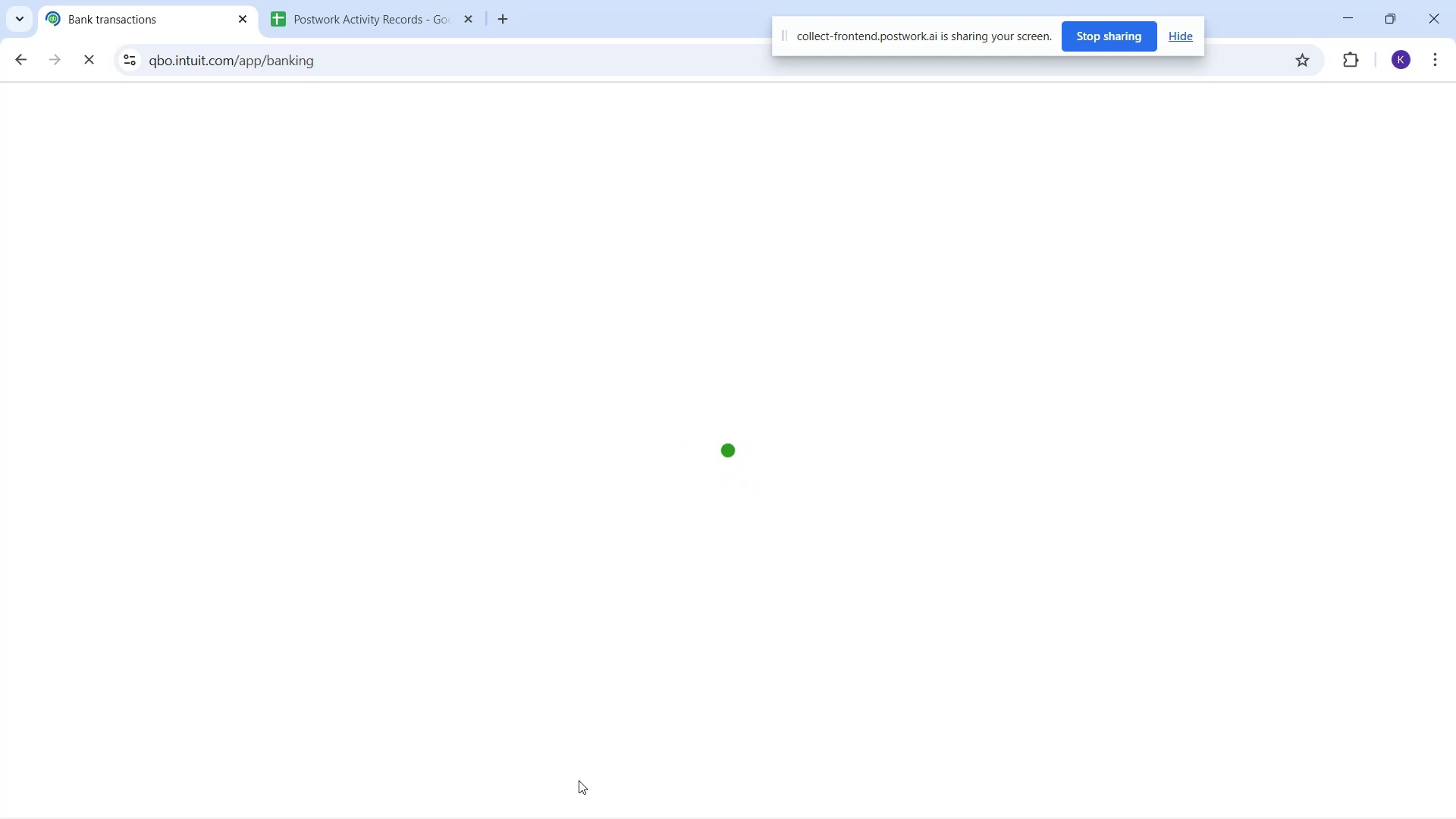 
wait(14.33)
 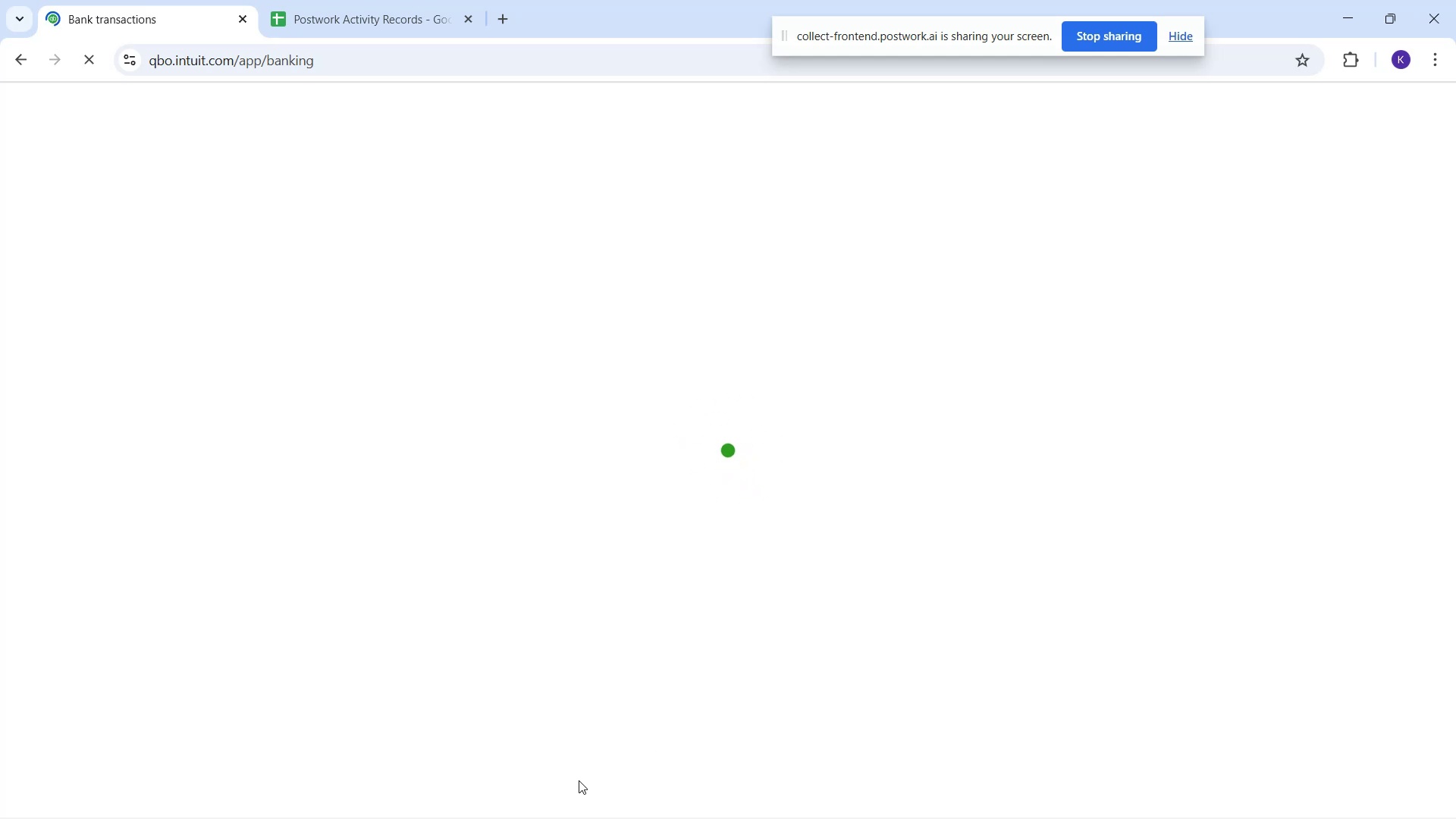 
scroll: coordinate [741, 635], scroll_direction: down, amount: 5.0
 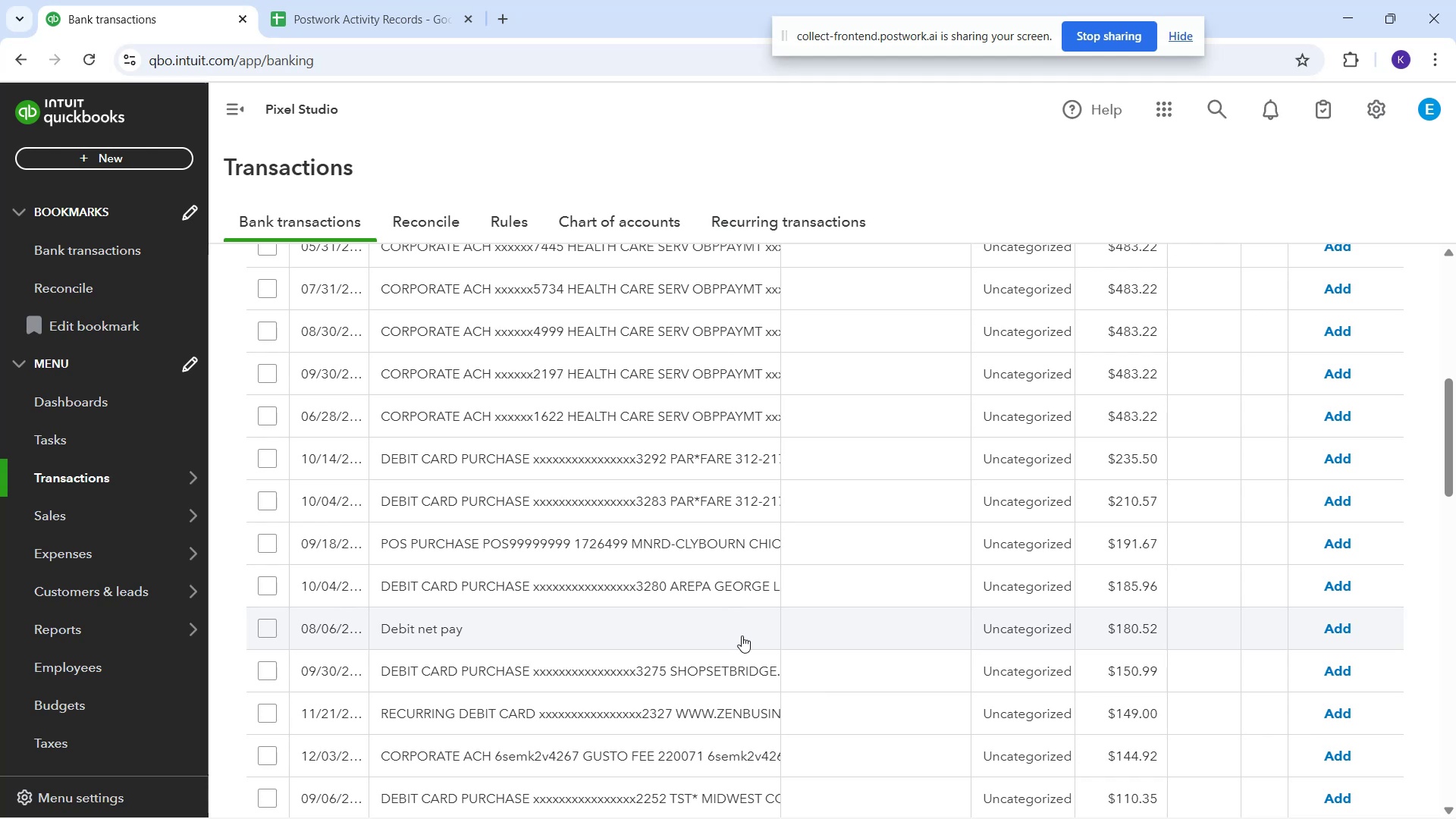 
scroll: coordinate [742, 635], scroll_direction: none, amount: 0.0
 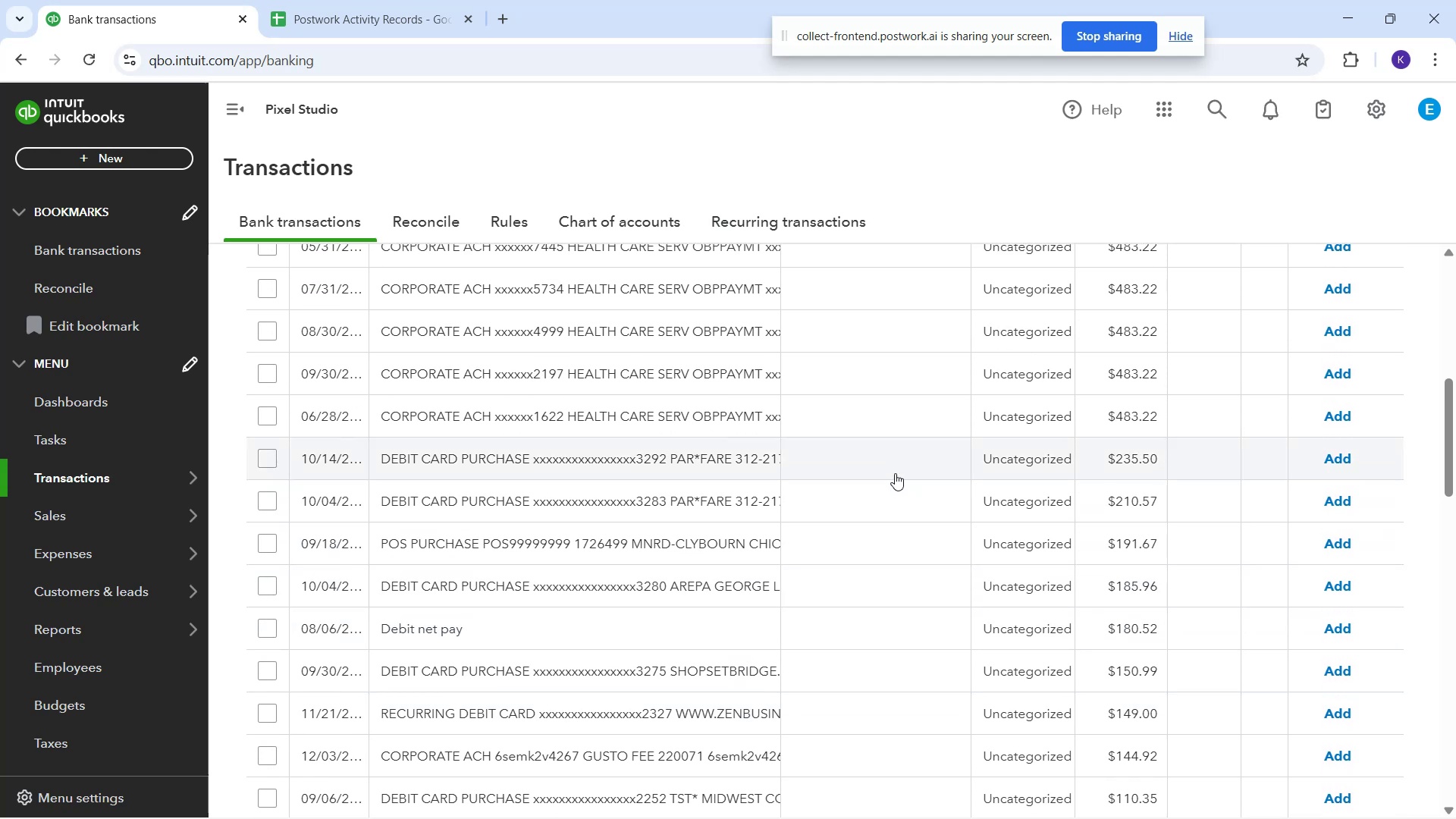 
left_click([893, 467])
 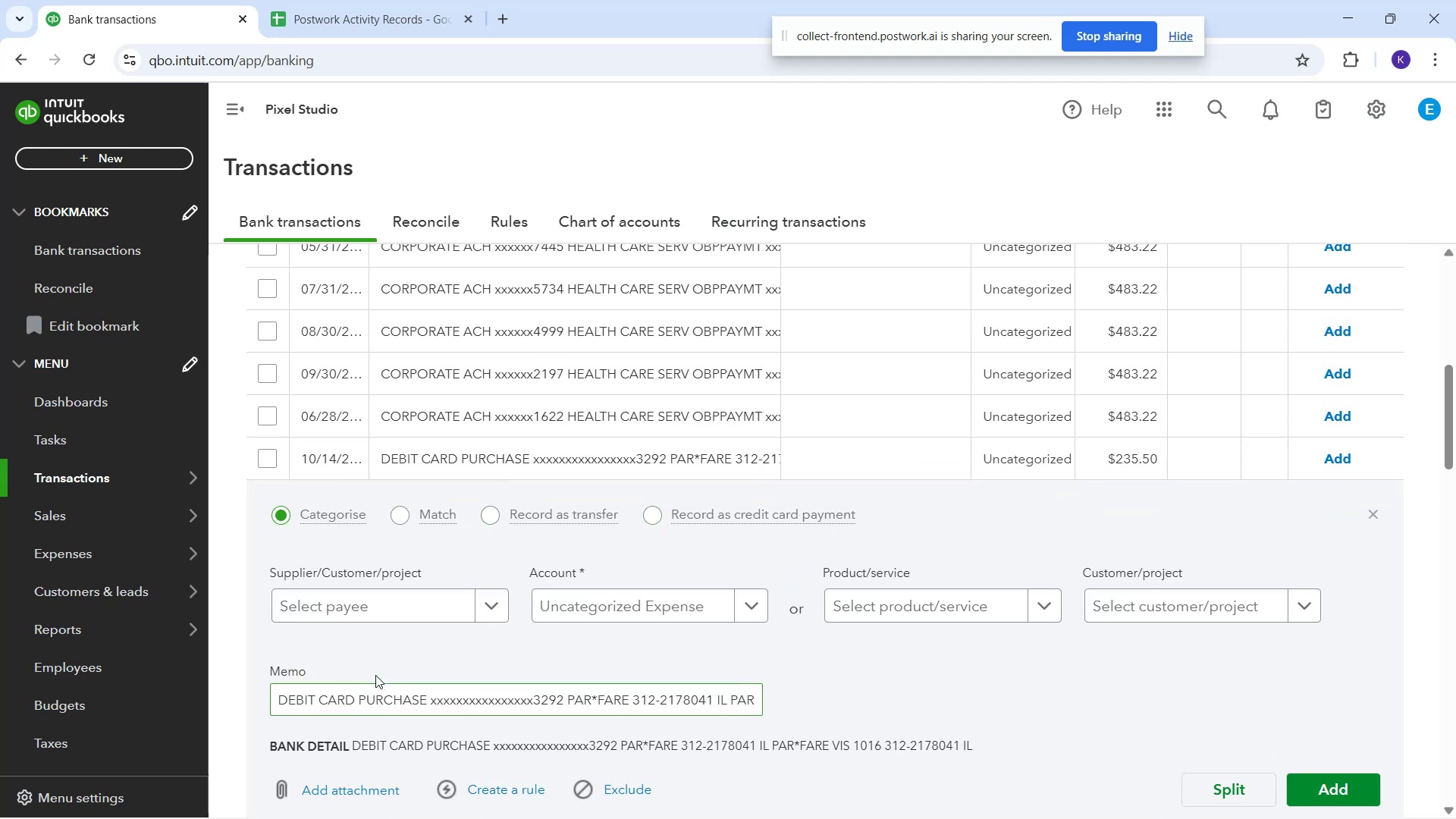 
left_click([375, 601])
 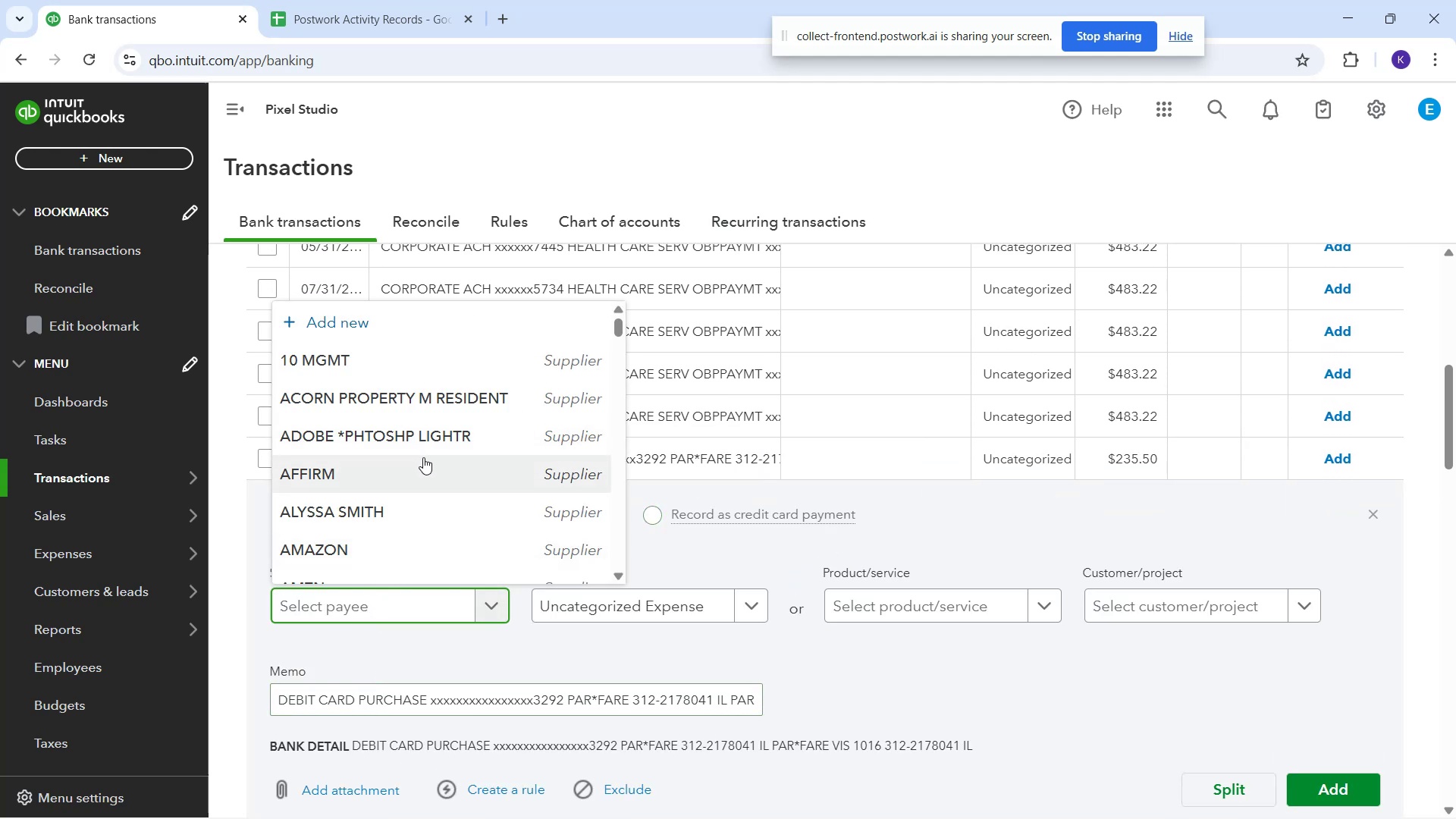 
type(par)
 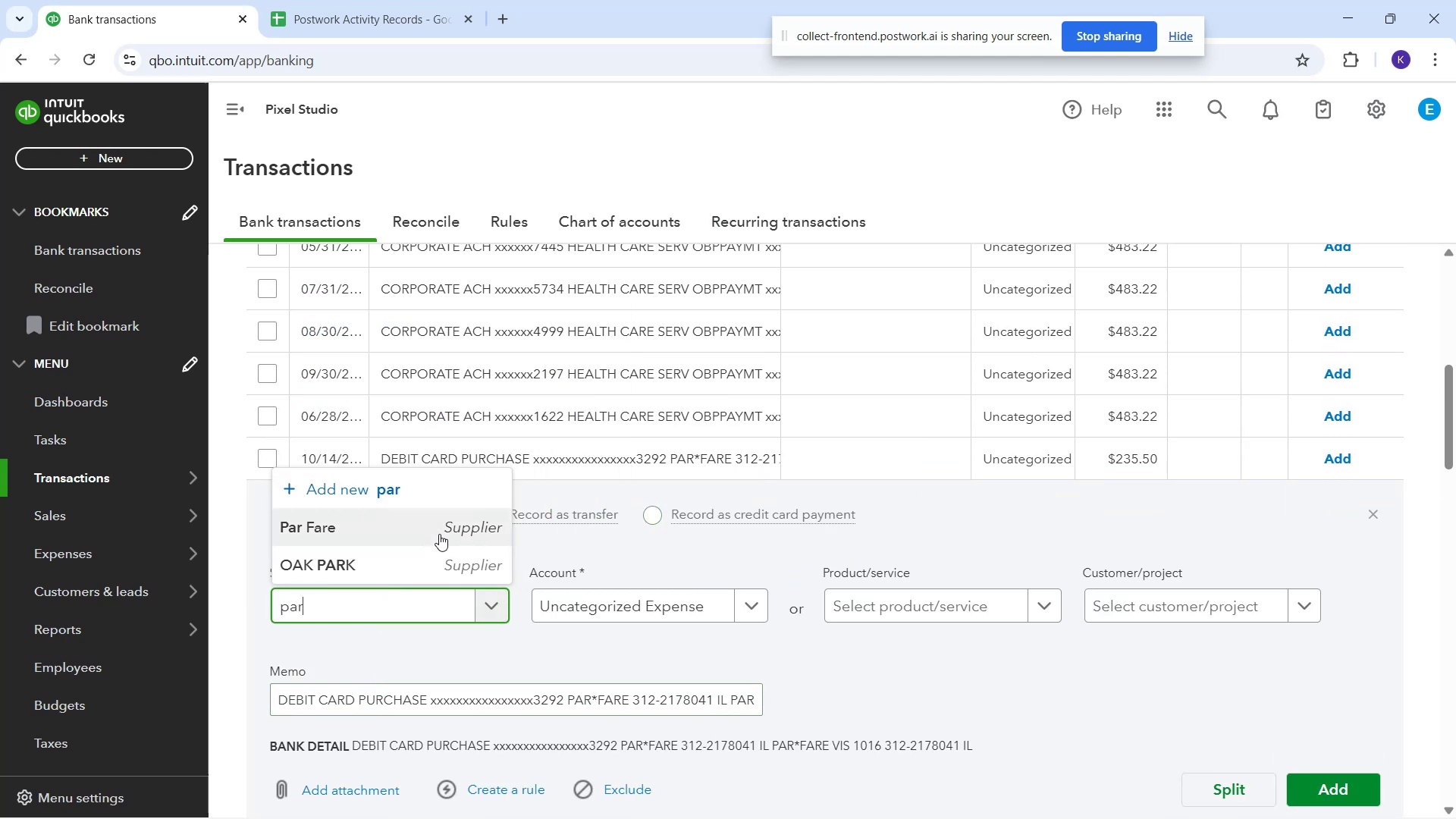 
left_click([435, 526])
 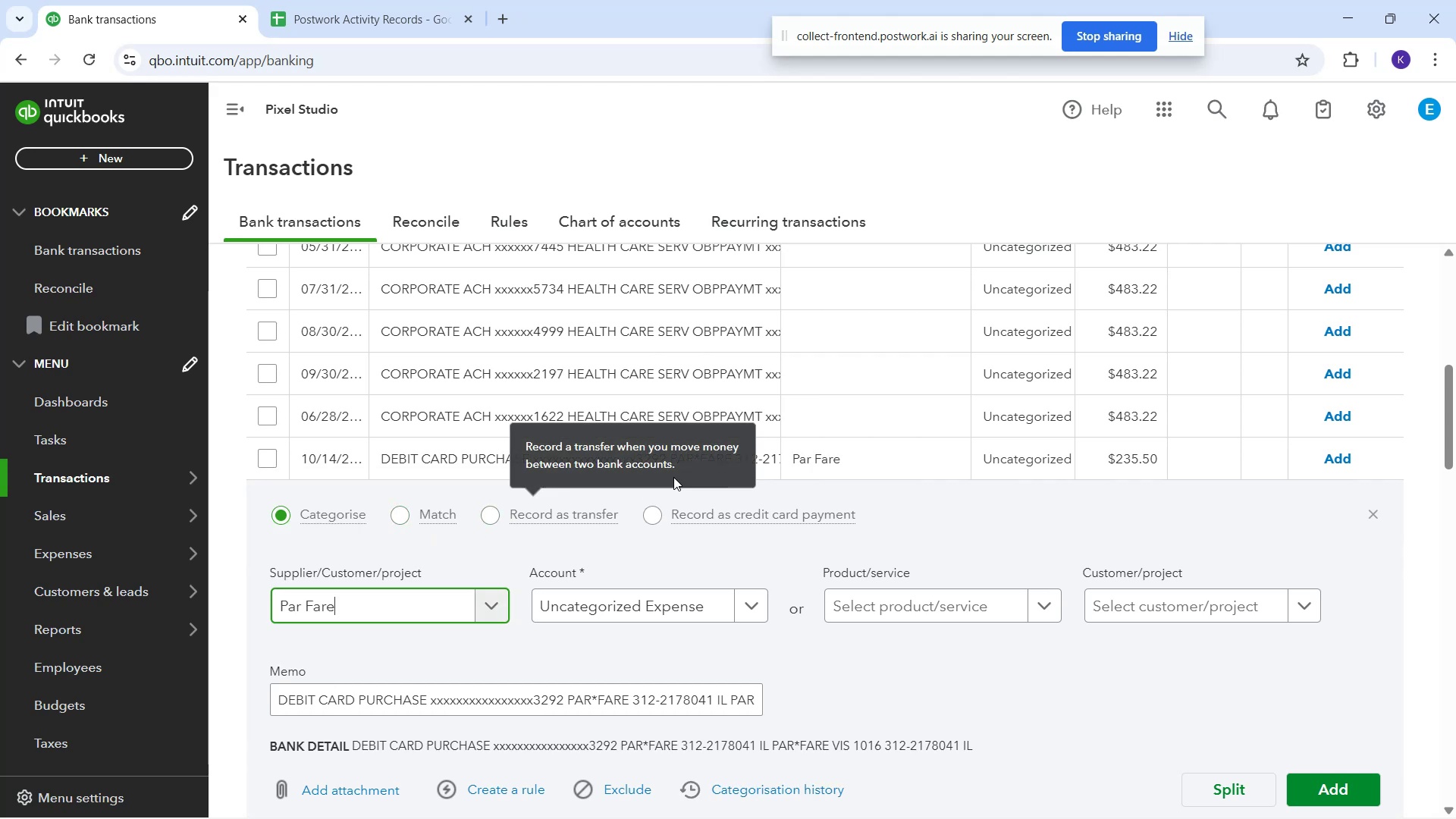 
scroll: coordinate [837, 519], scroll_direction: down, amount: 3.0
 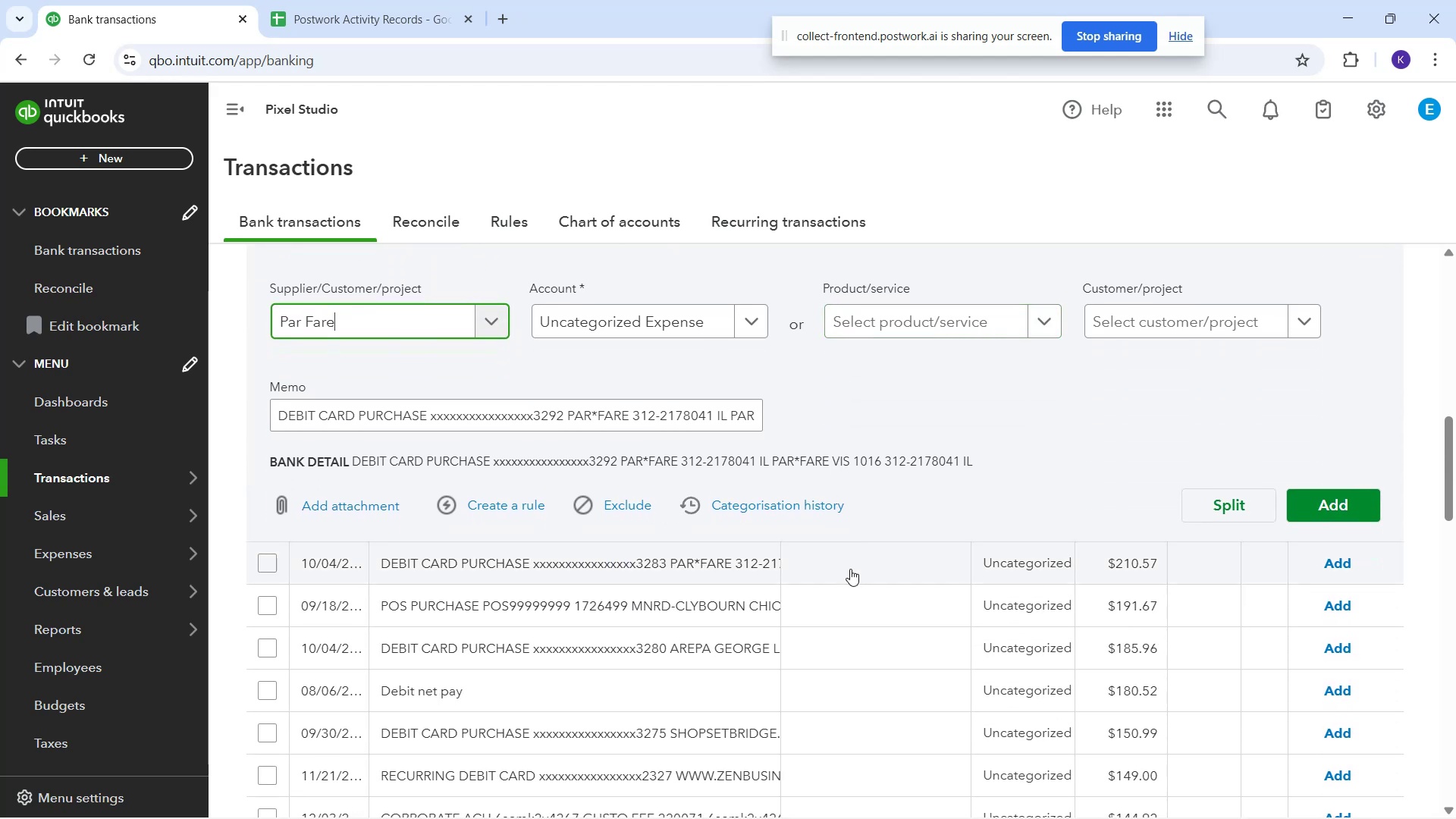 
left_click([849, 563])
 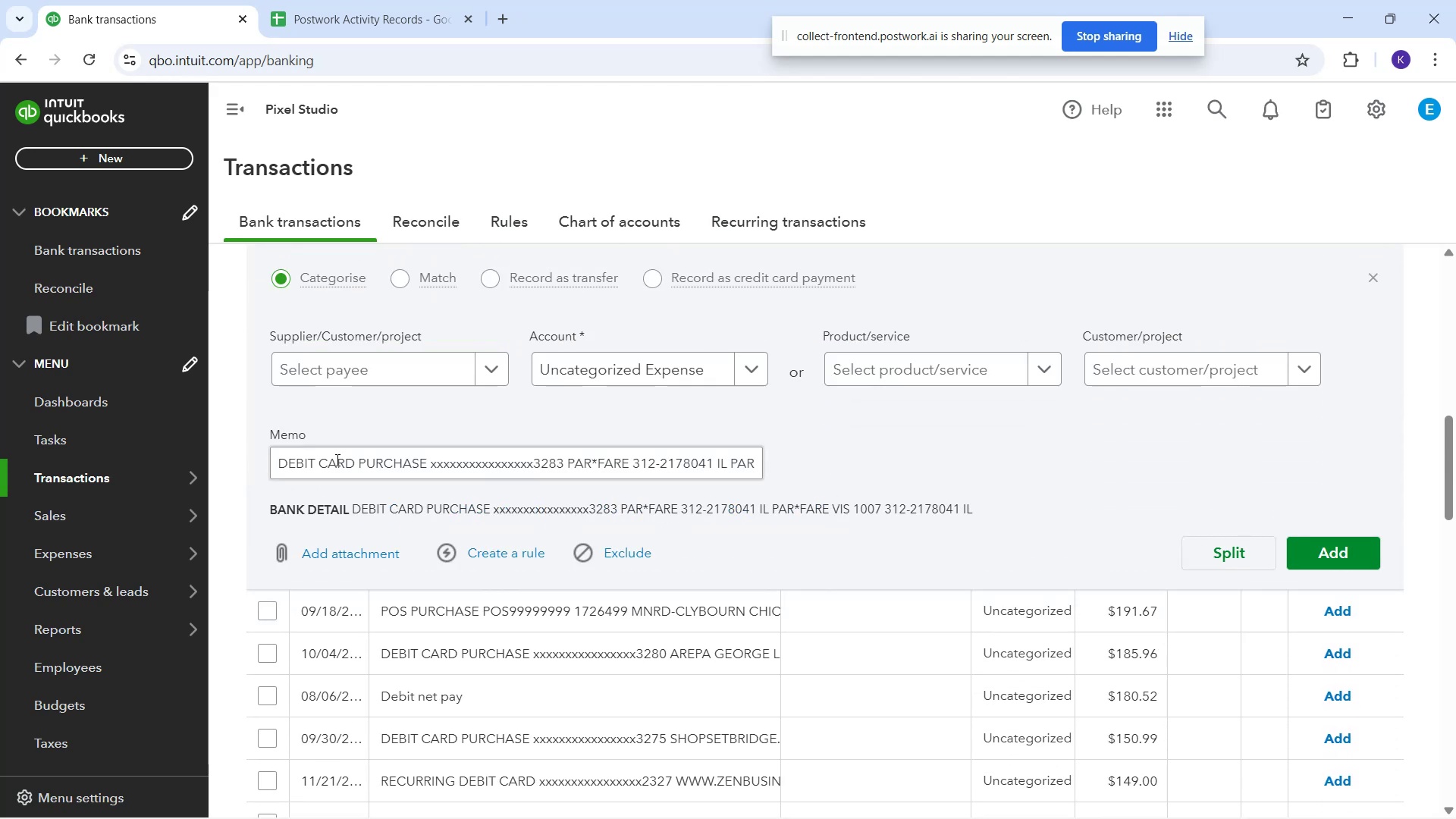 
left_click([357, 361])
 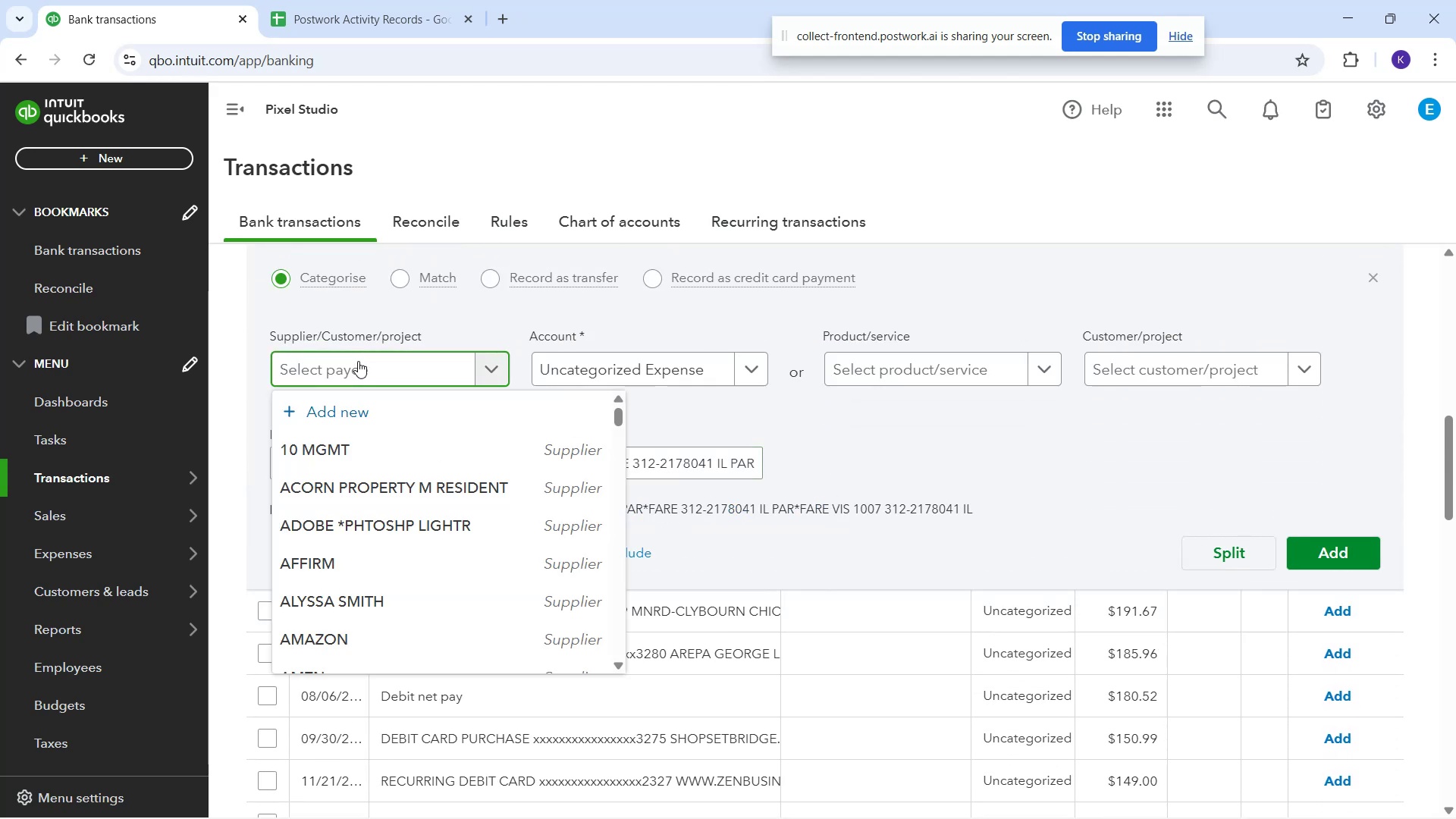 
type(par )
 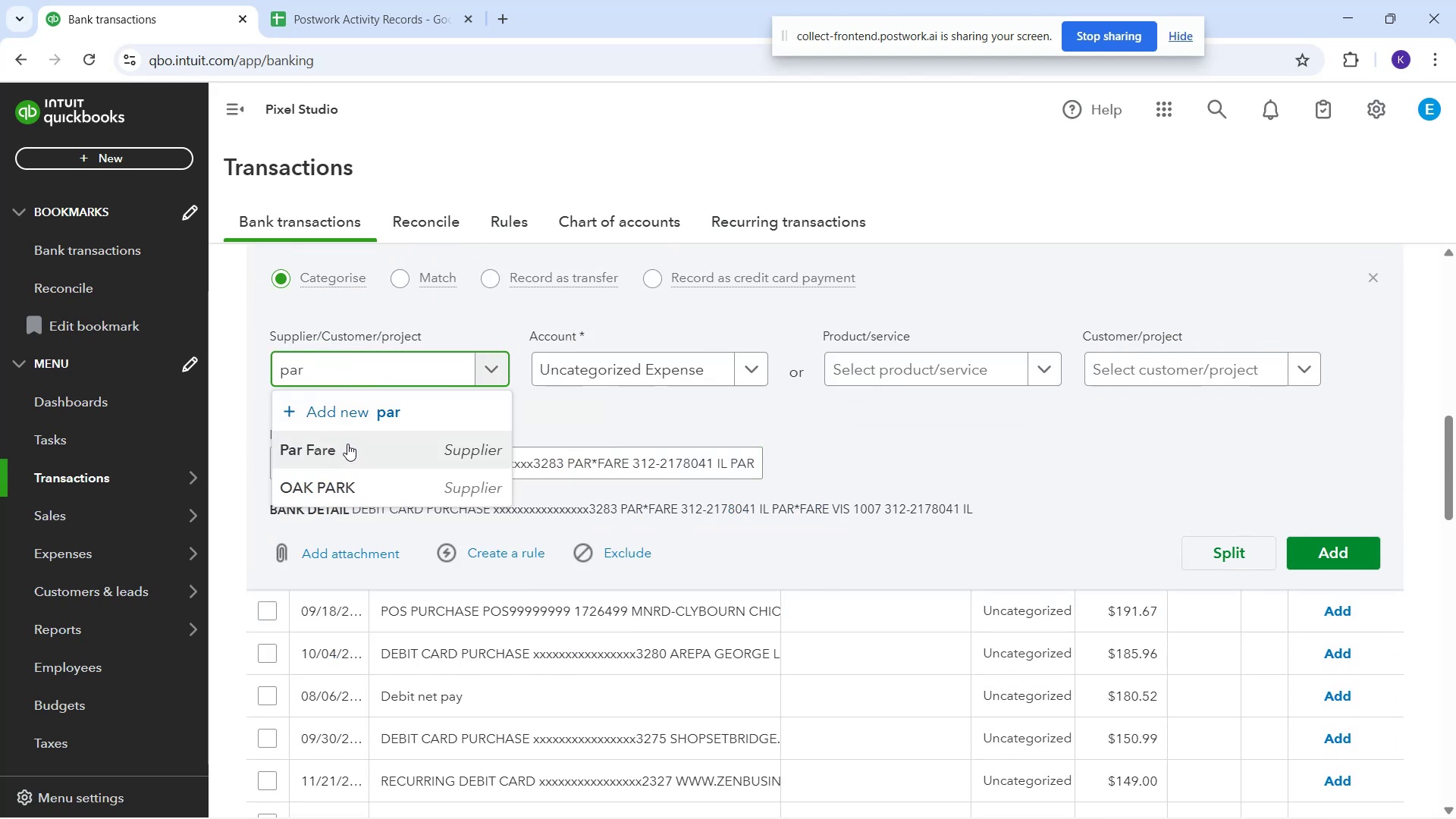 
left_click([351, 444])
 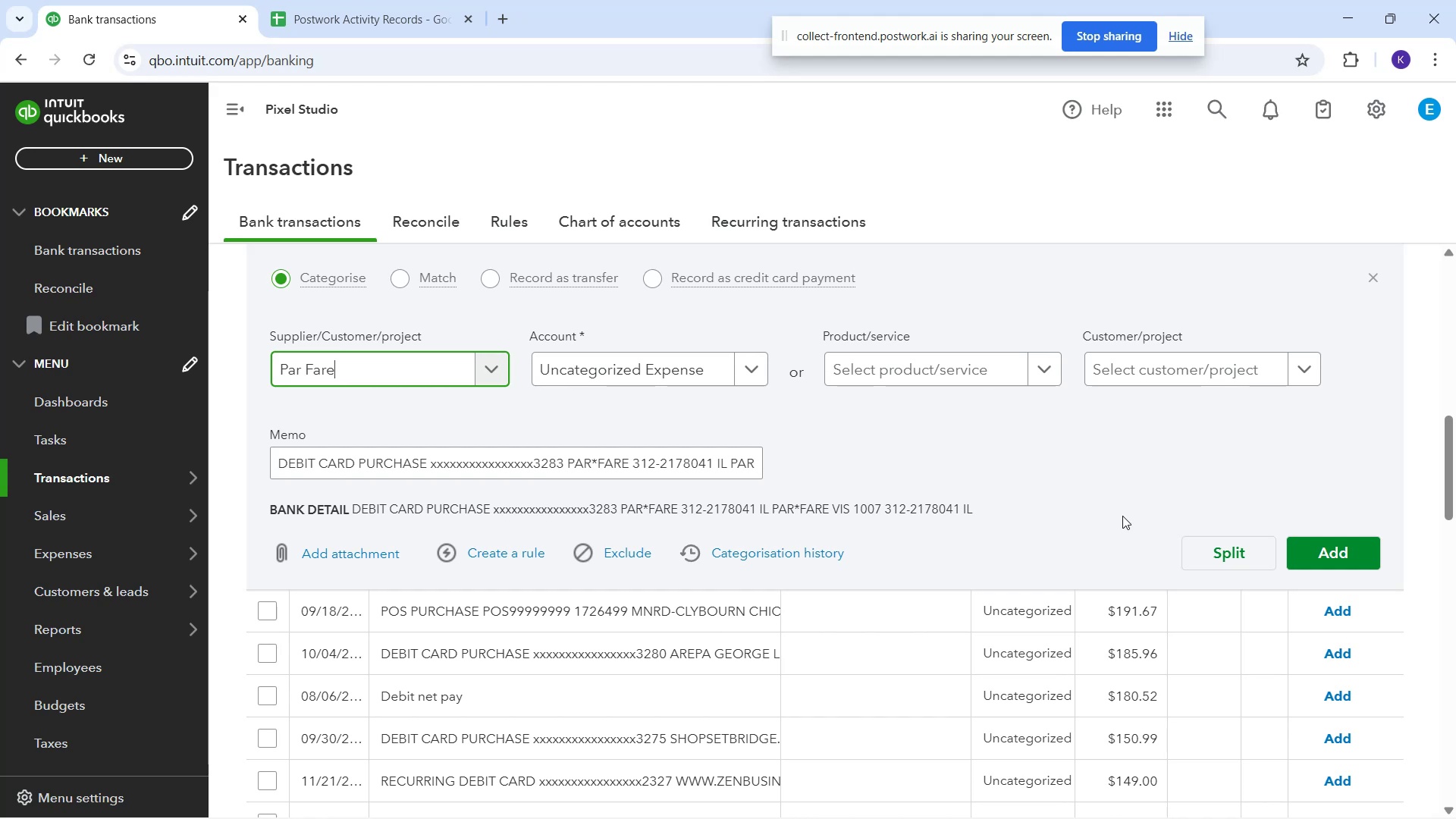 
left_click([1111, 507])
 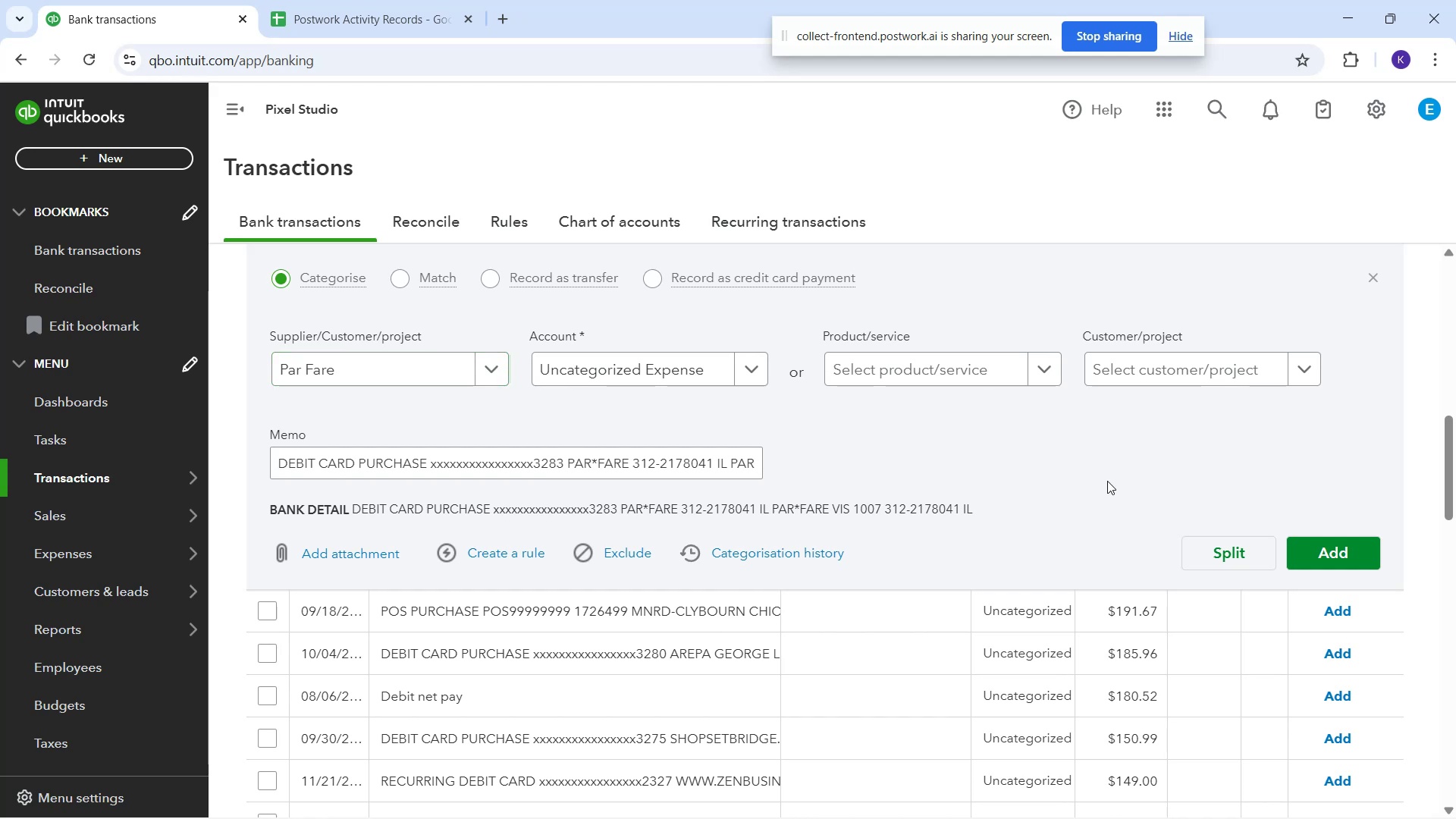 
scroll: coordinate [1127, 472], scroll_direction: up, amount: 2.0
 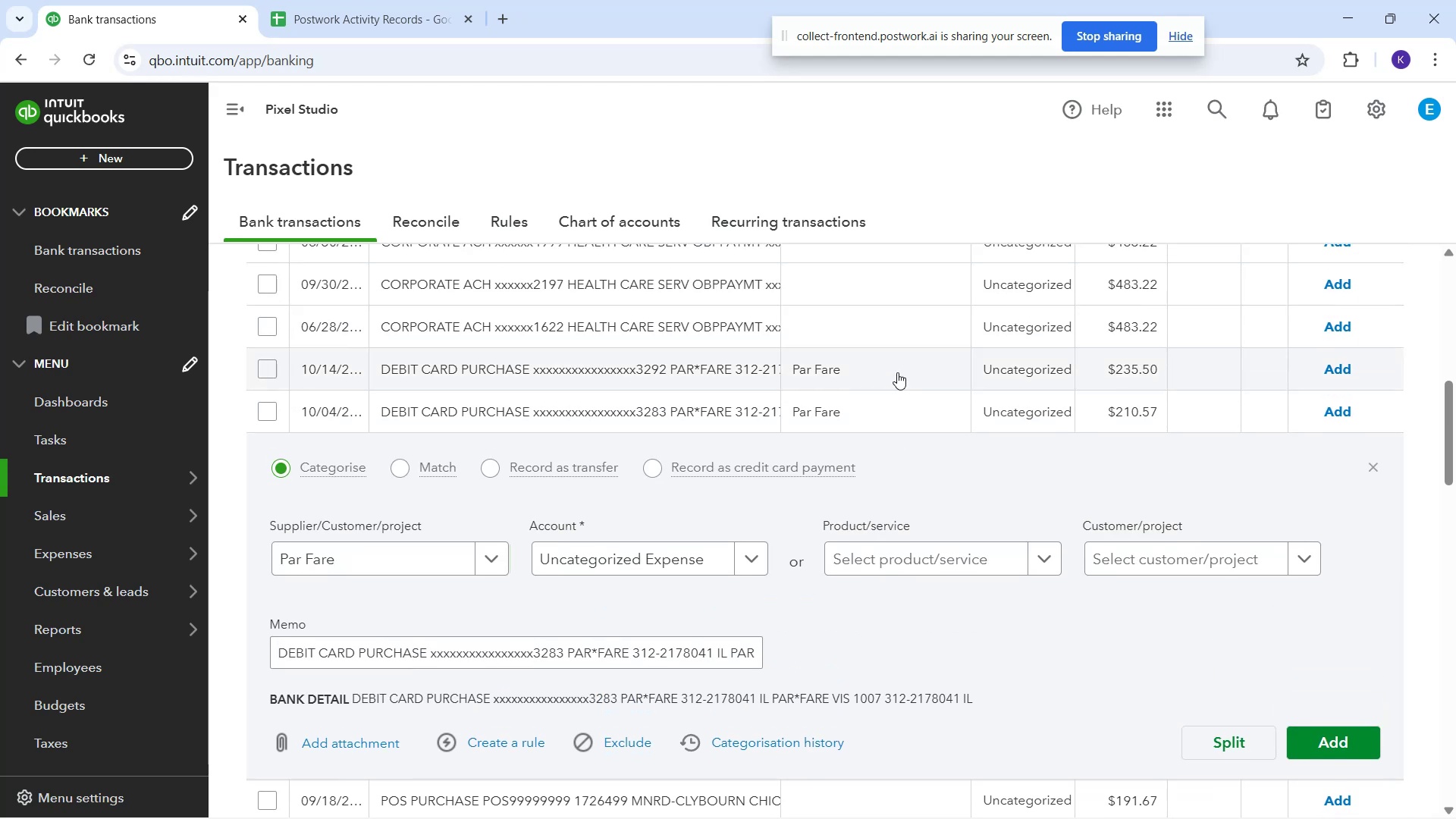 
left_click([894, 330])
 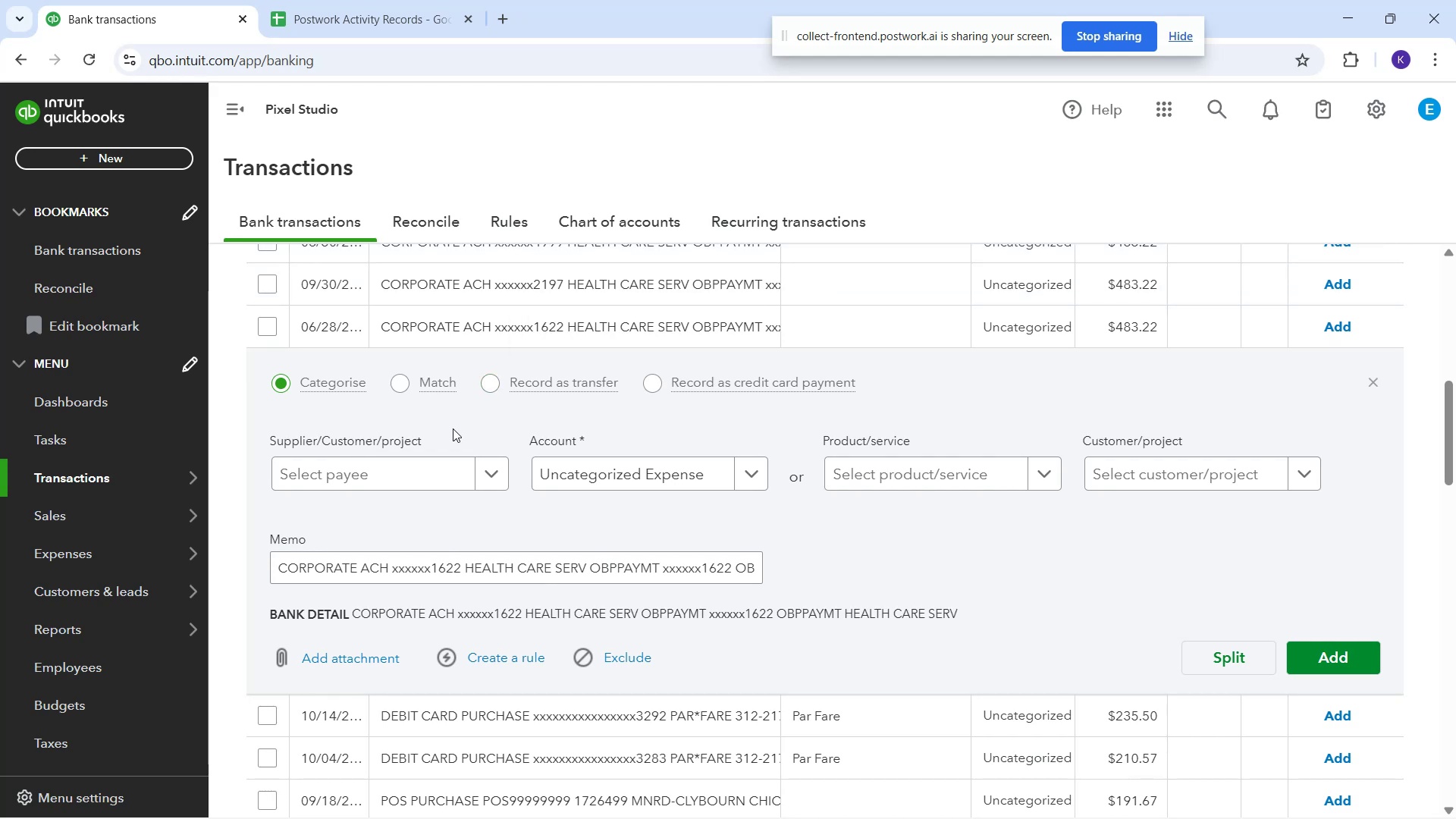 
wait(7.11)
 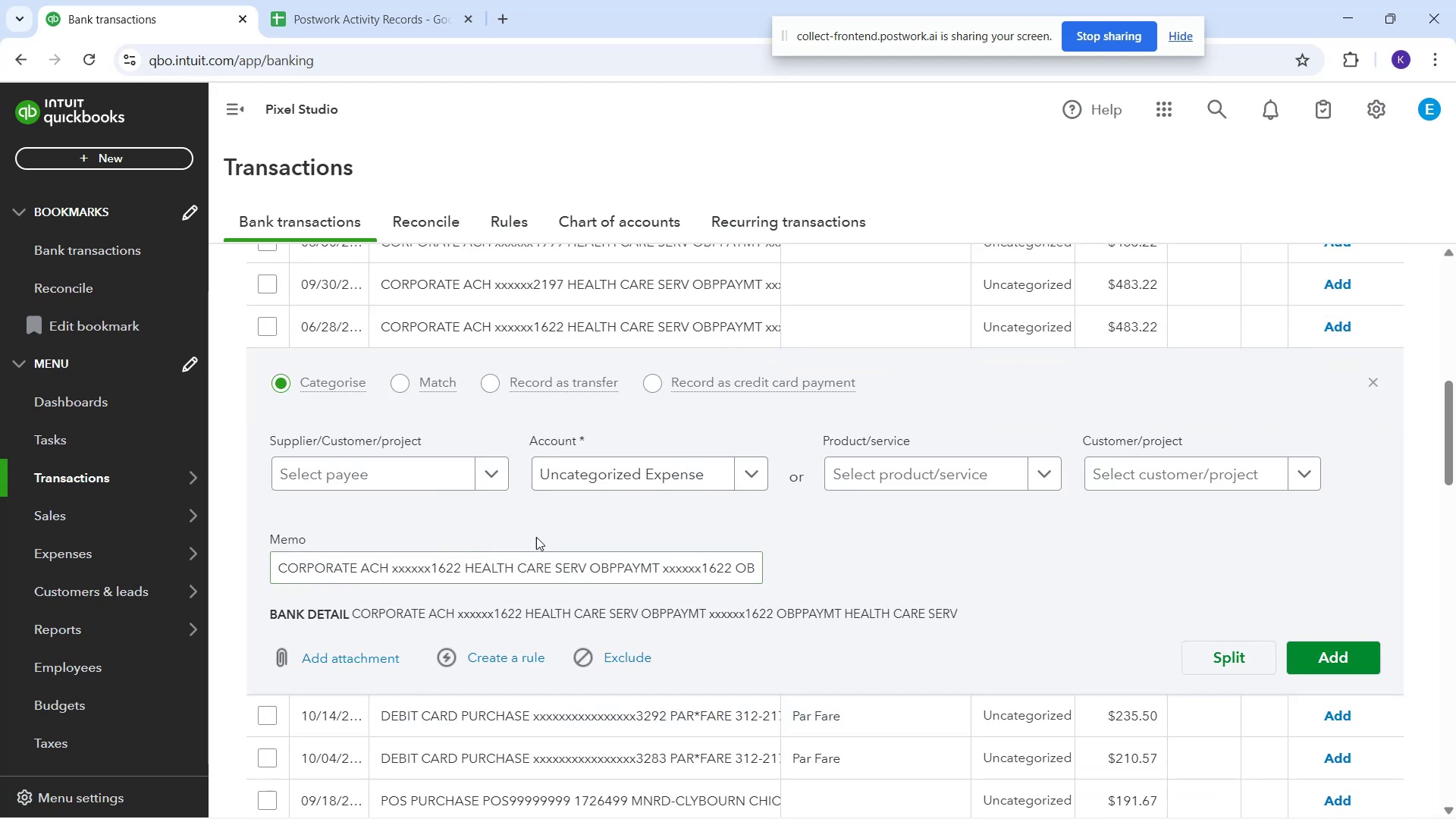 
left_click([416, 458])
 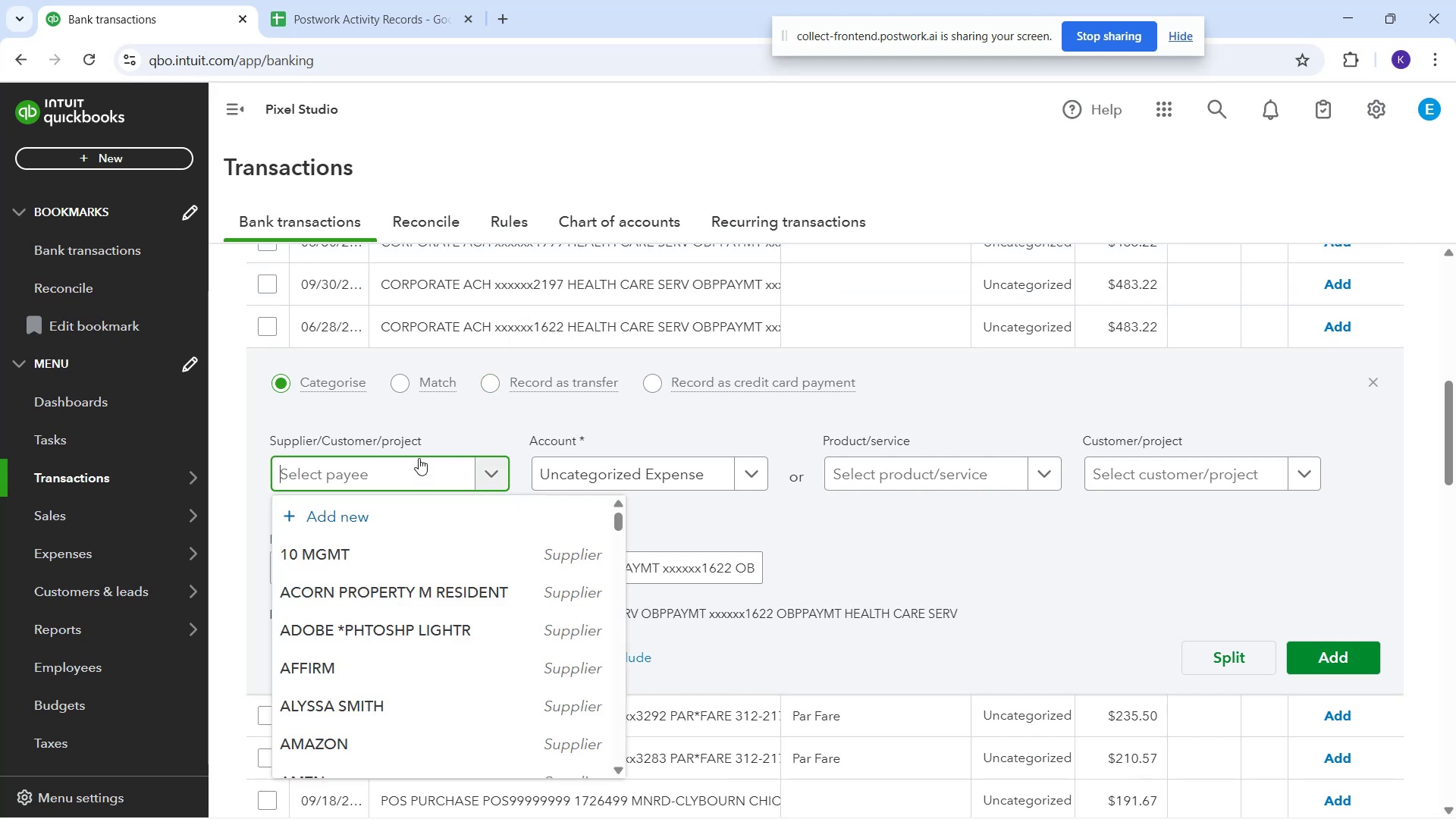 
type(Health Care)
 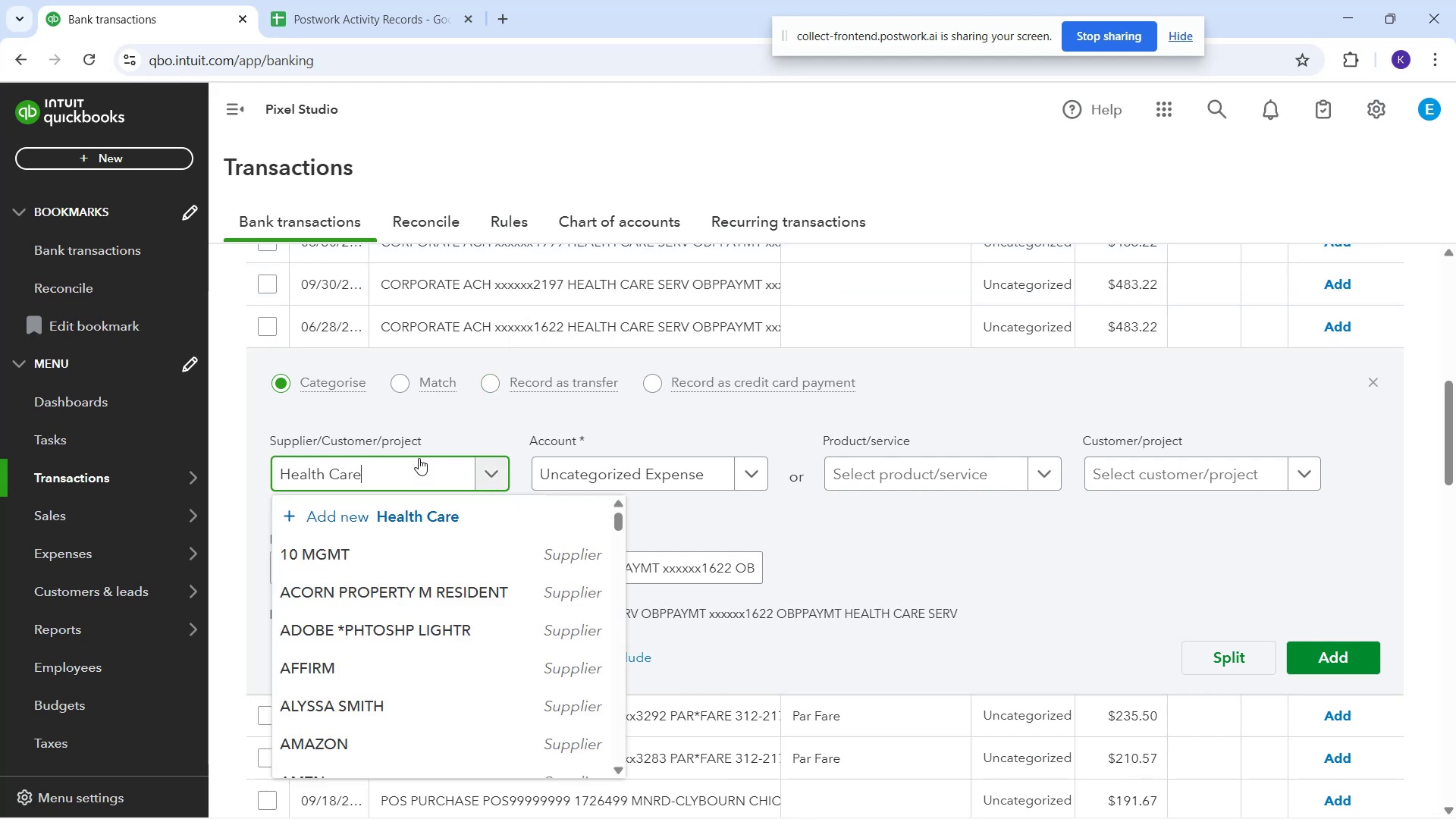 
left_click([441, 558])
 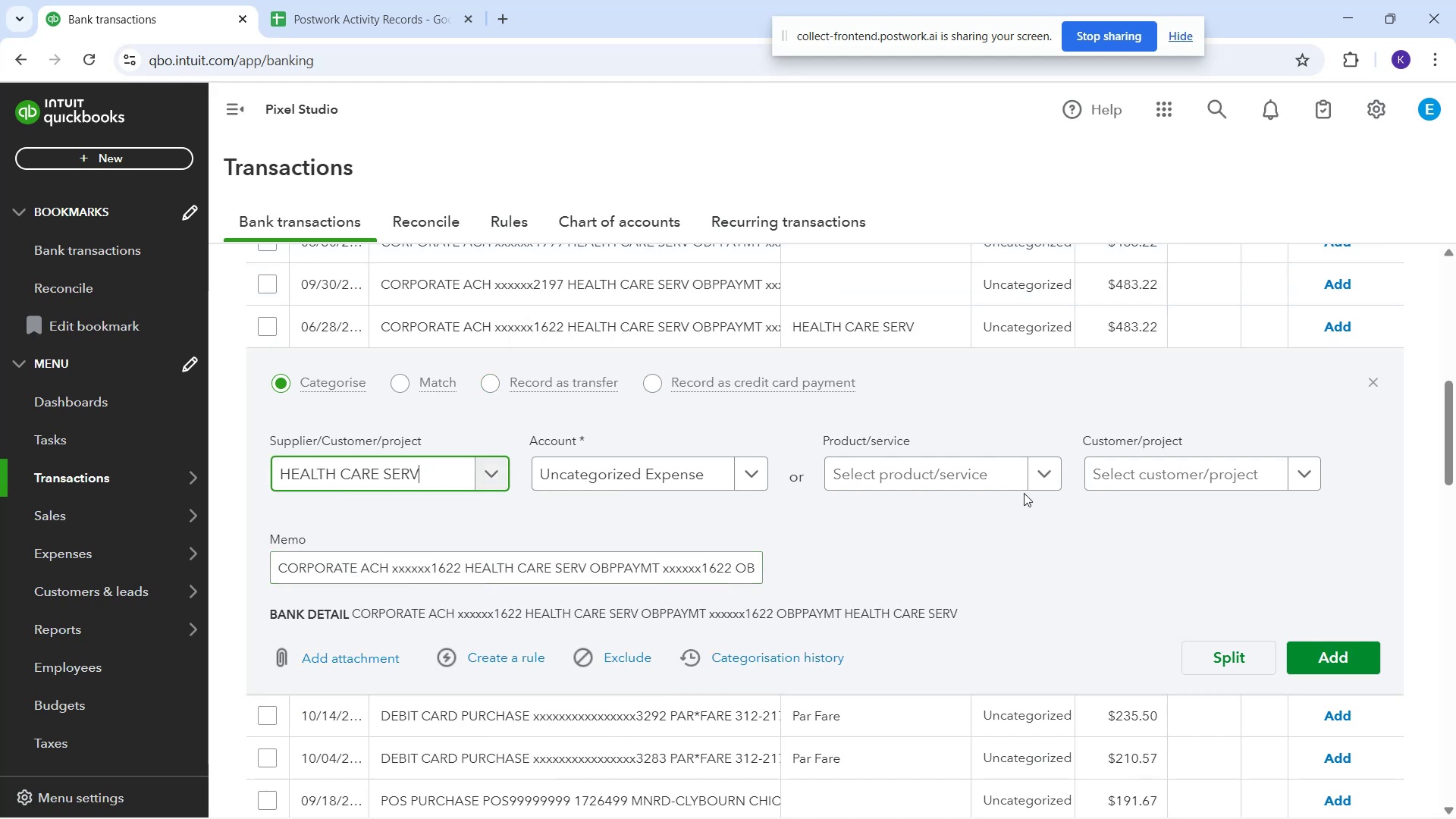 
scroll: coordinate [1057, 512], scroll_direction: up, amount: 2.0
 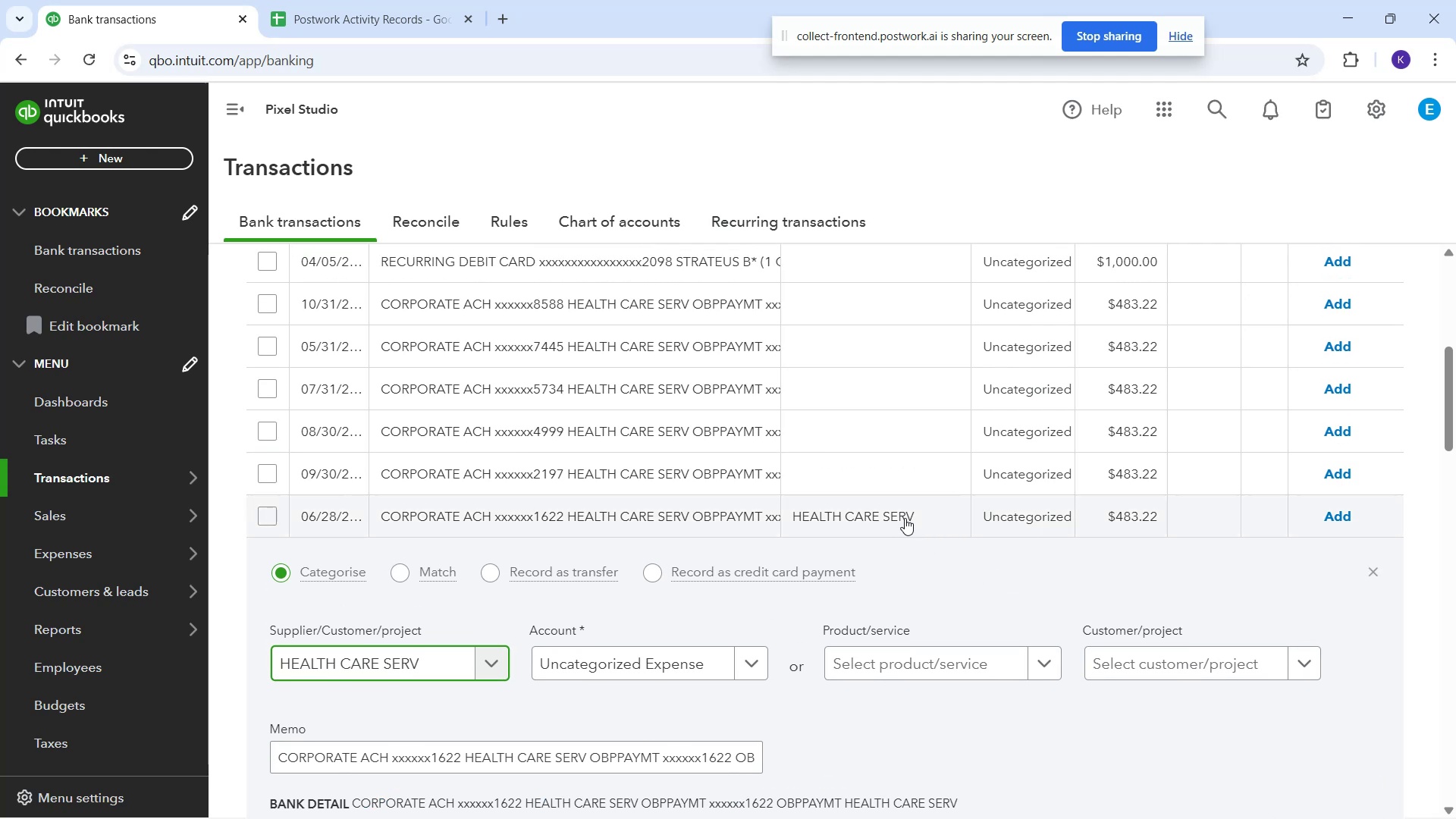 
left_click([906, 489])
 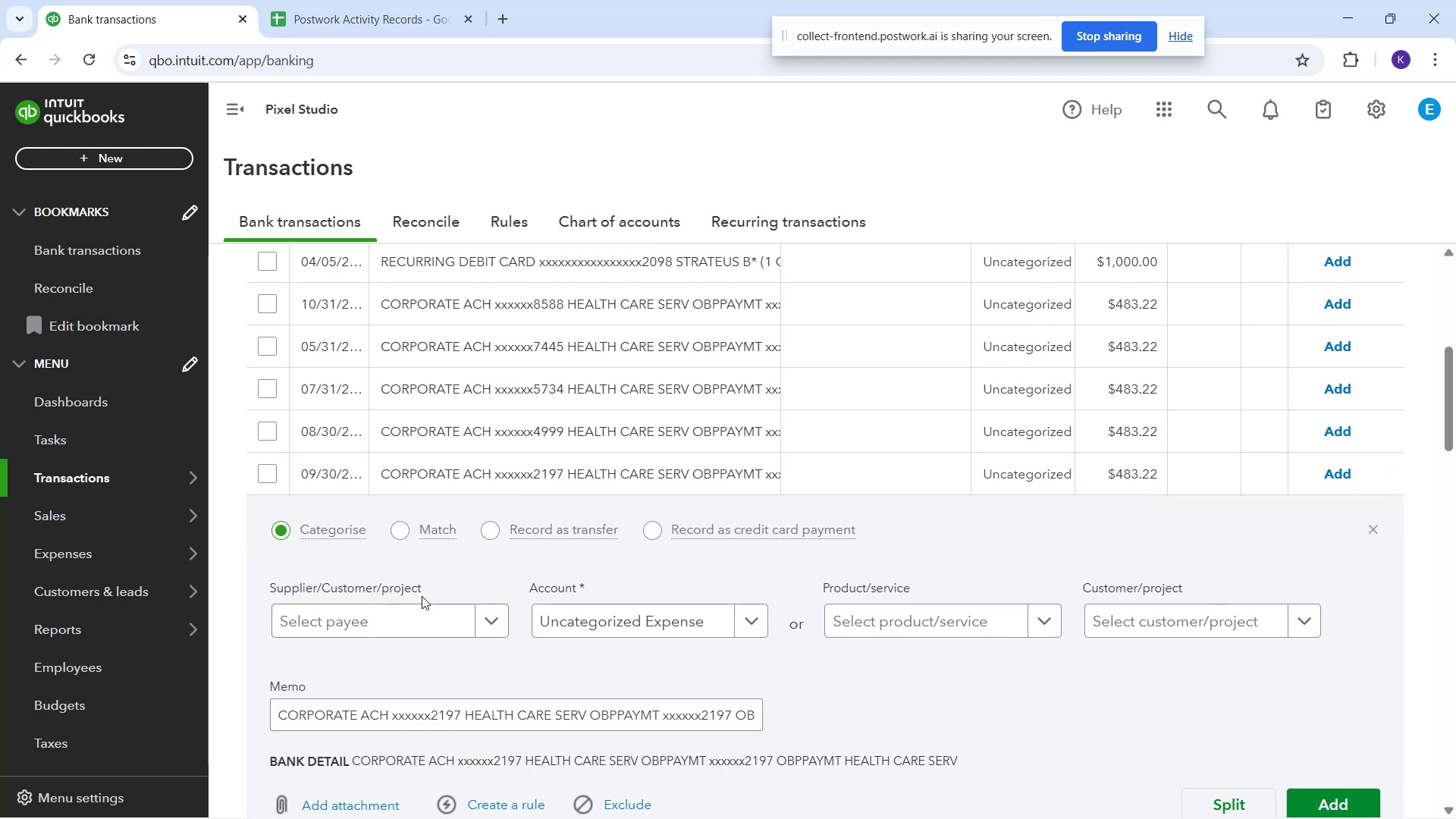 
left_click([413, 610])
 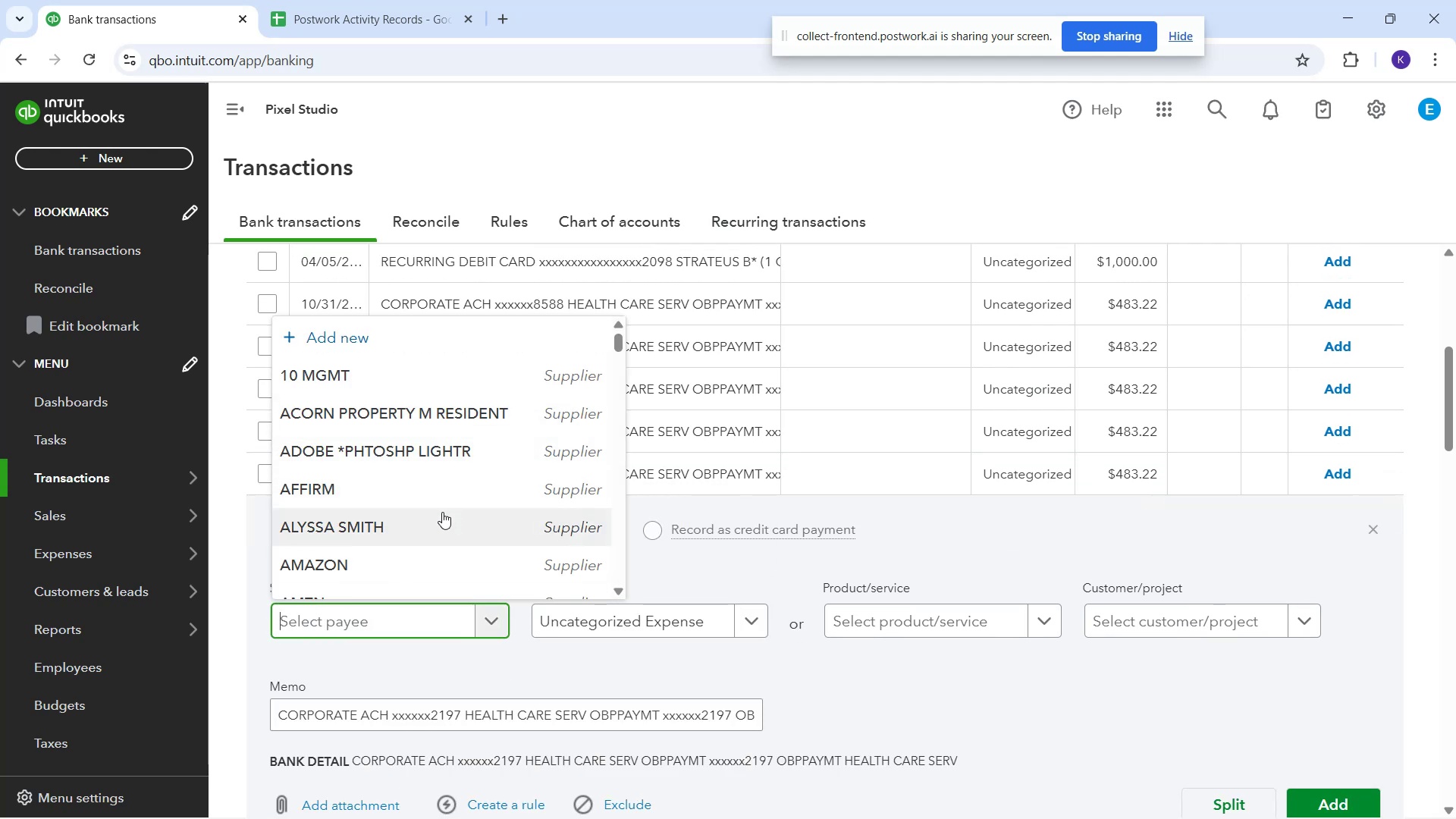 
type(hea)
 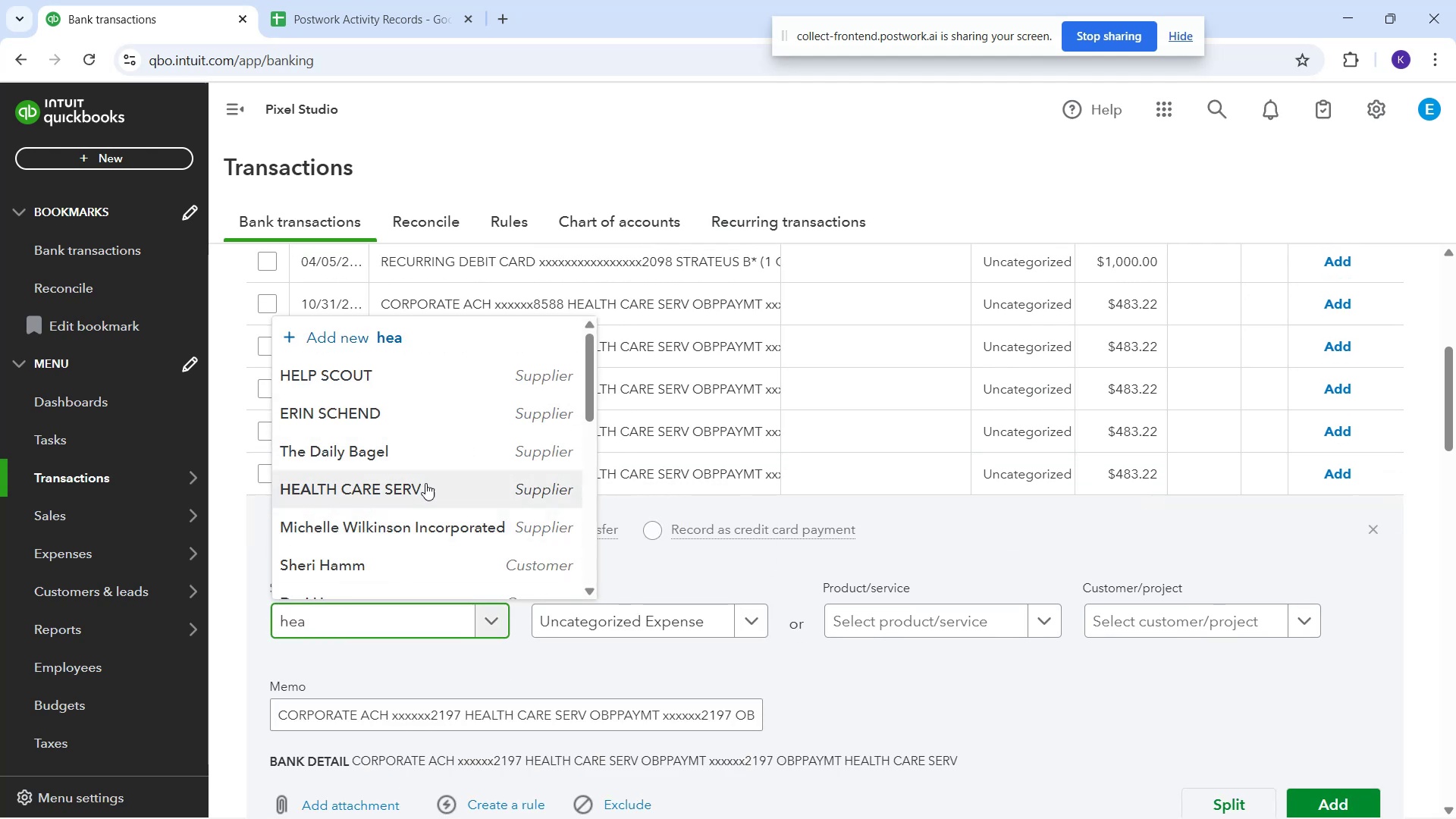 
left_click([425, 483])
 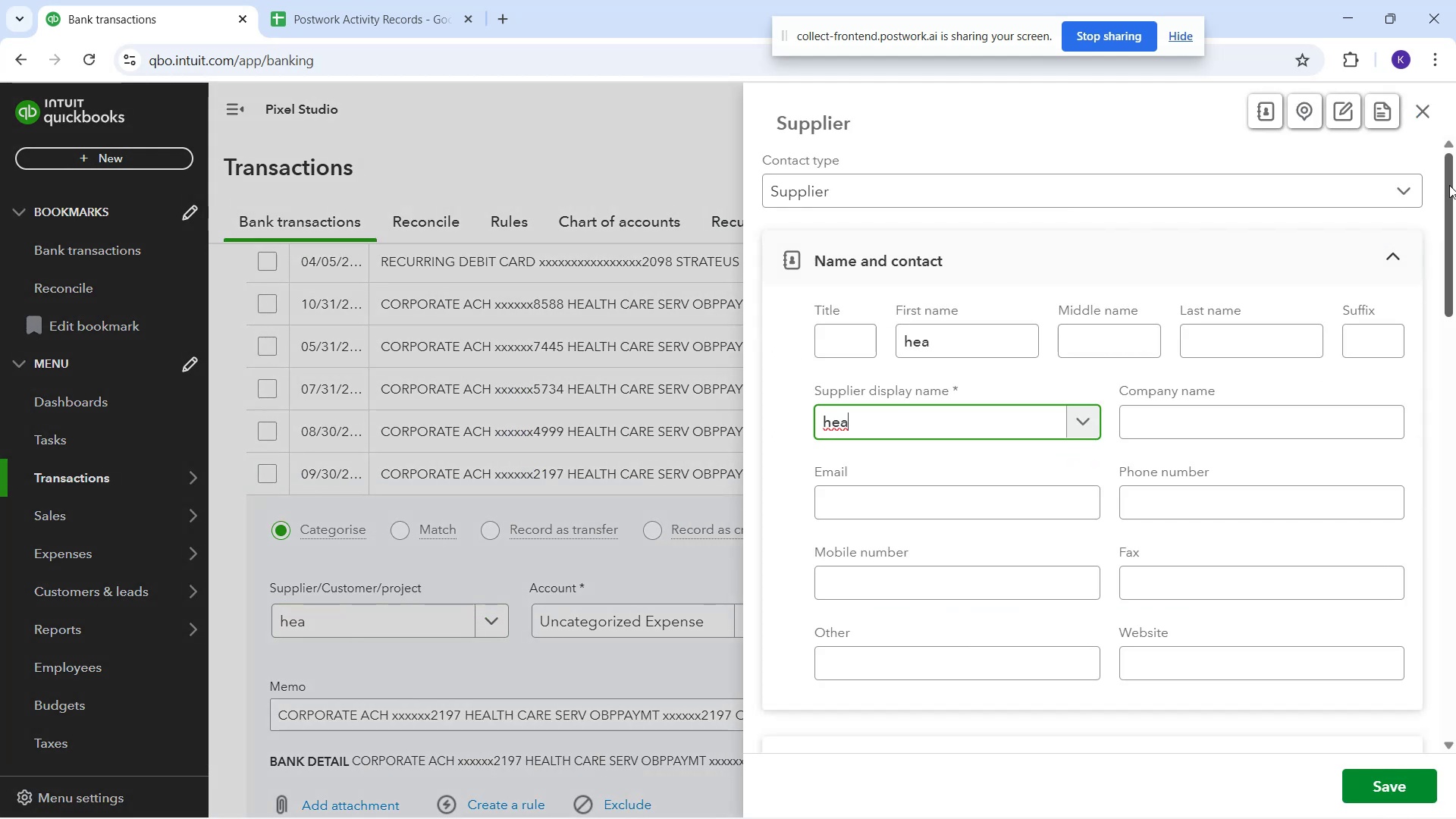 
left_click([1428, 105])
 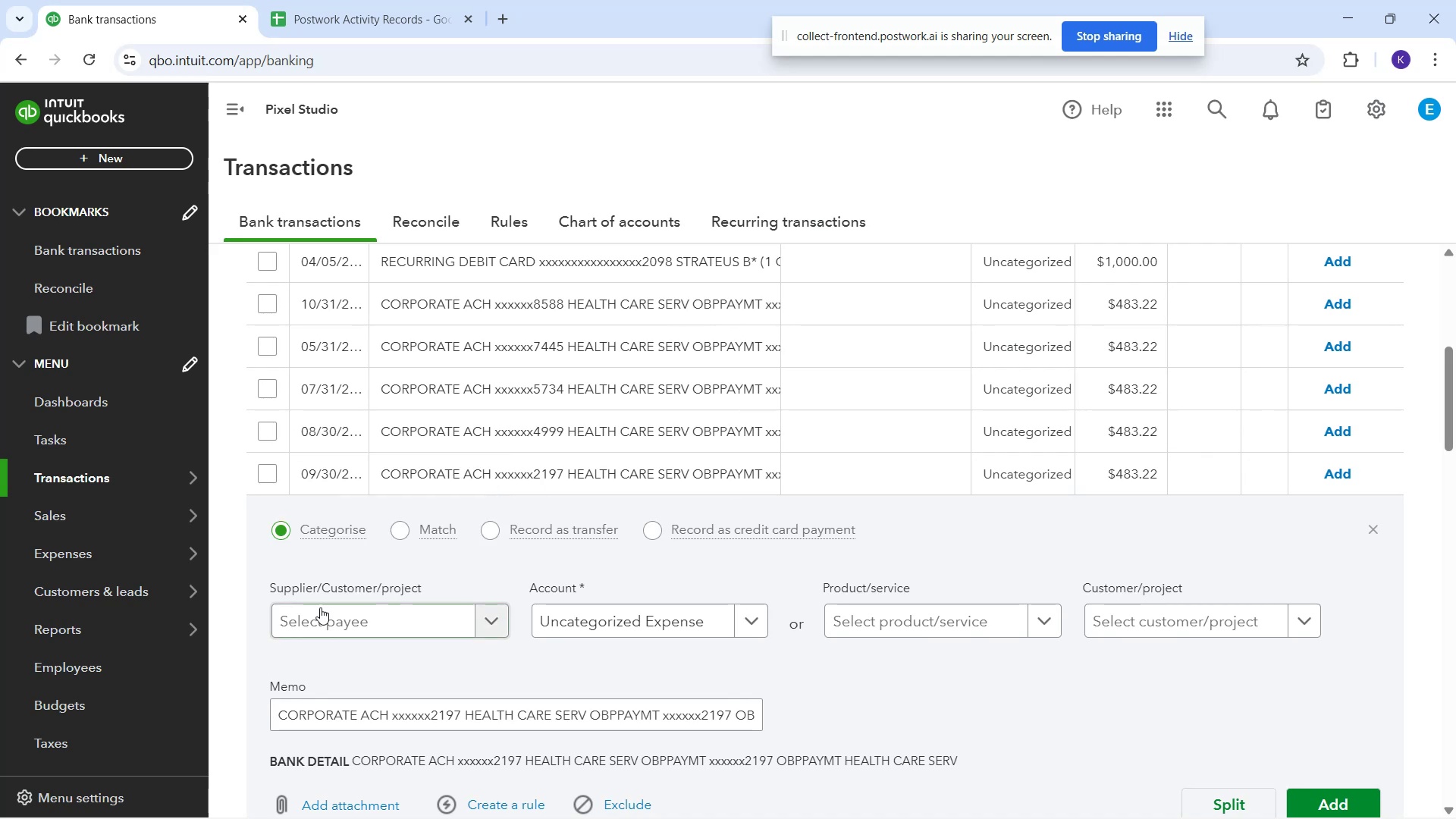 
left_click([332, 617])
 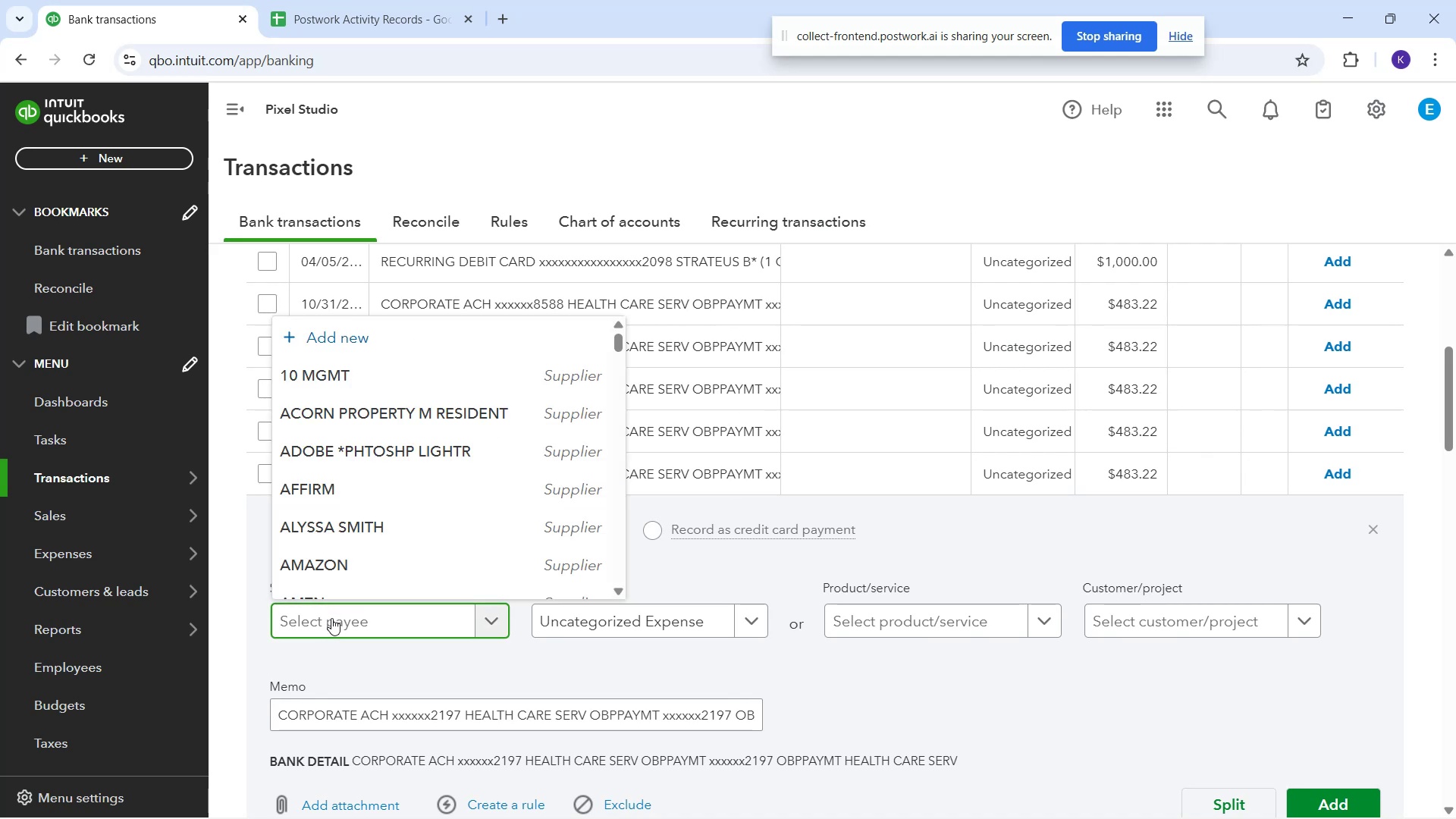 
type(health)
 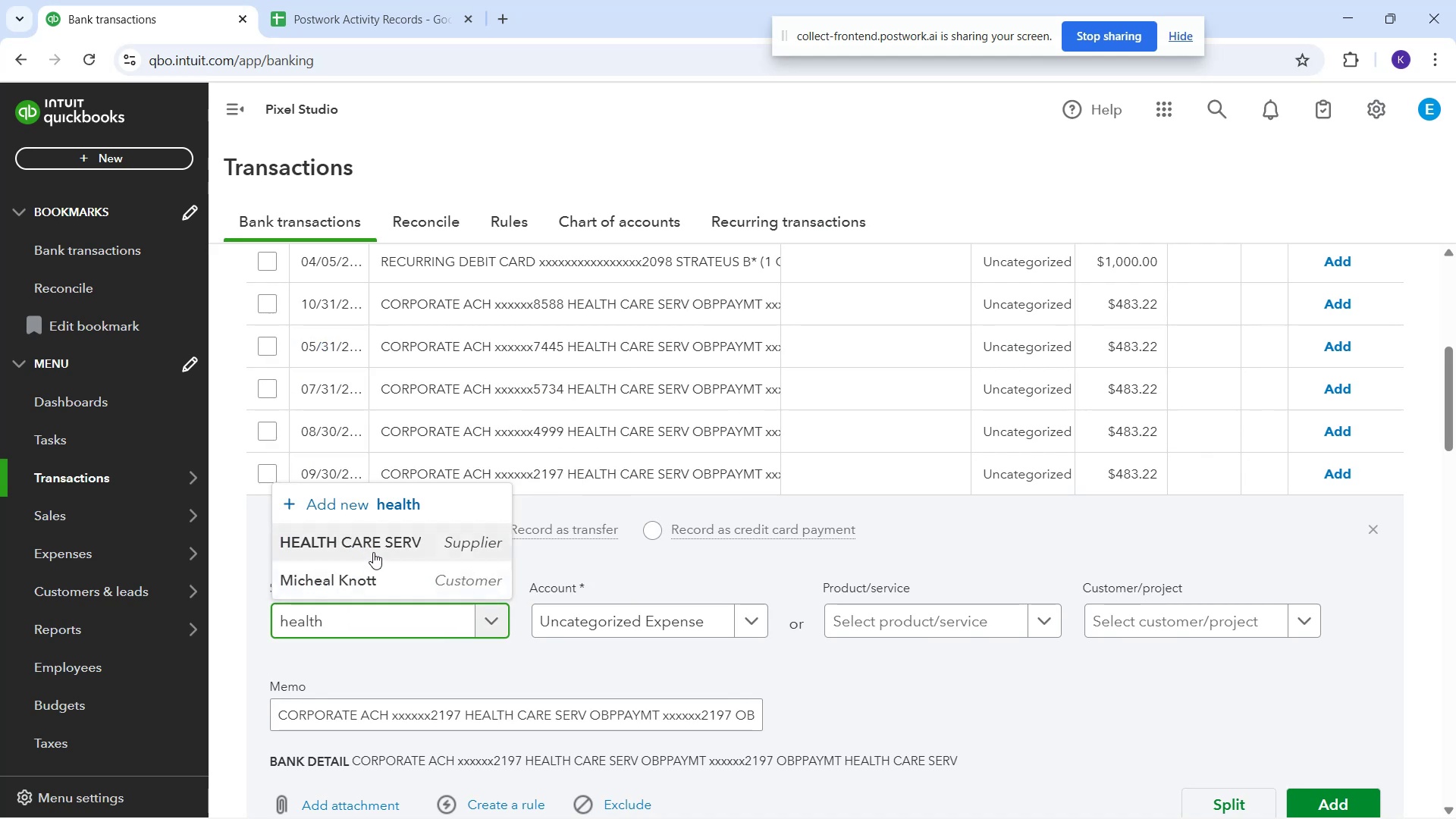 
left_click([378, 551])
 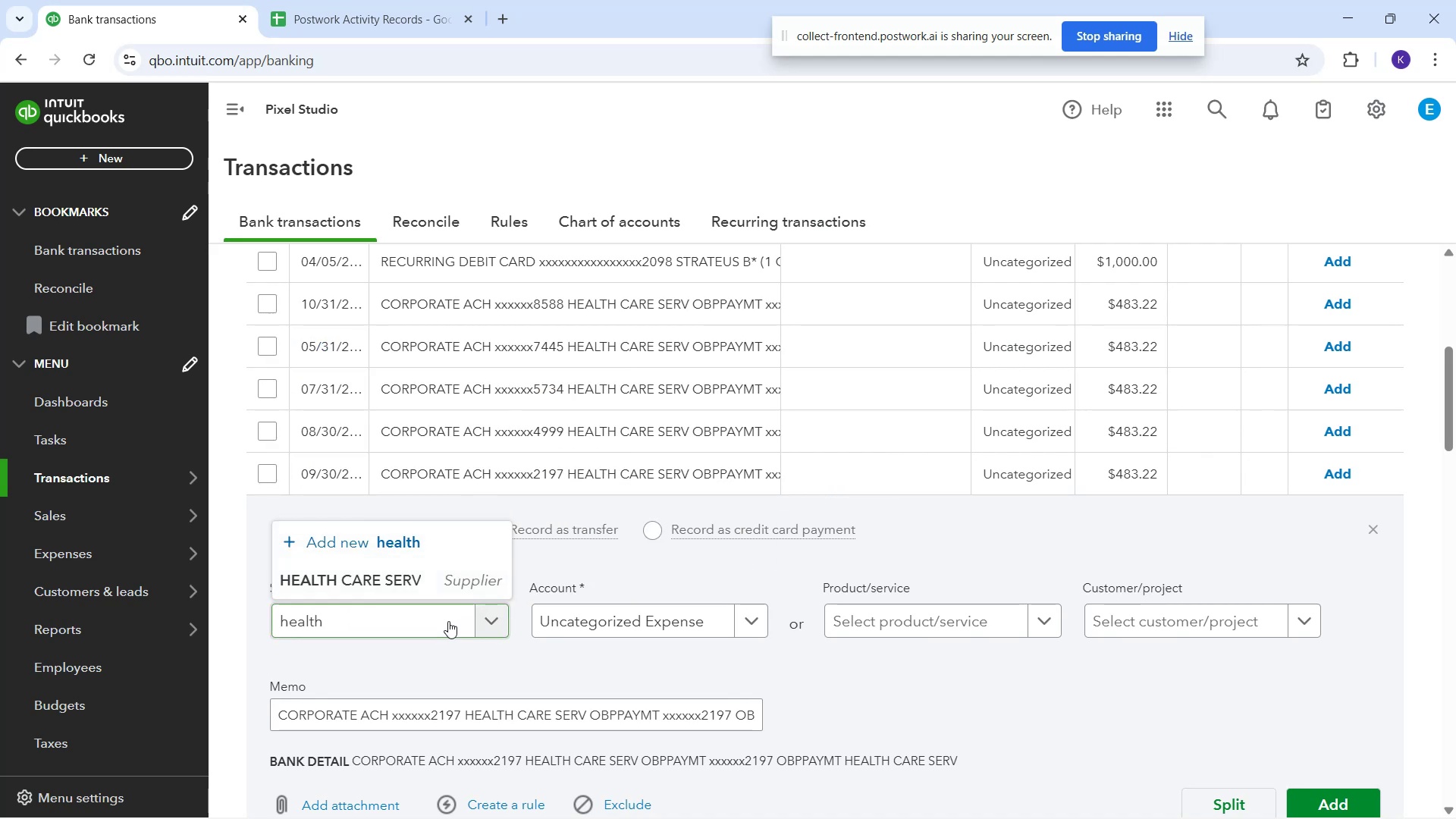 
left_click([422, 584])
 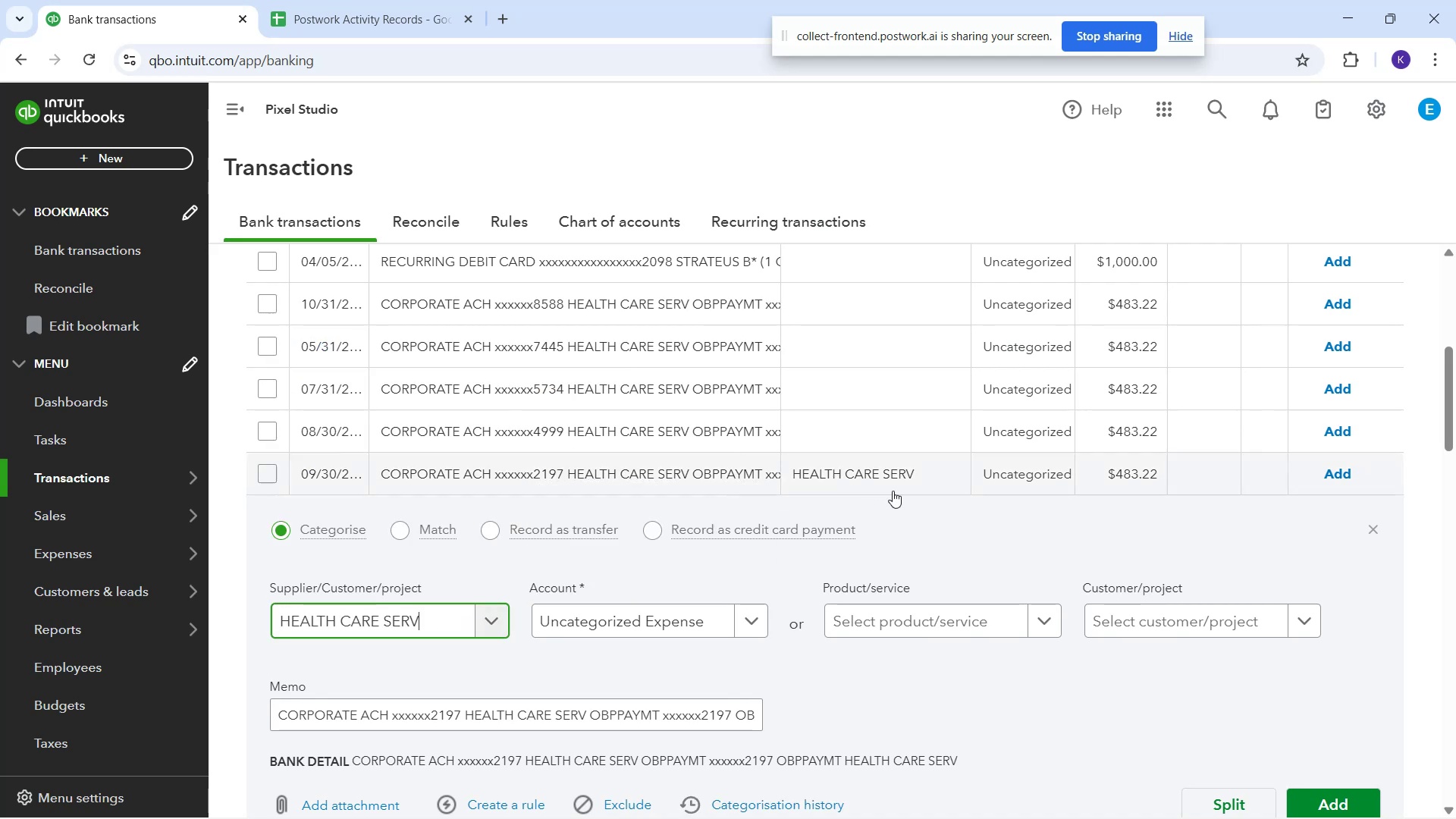 
scroll: coordinate [806, 594], scroll_direction: down, amount: 17.0
 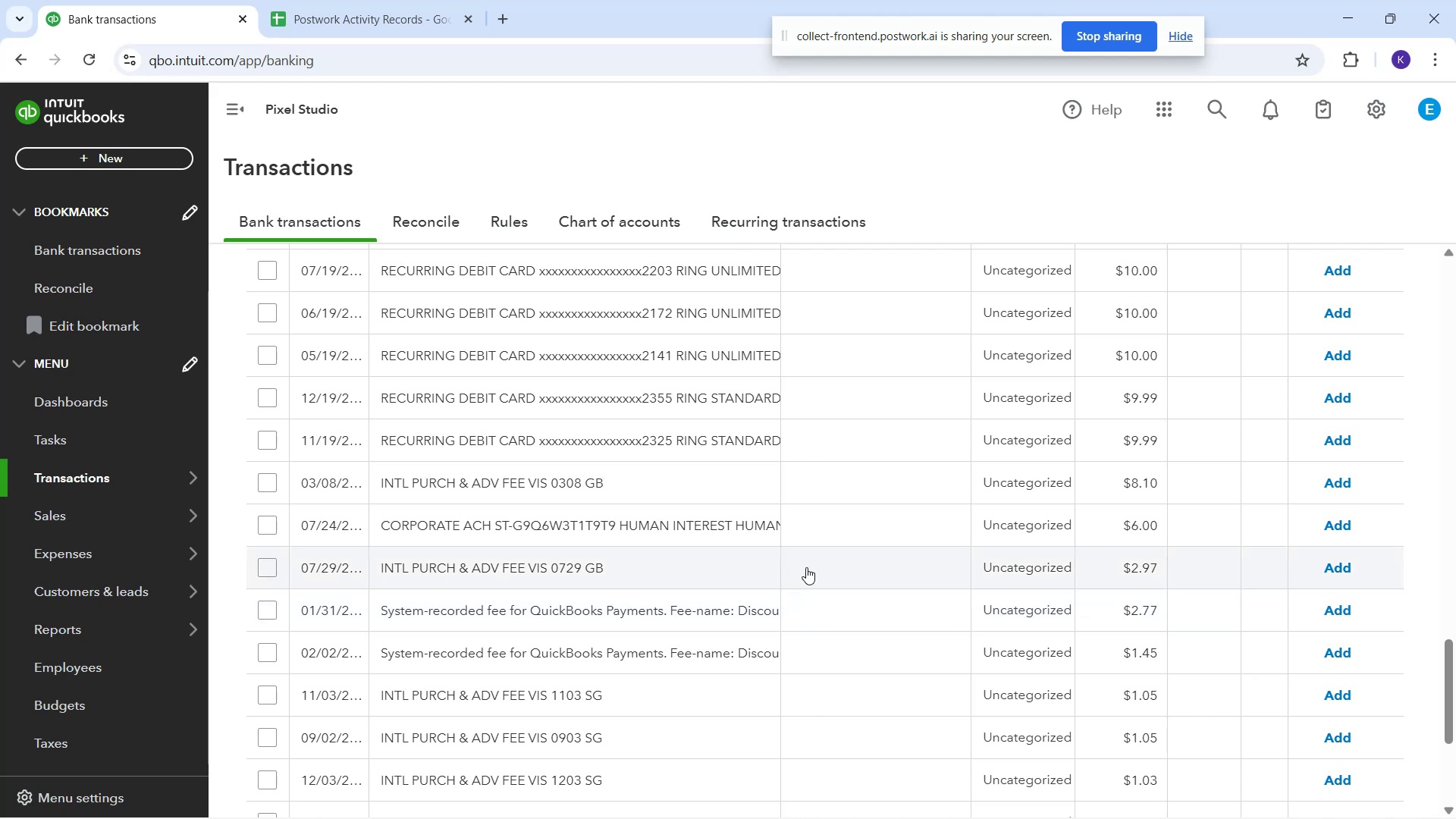 
scroll: coordinate [833, 551], scroll_direction: down, amount: 2.0
 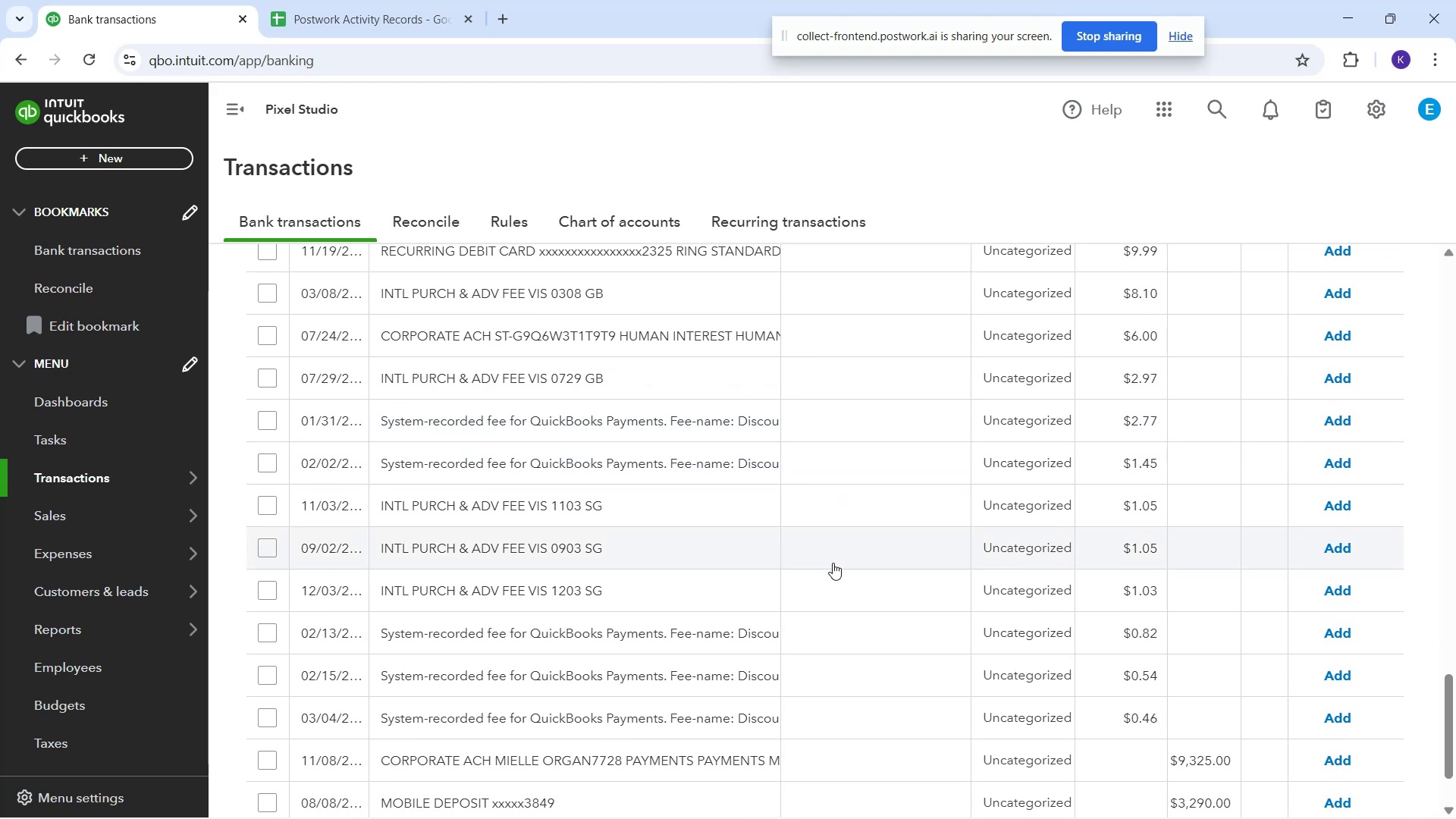 
scroll: coordinate [1106, 463], scroll_direction: up, amount: 21.0
 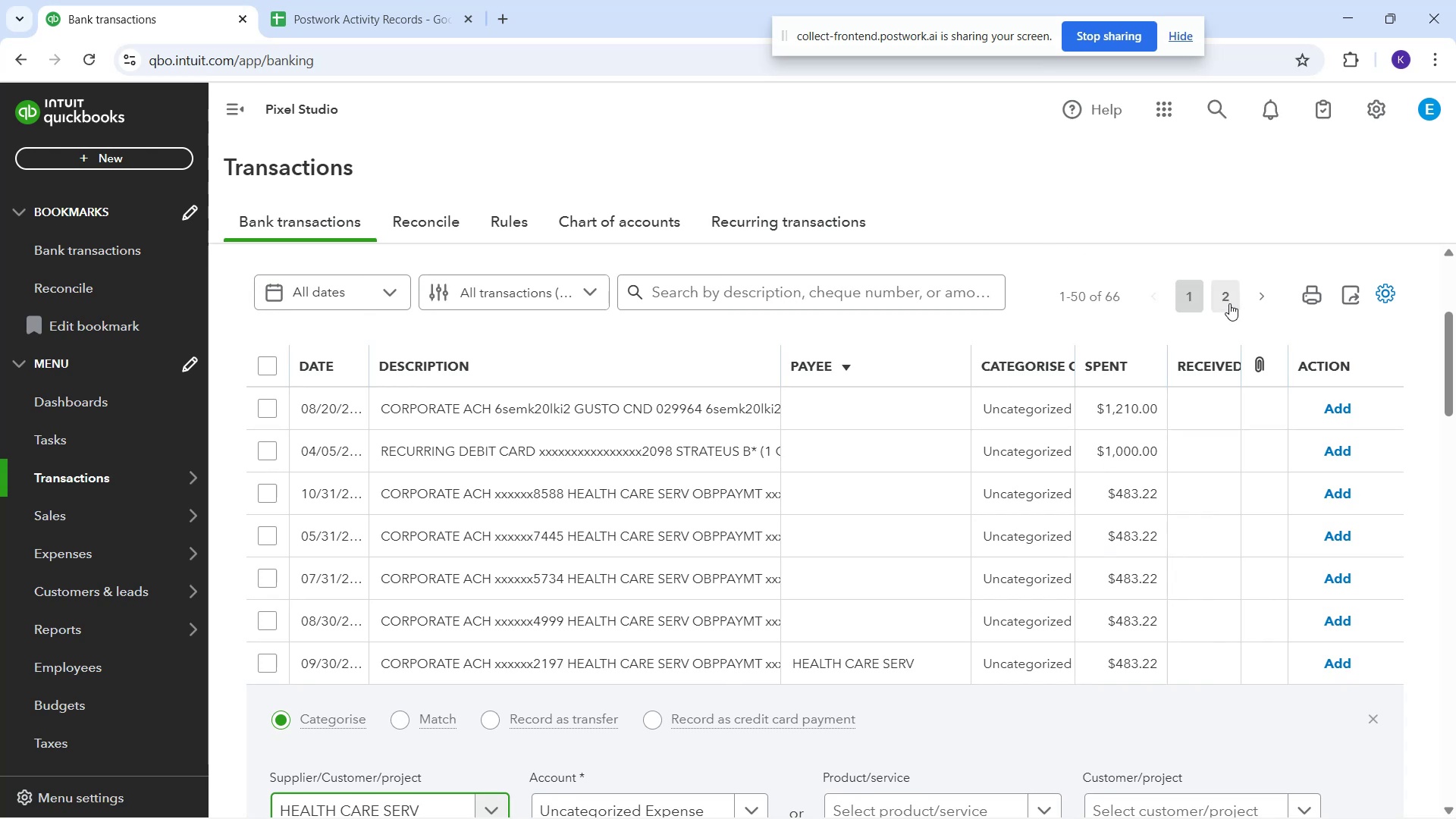 
left_click([1229, 303])
 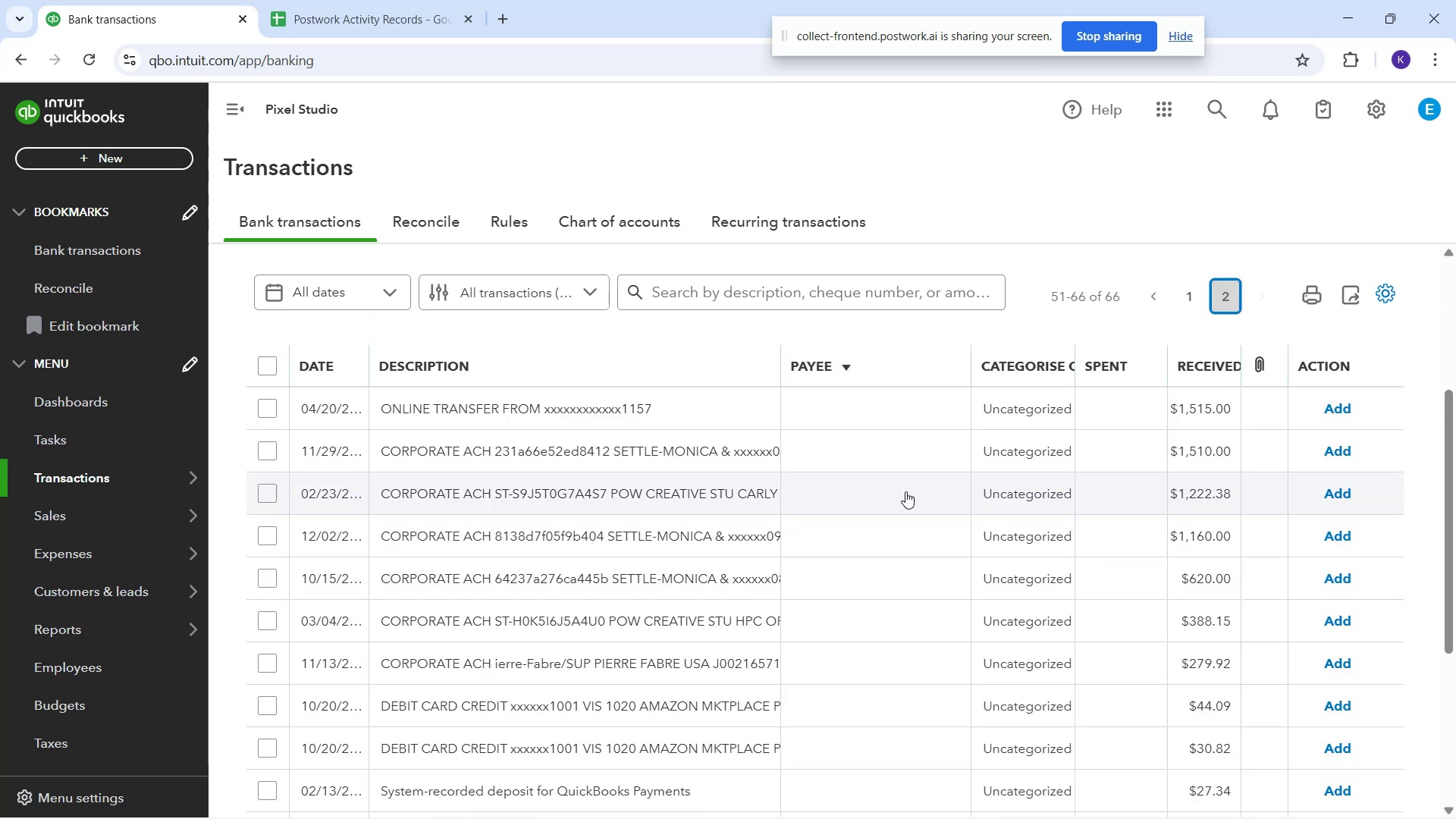 
wait(7.69)
 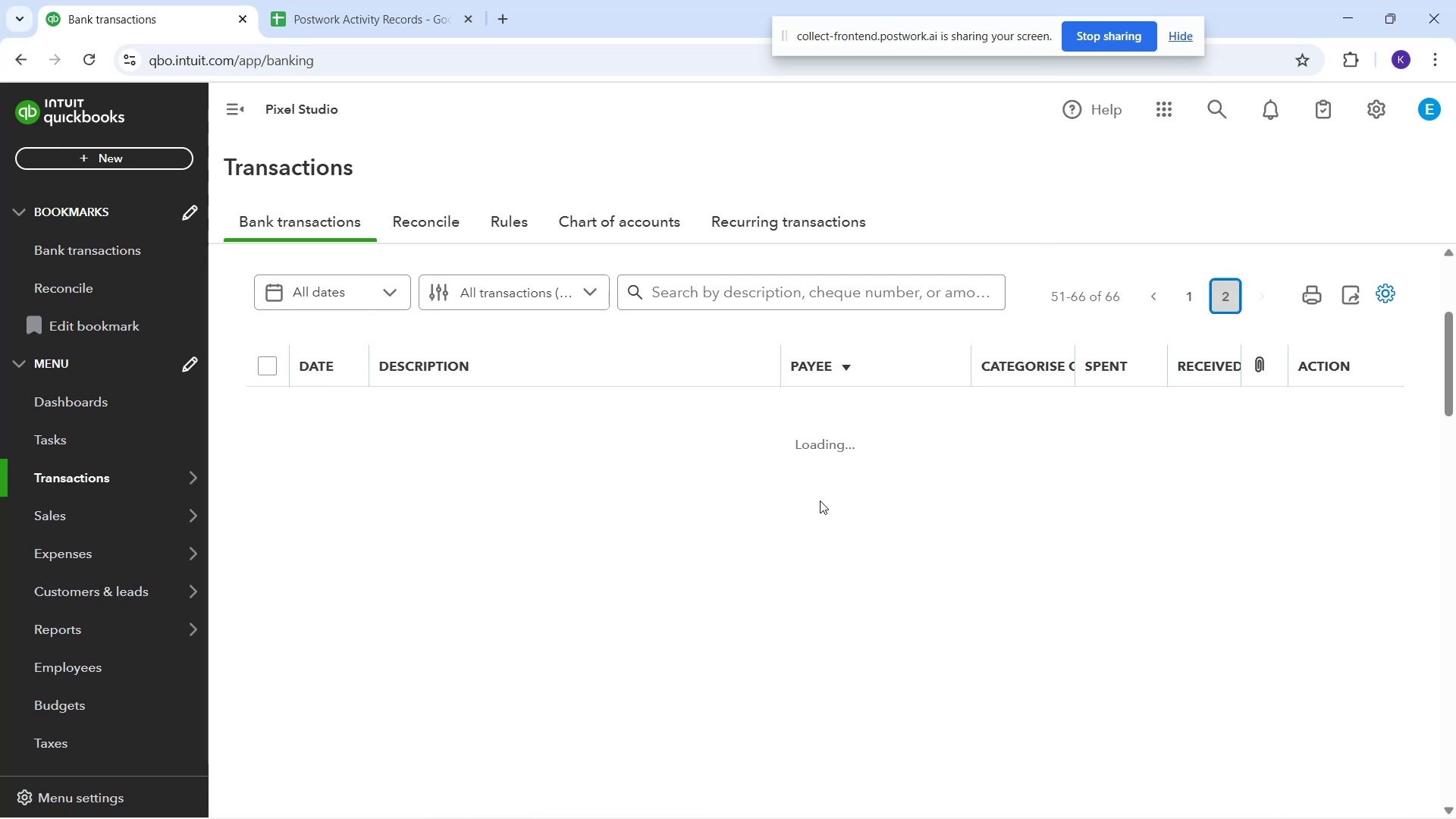 
left_click([823, 462])
 